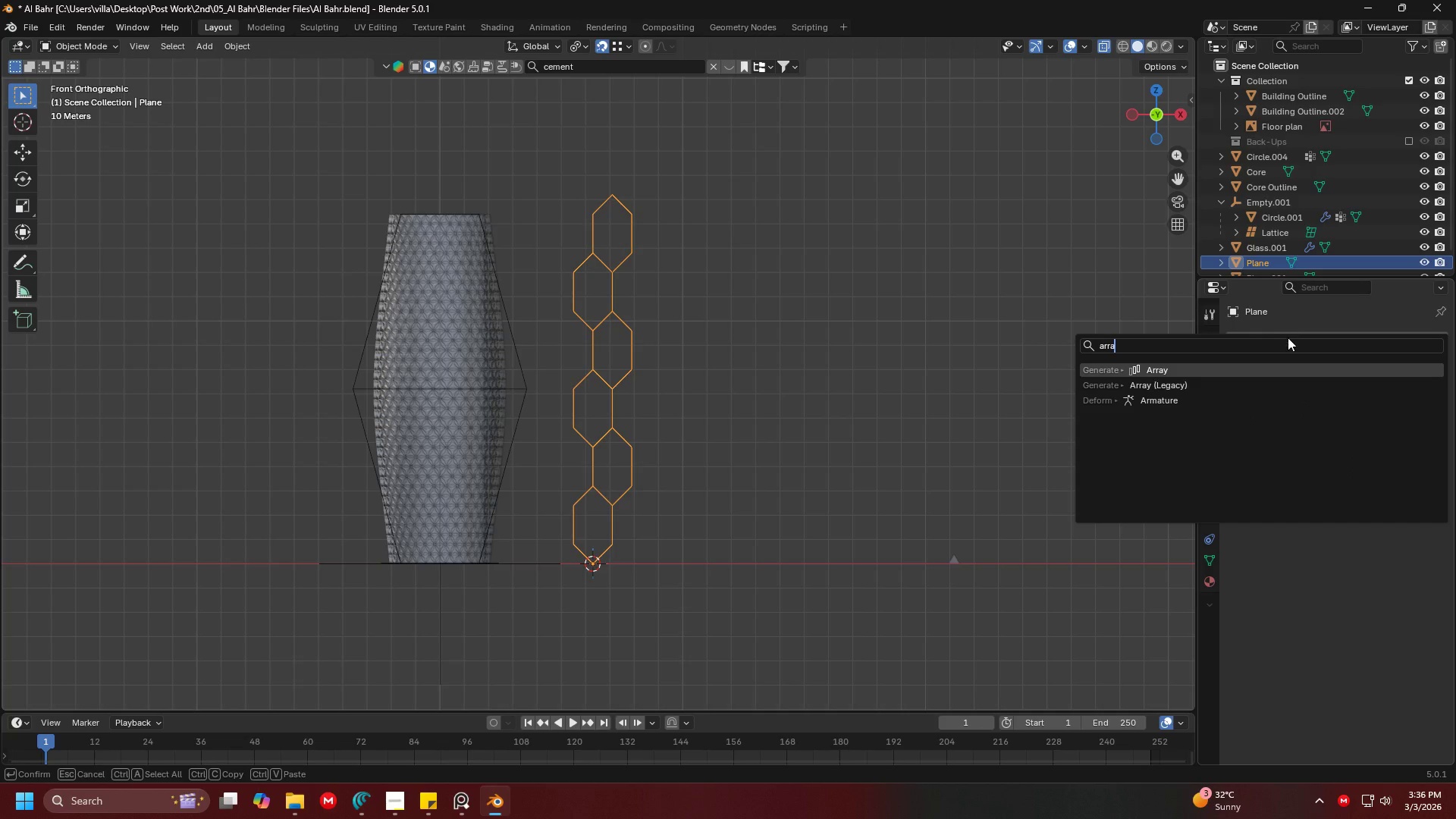 
key(Enter)
 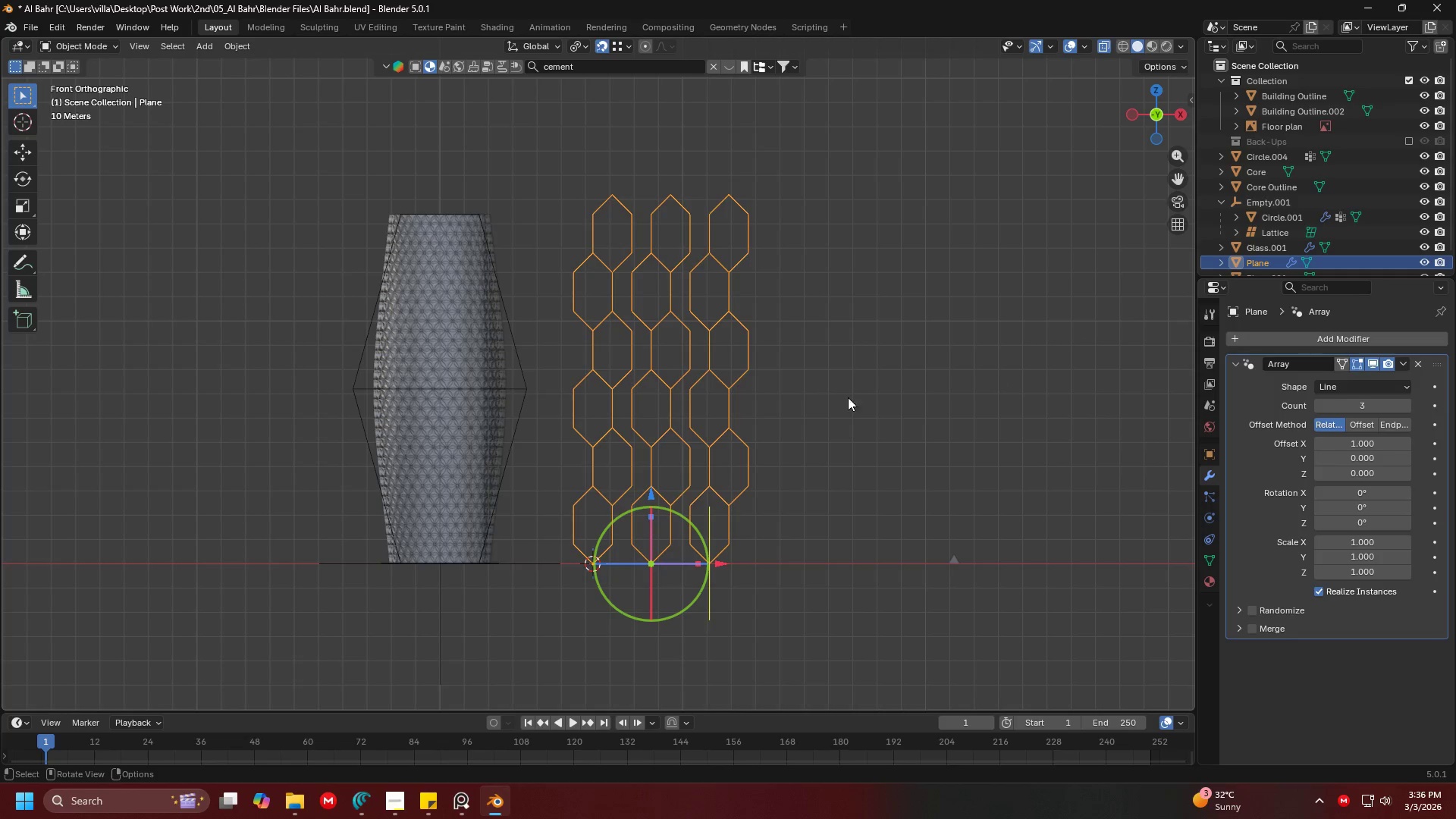 
key(Shift+ShiftLeft)
 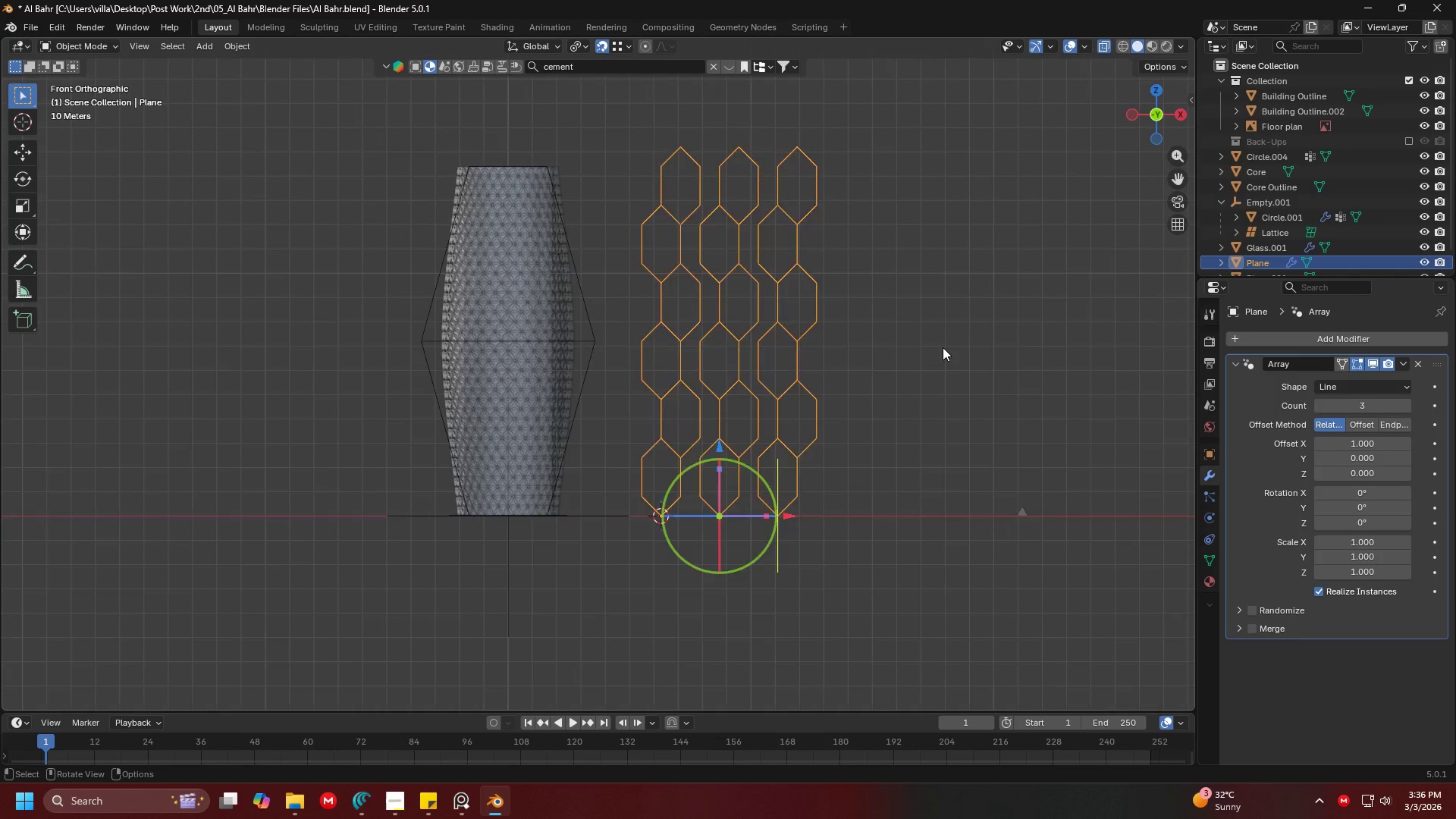 
scroll: coordinate [1055, 358], scroll_direction: up, amount: 1.0
 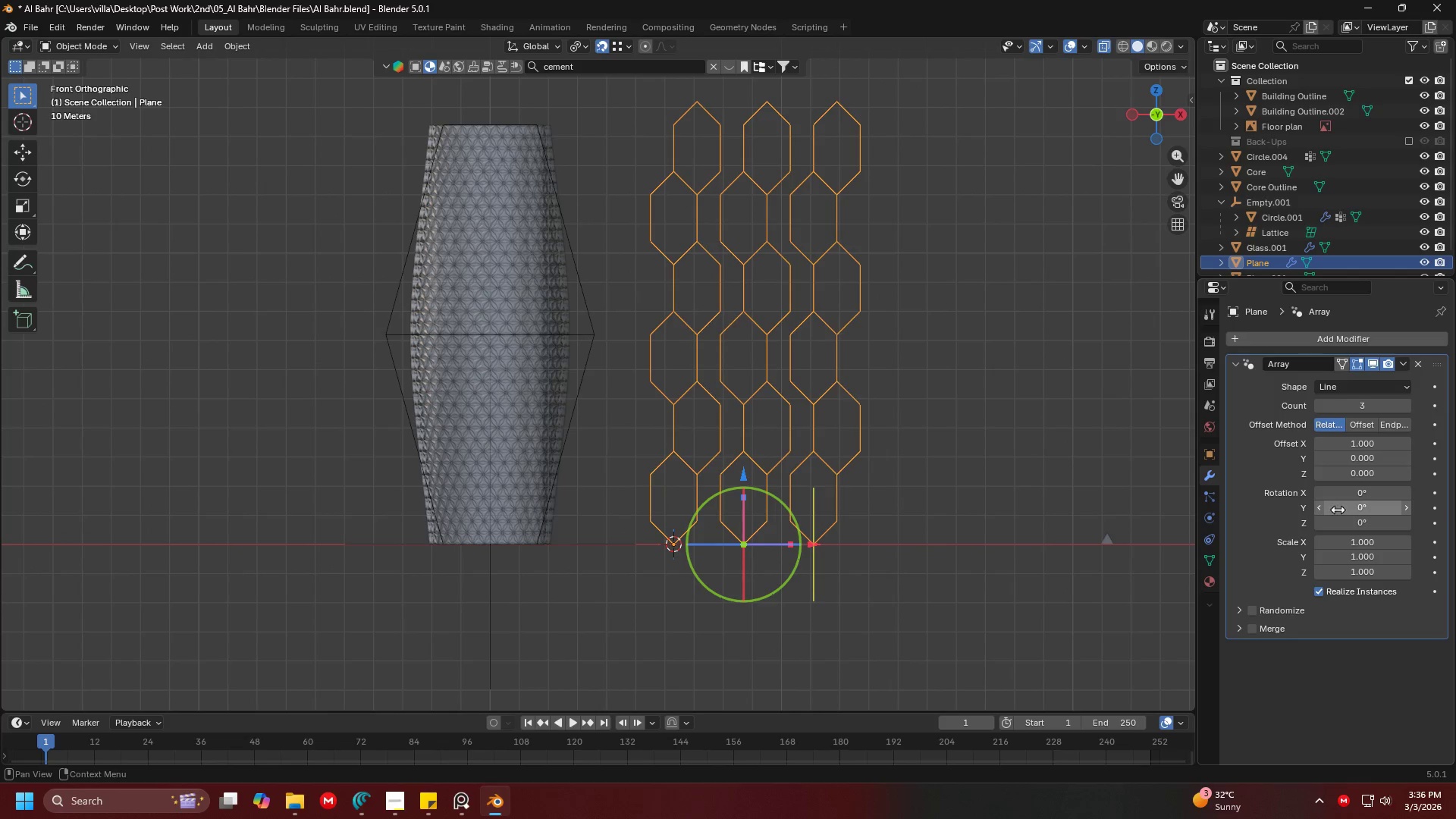 
key(Shift+ShiftLeft)
 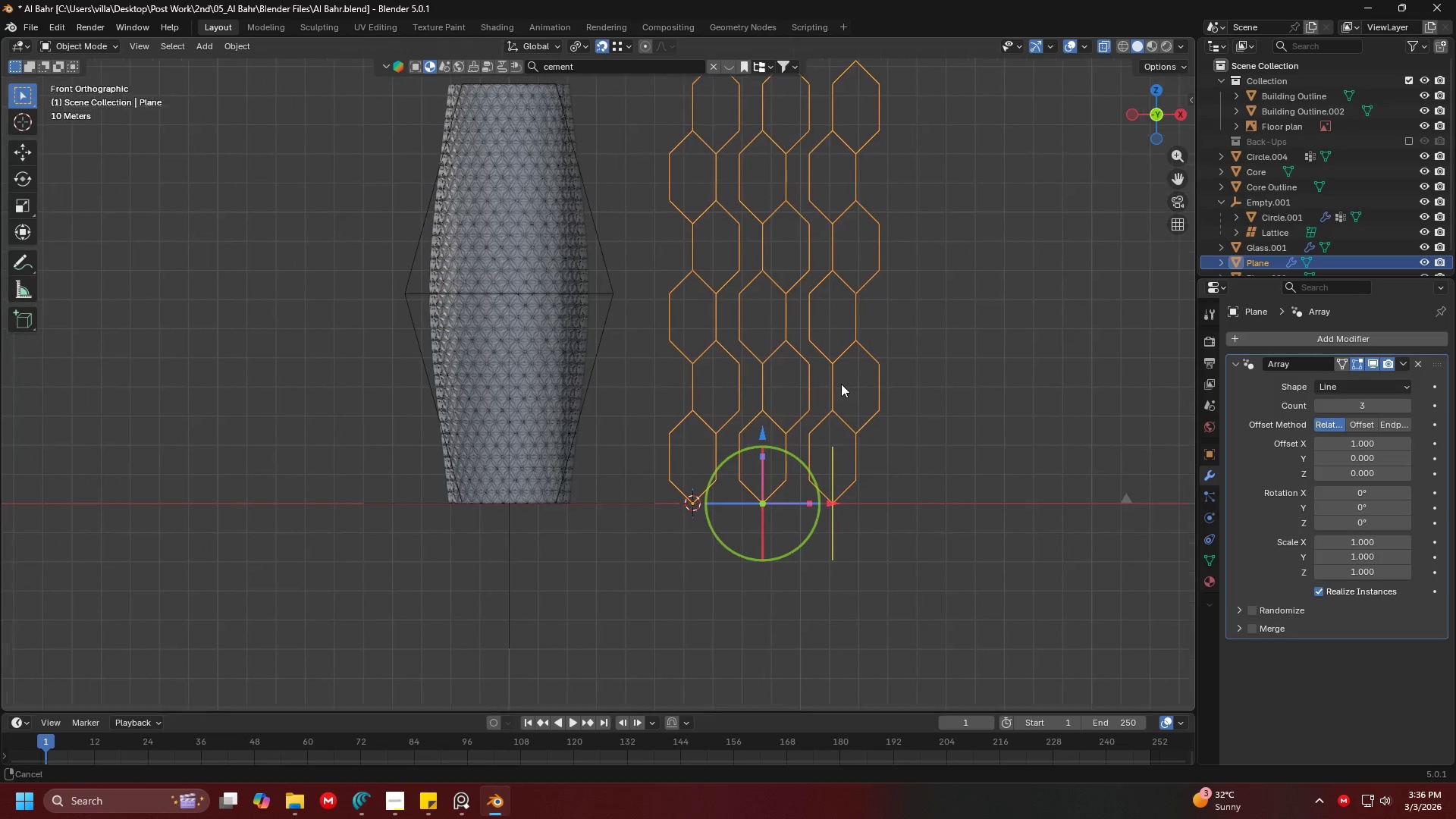 
hold_key(key=ShiftLeft, duration=0.31)
 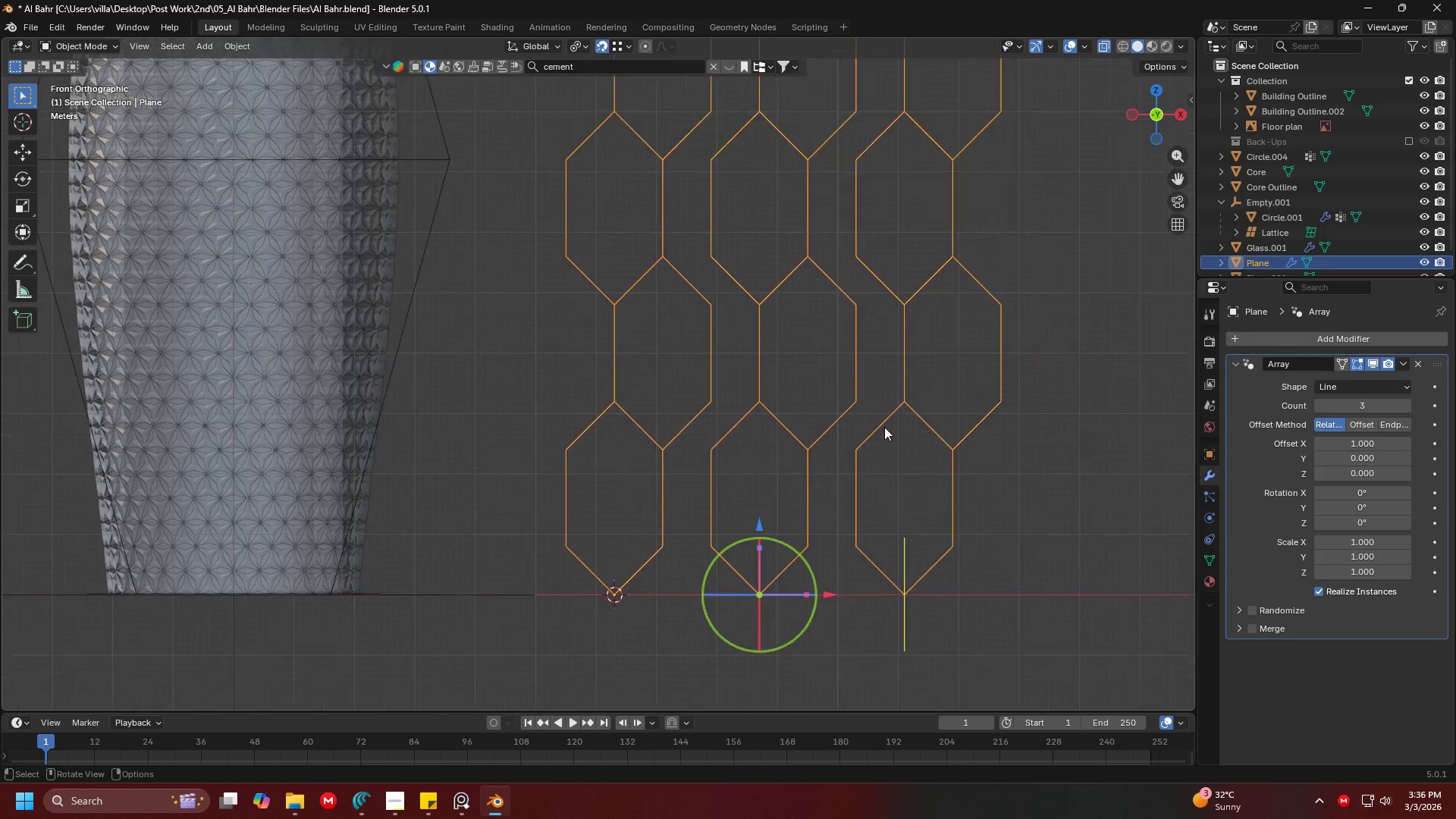 
scroll: coordinate [878, 425], scroll_direction: up, amount: 6.0
 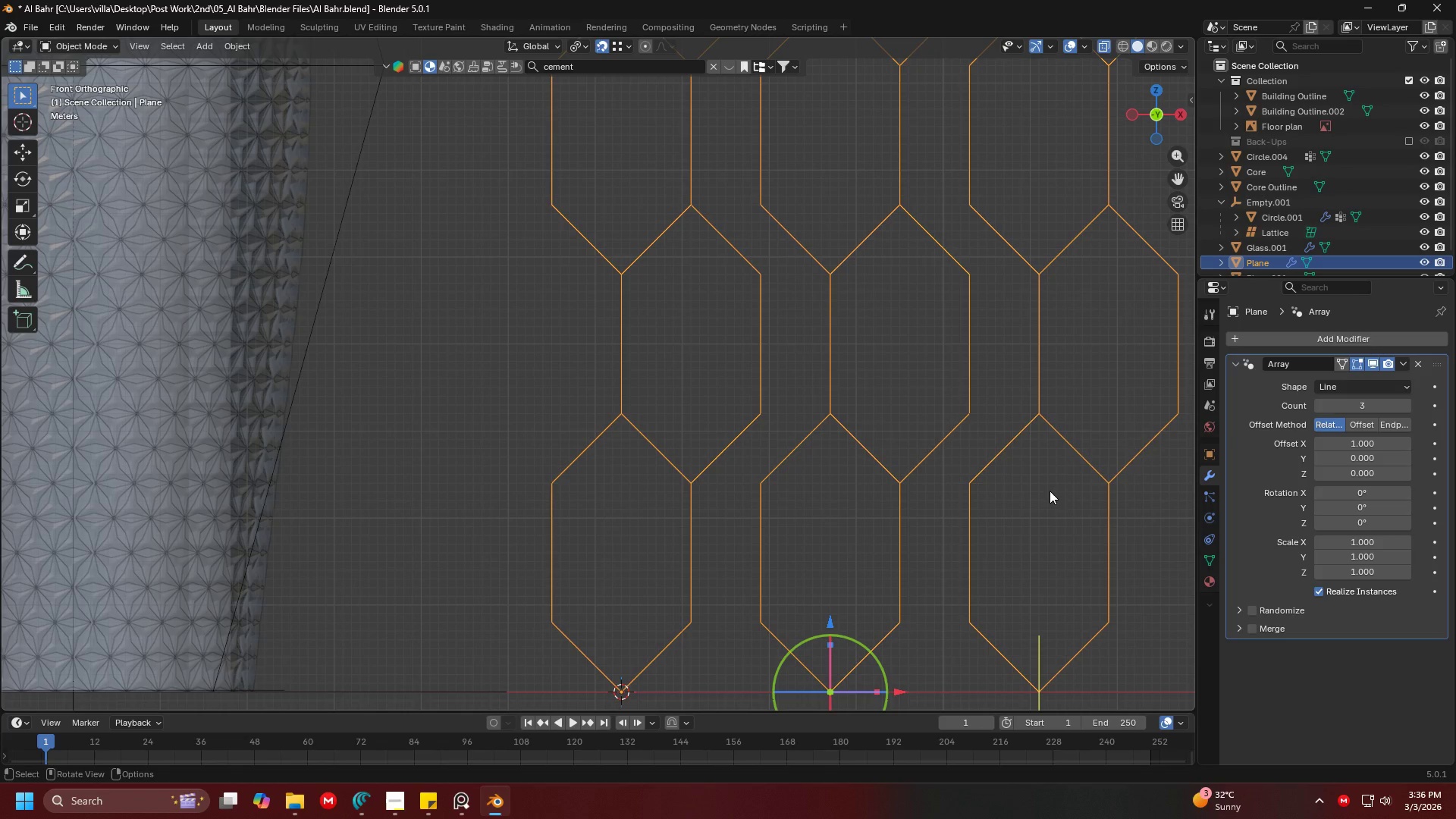 
left_click([1367, 409])
 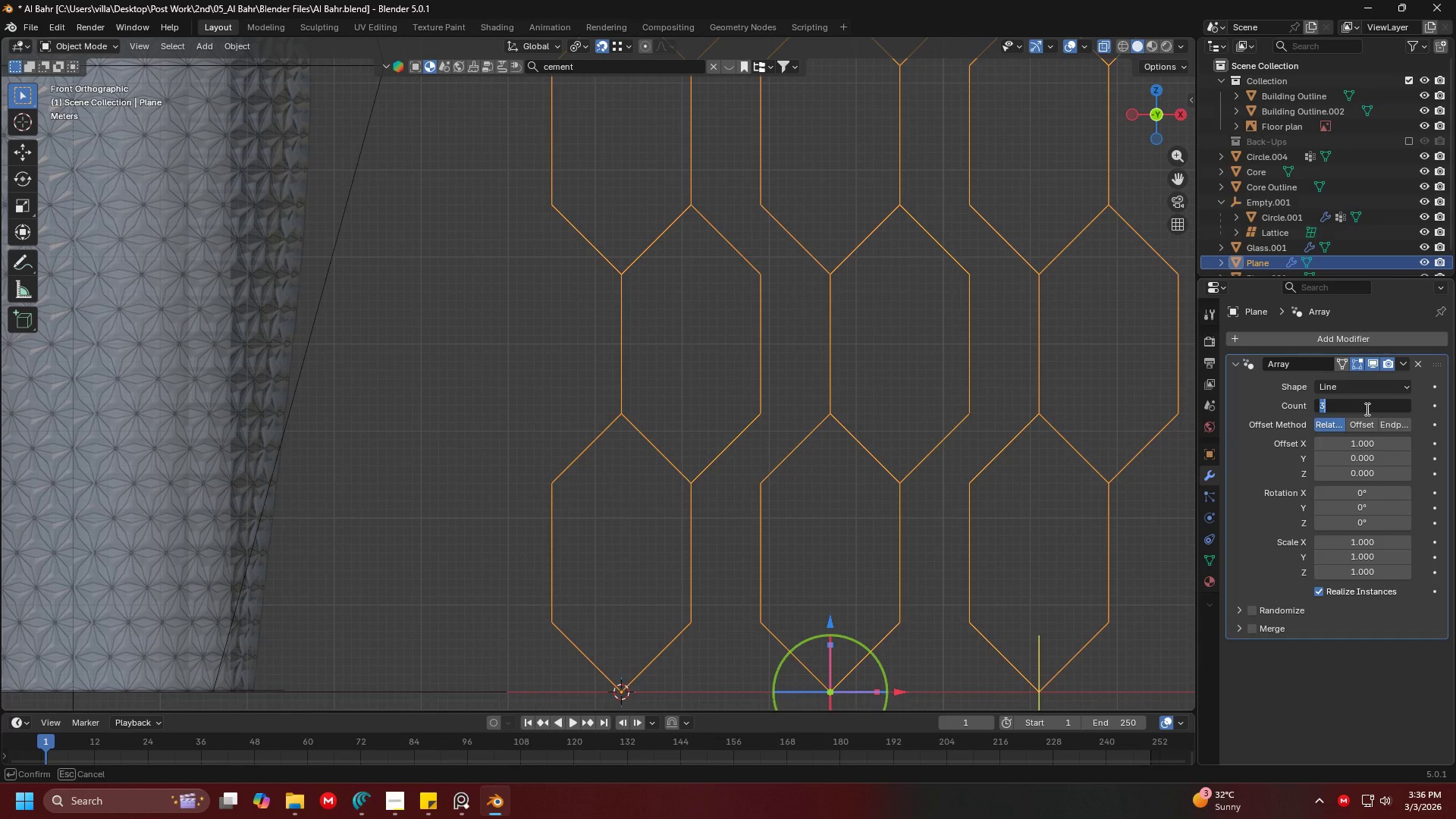 
key(Escape)
 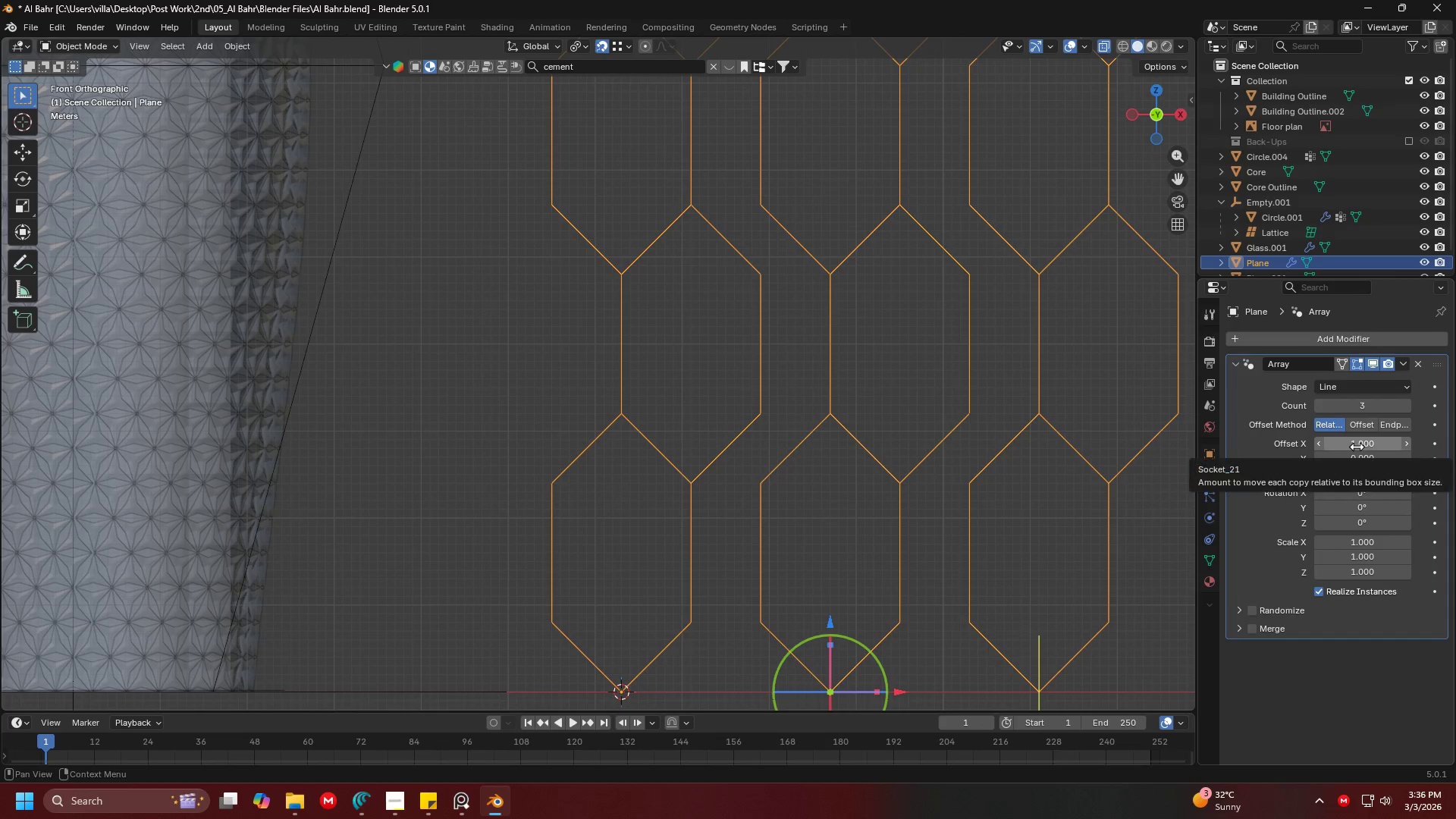 
left_click([1360, 447])
 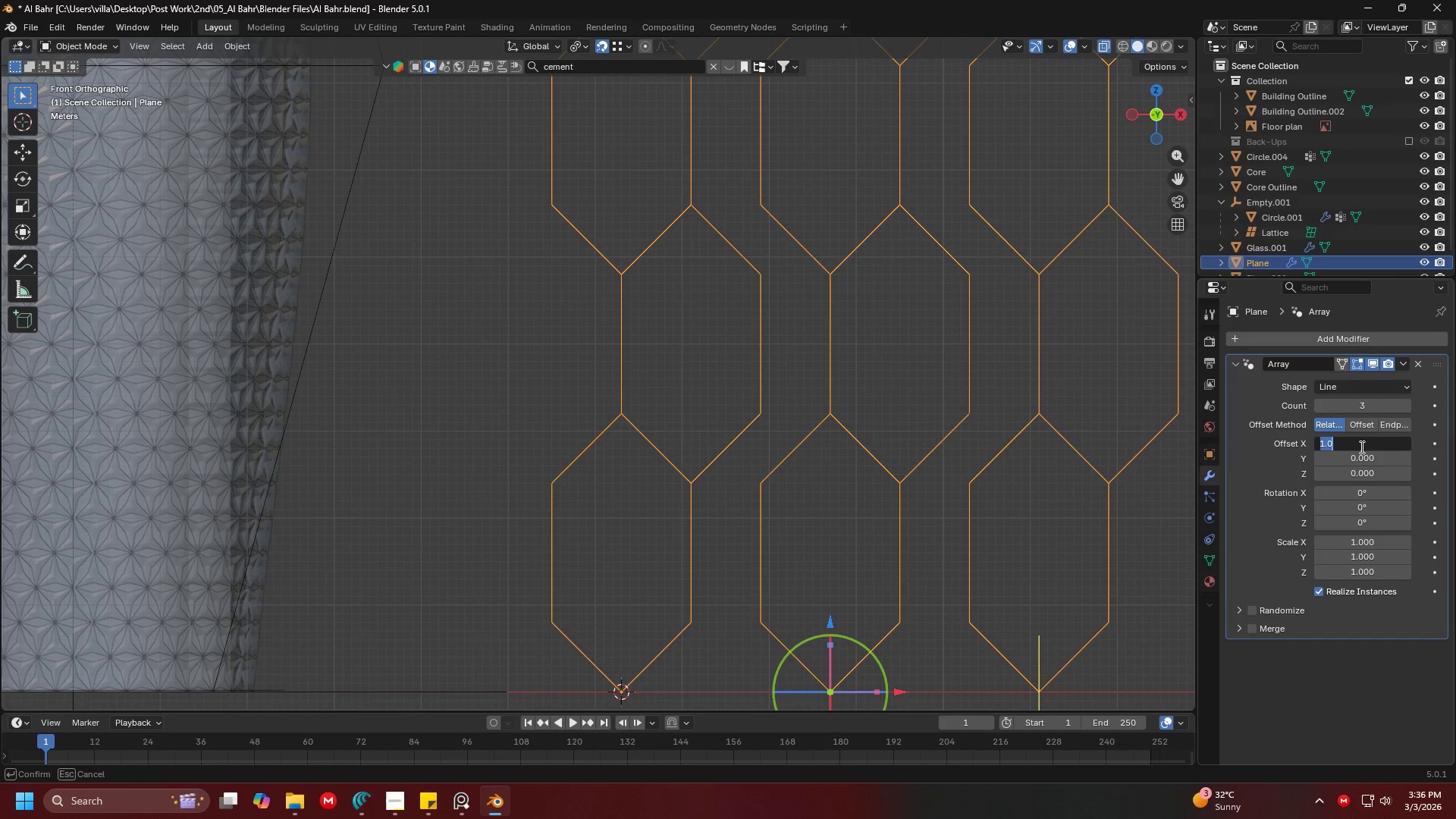 
key(Period)
 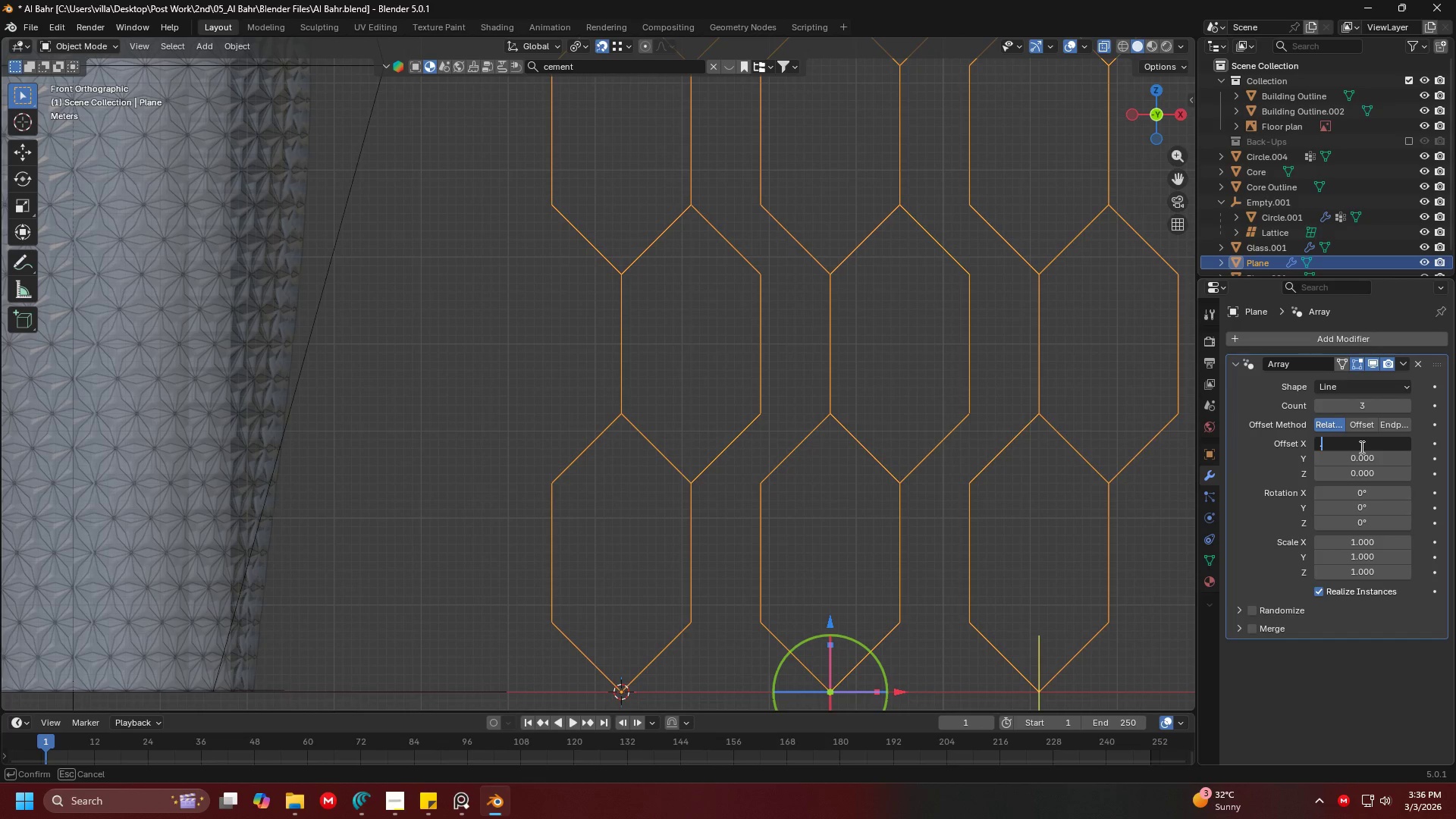 
key(9)
 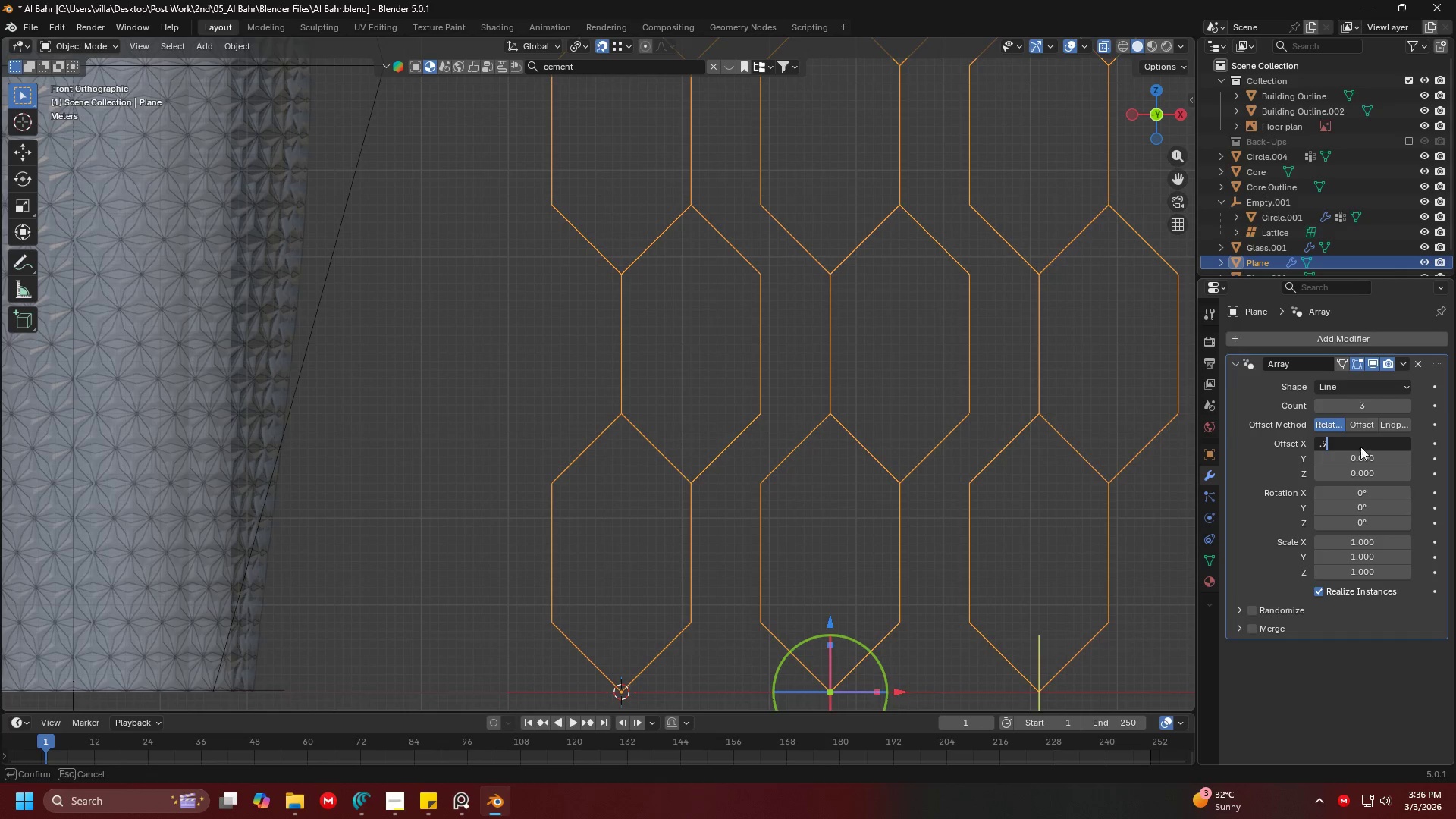 
key(Enter)
 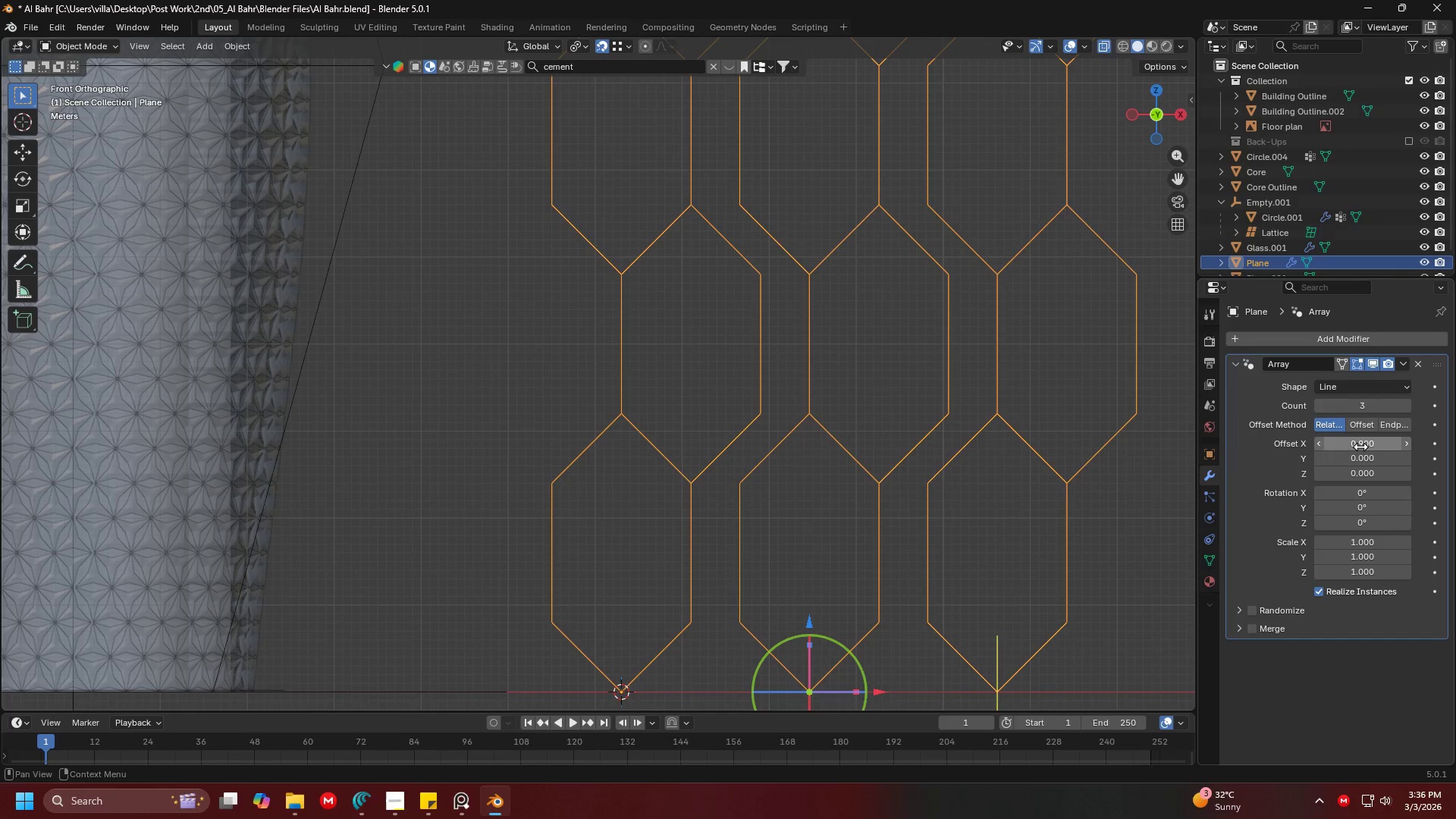 
left_click([1360, 447])
 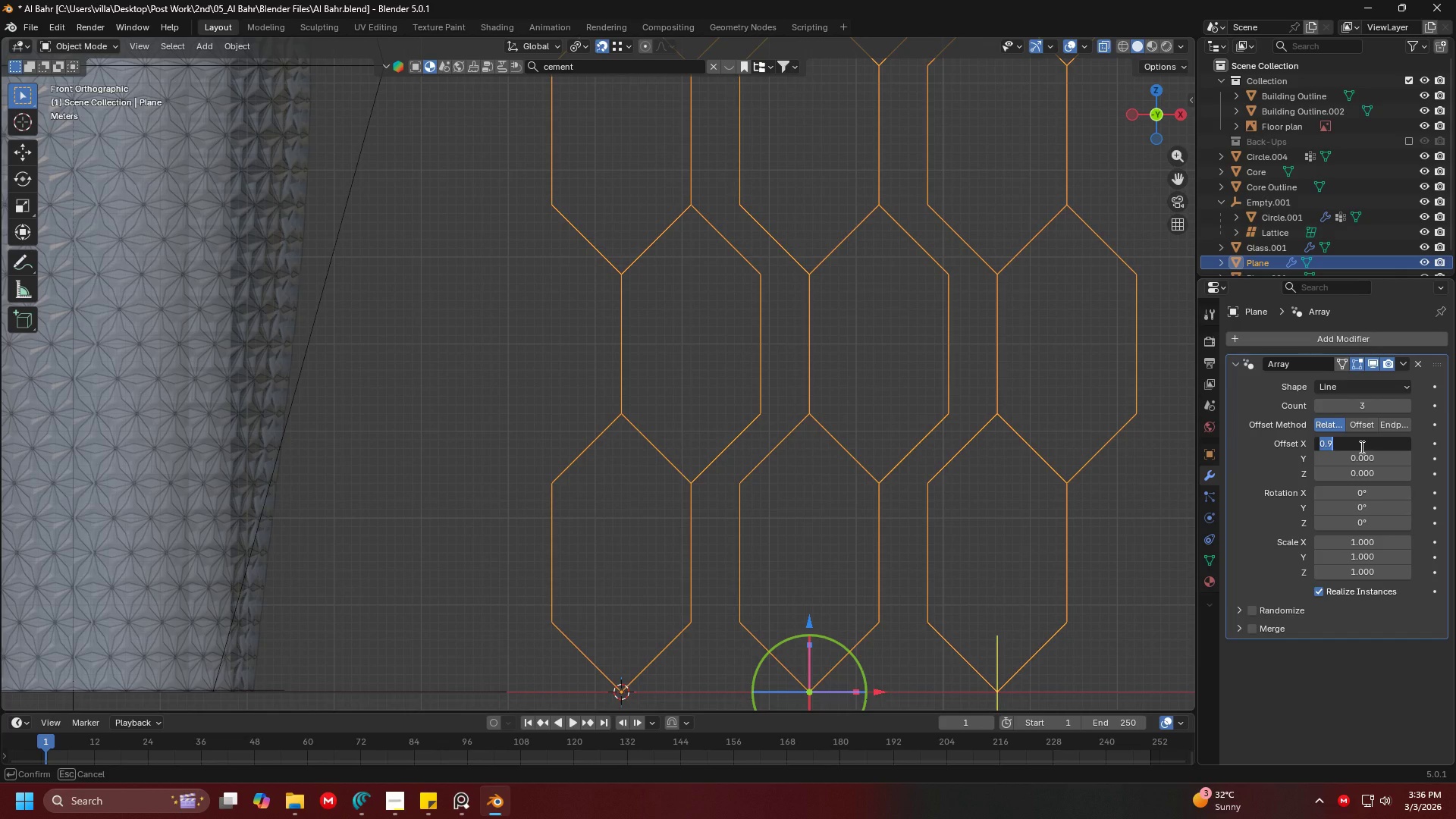 
key(Period)
 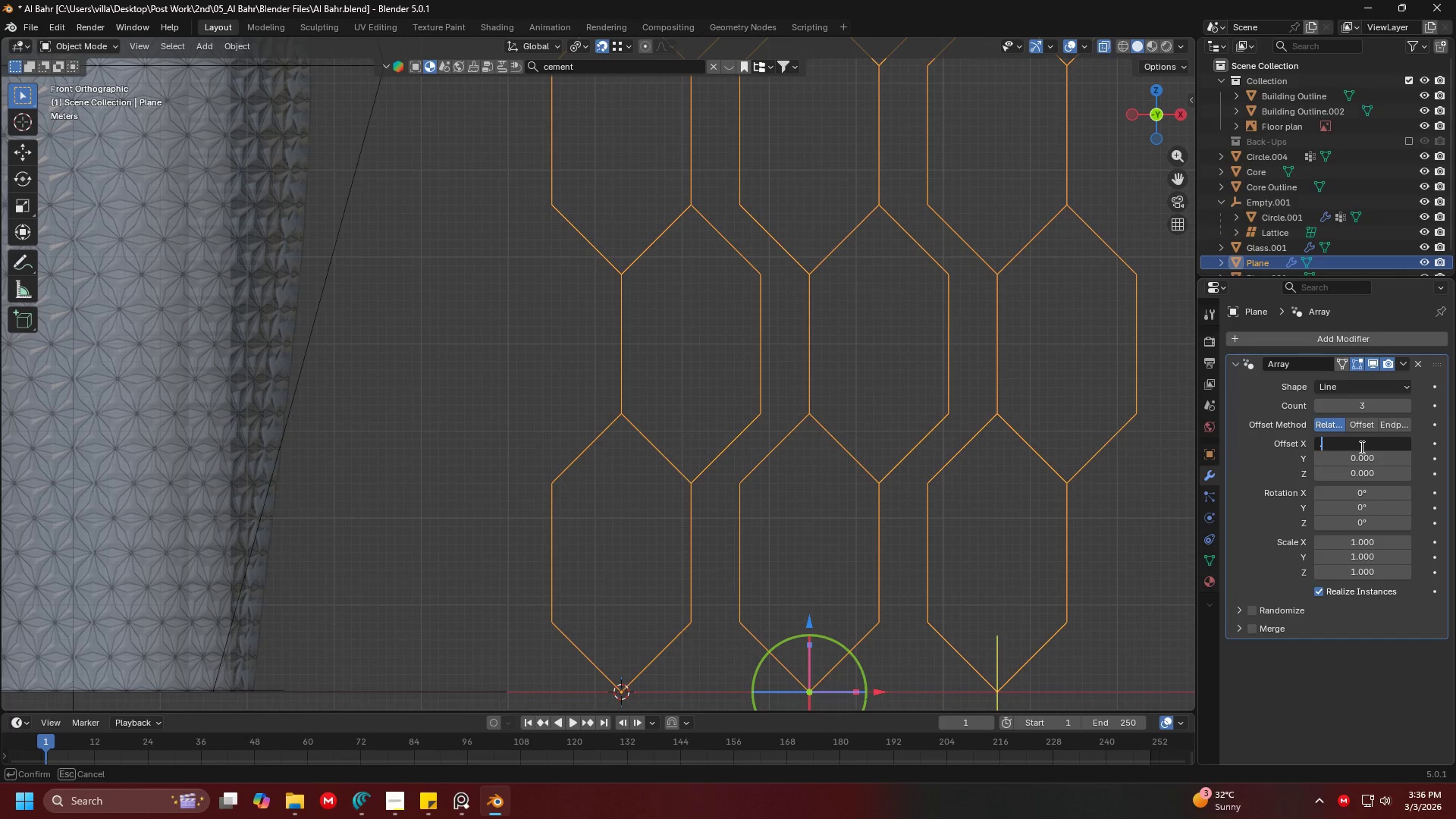 
key(8)
 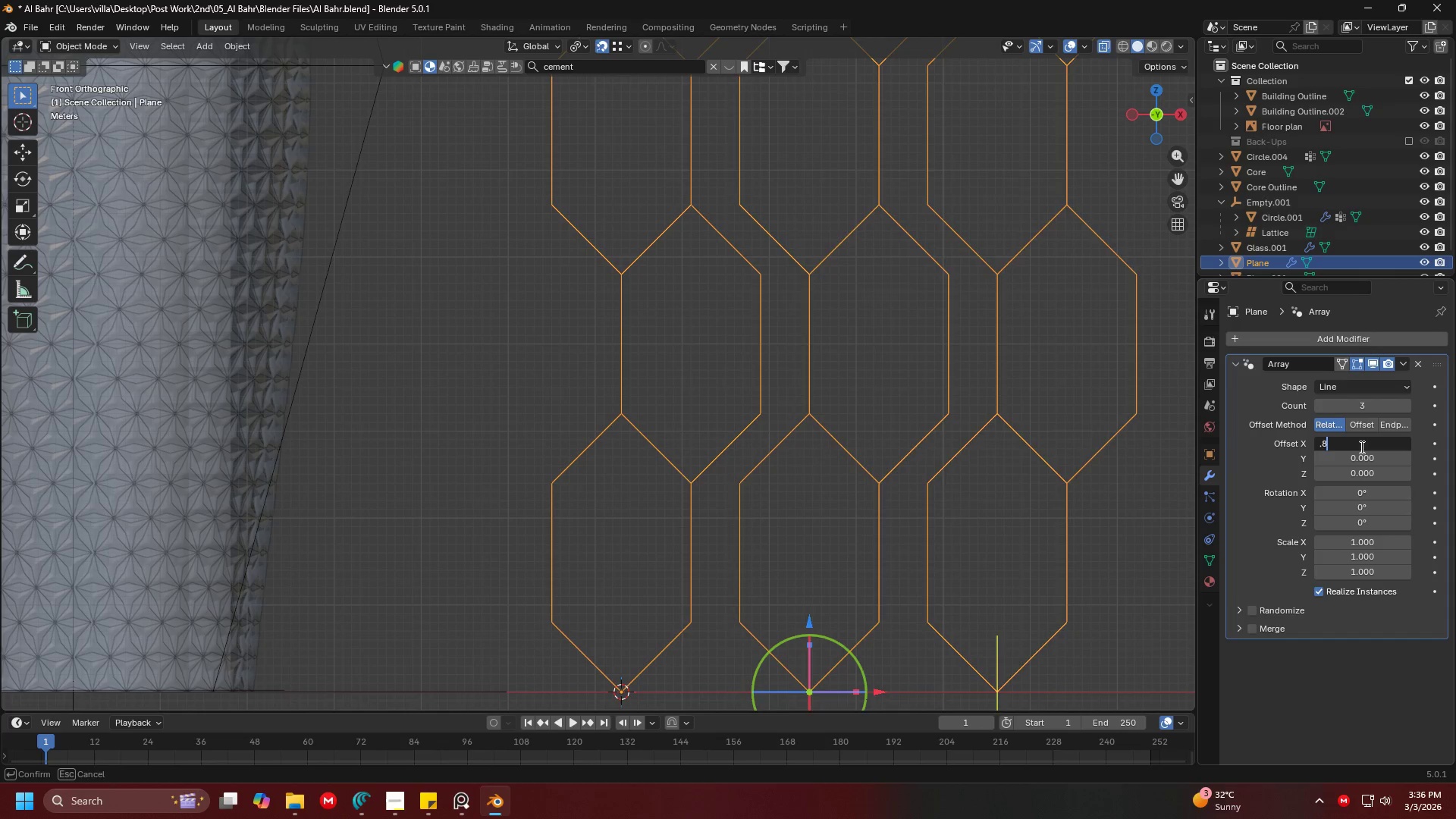 
key(Enter)
 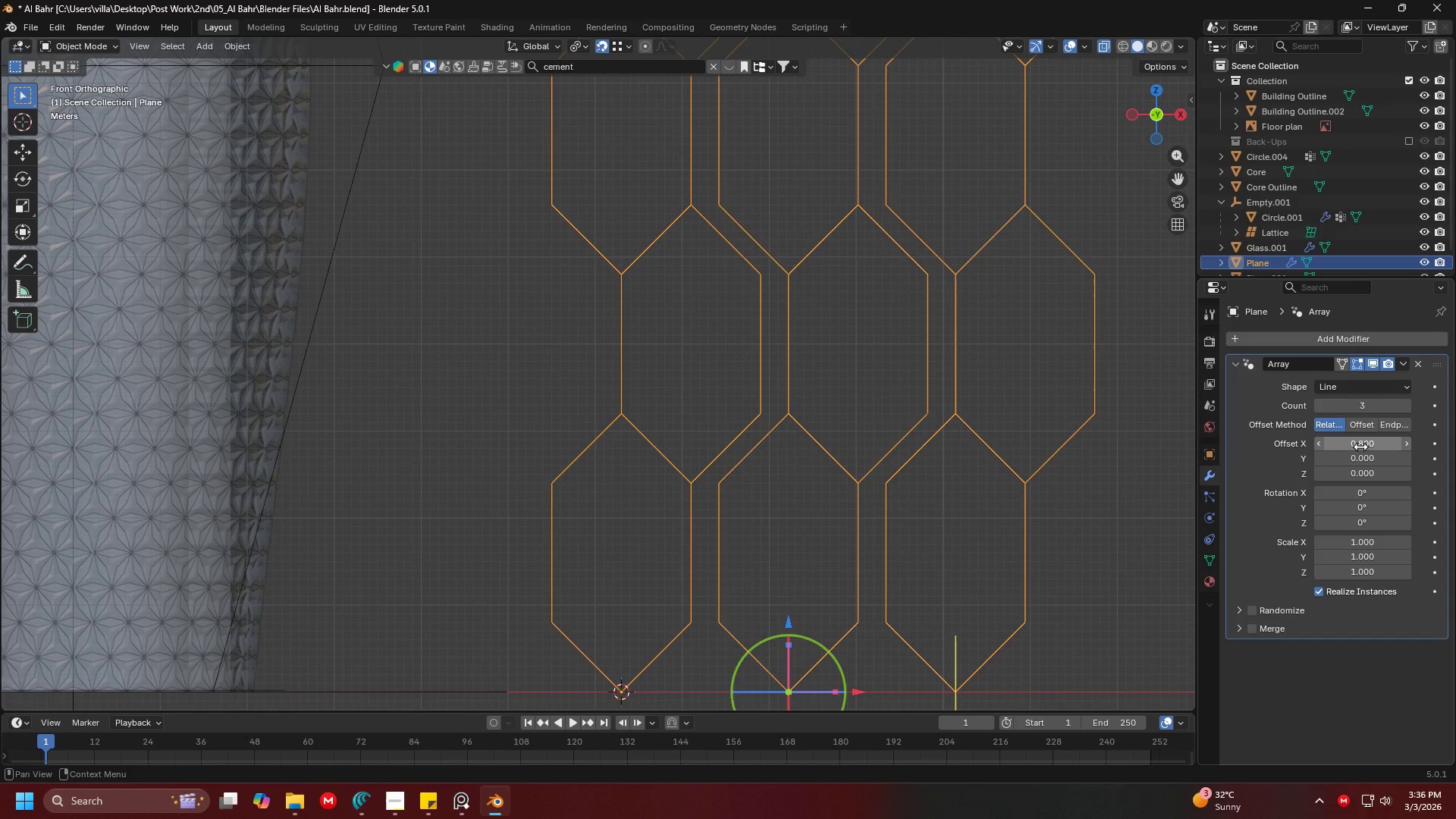 
left_click([1360, 447])
 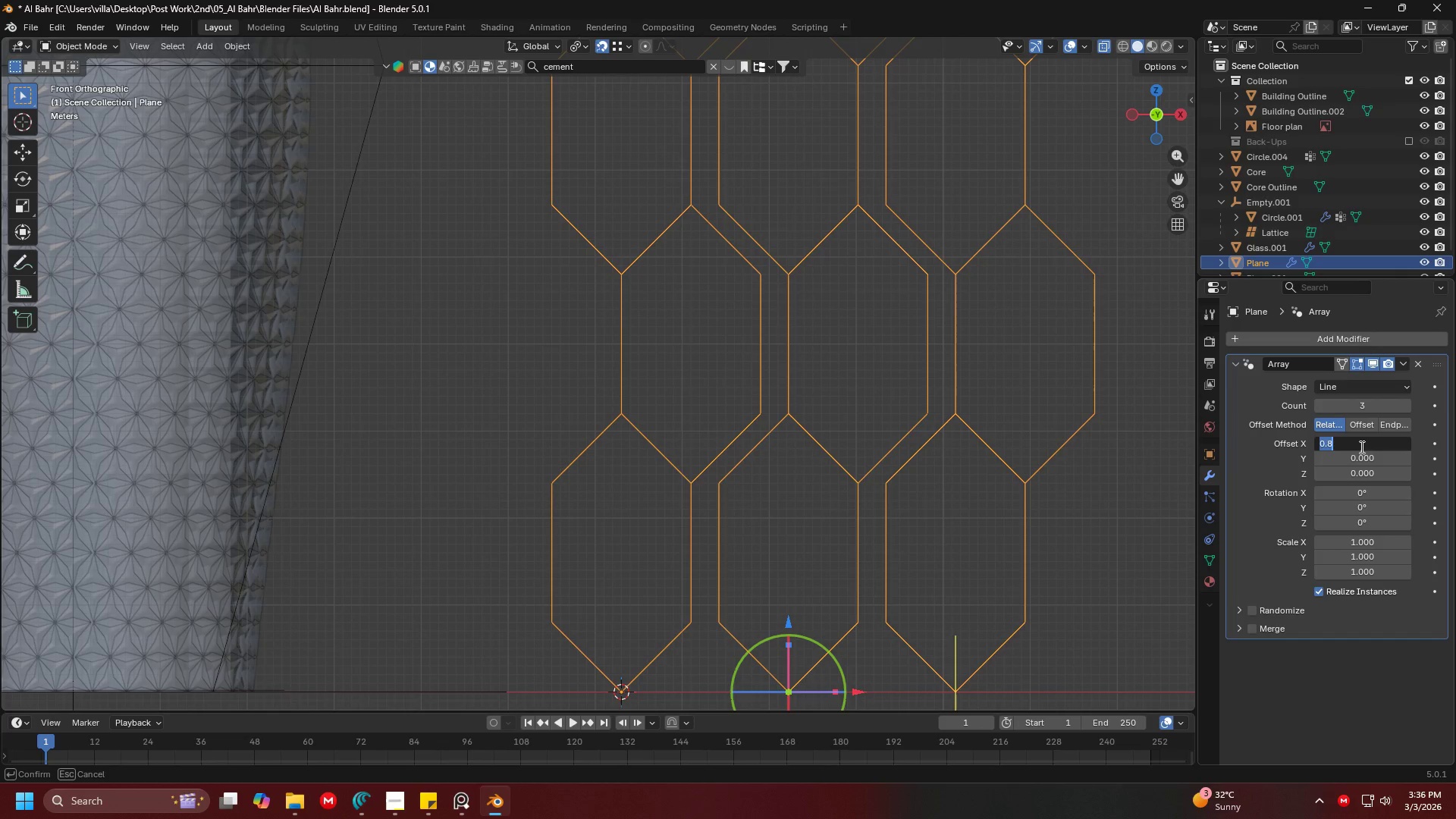 
key(Period)
 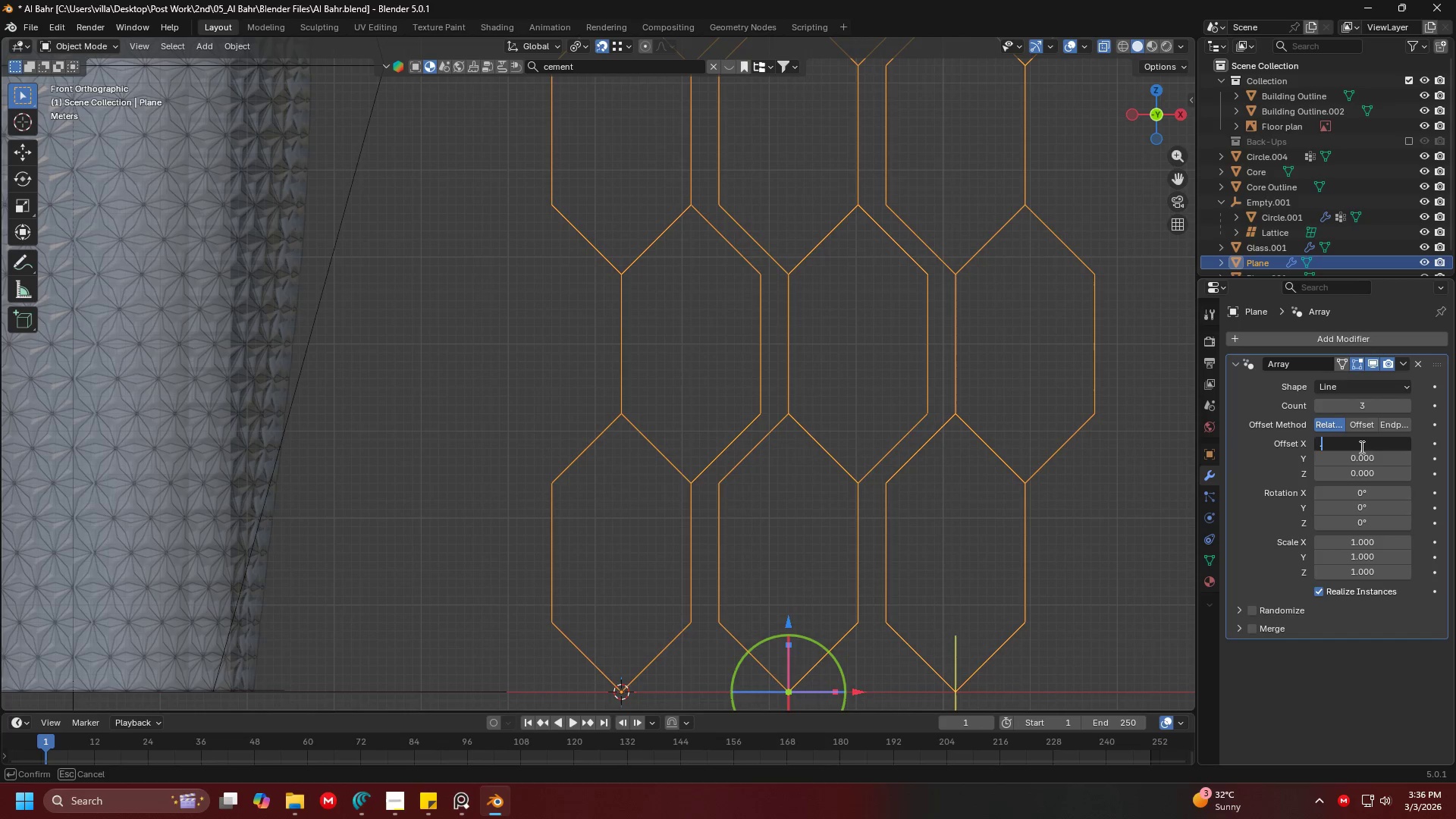 
key(7)
 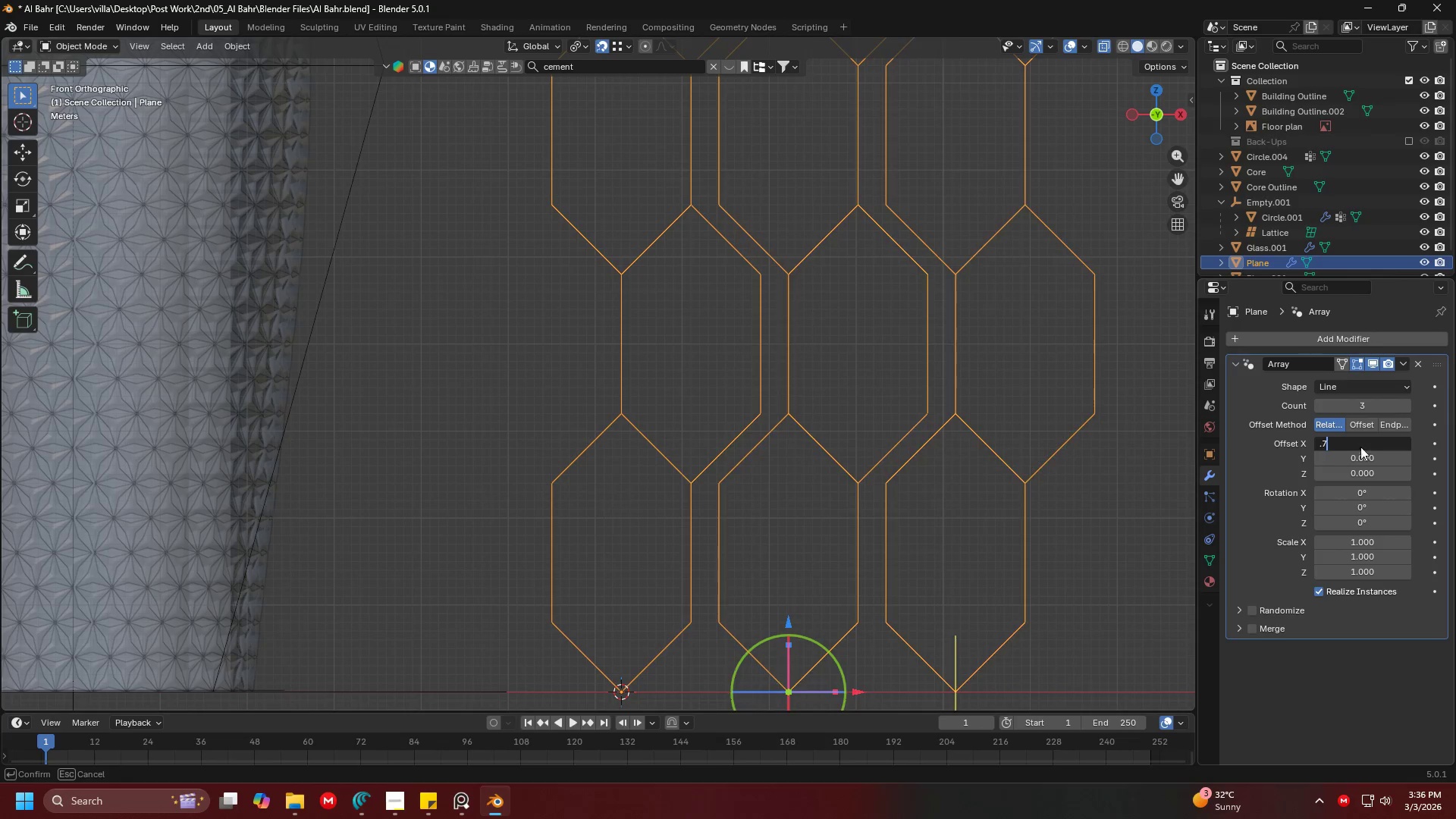 
key(Enter)
 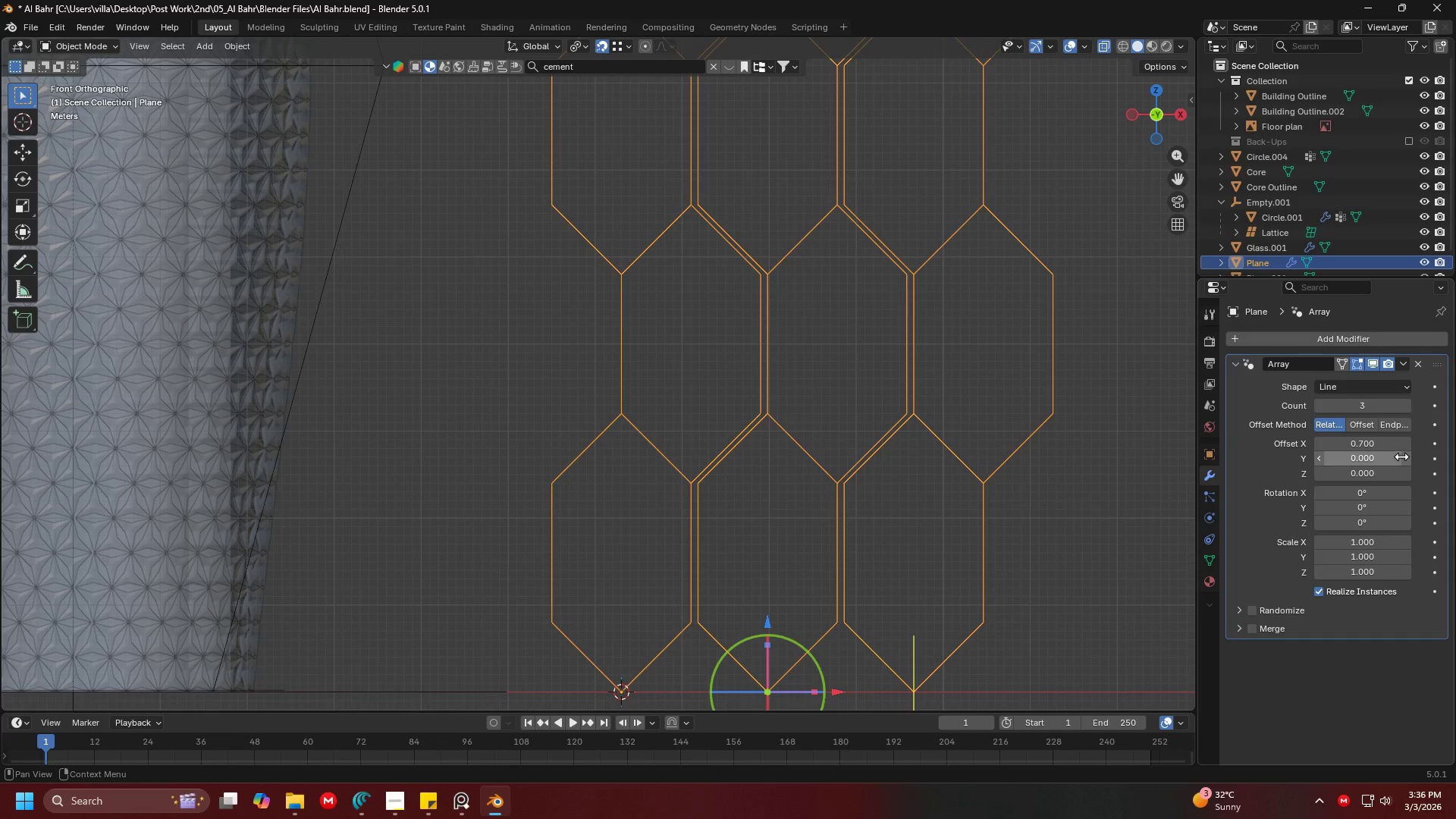 
left_click([1373, 438])
 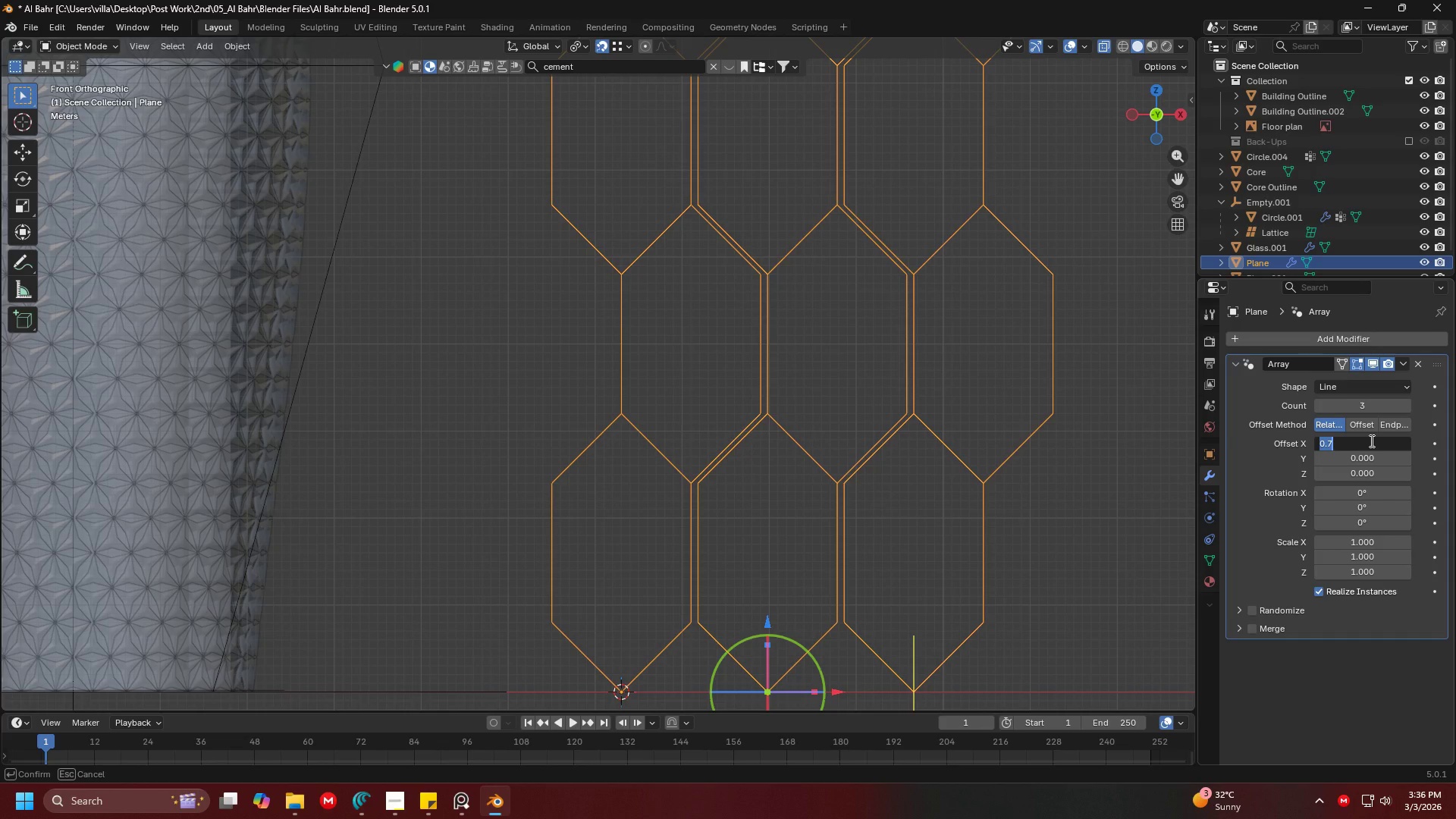 
key(0)
 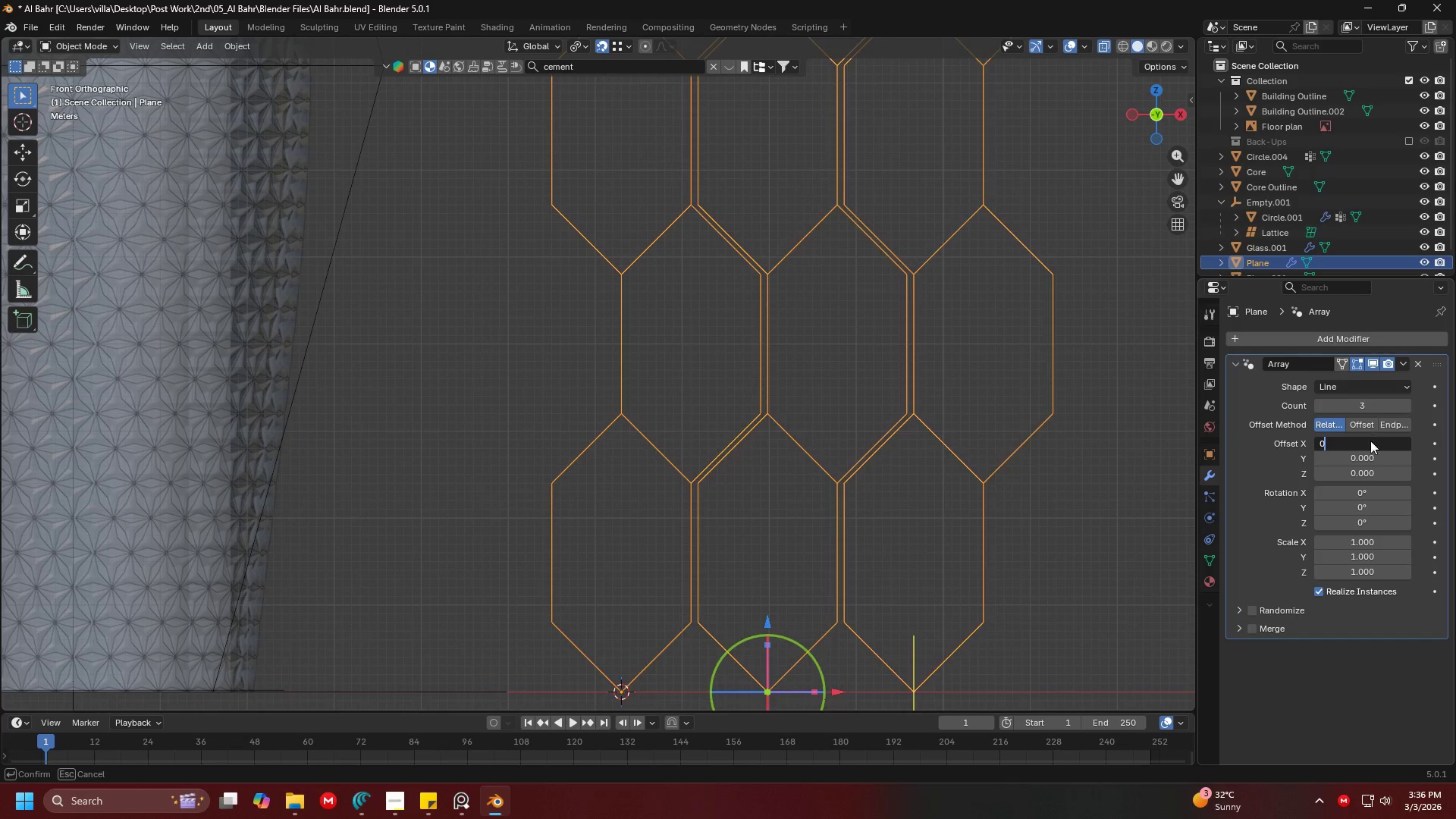 
key(Enter)
 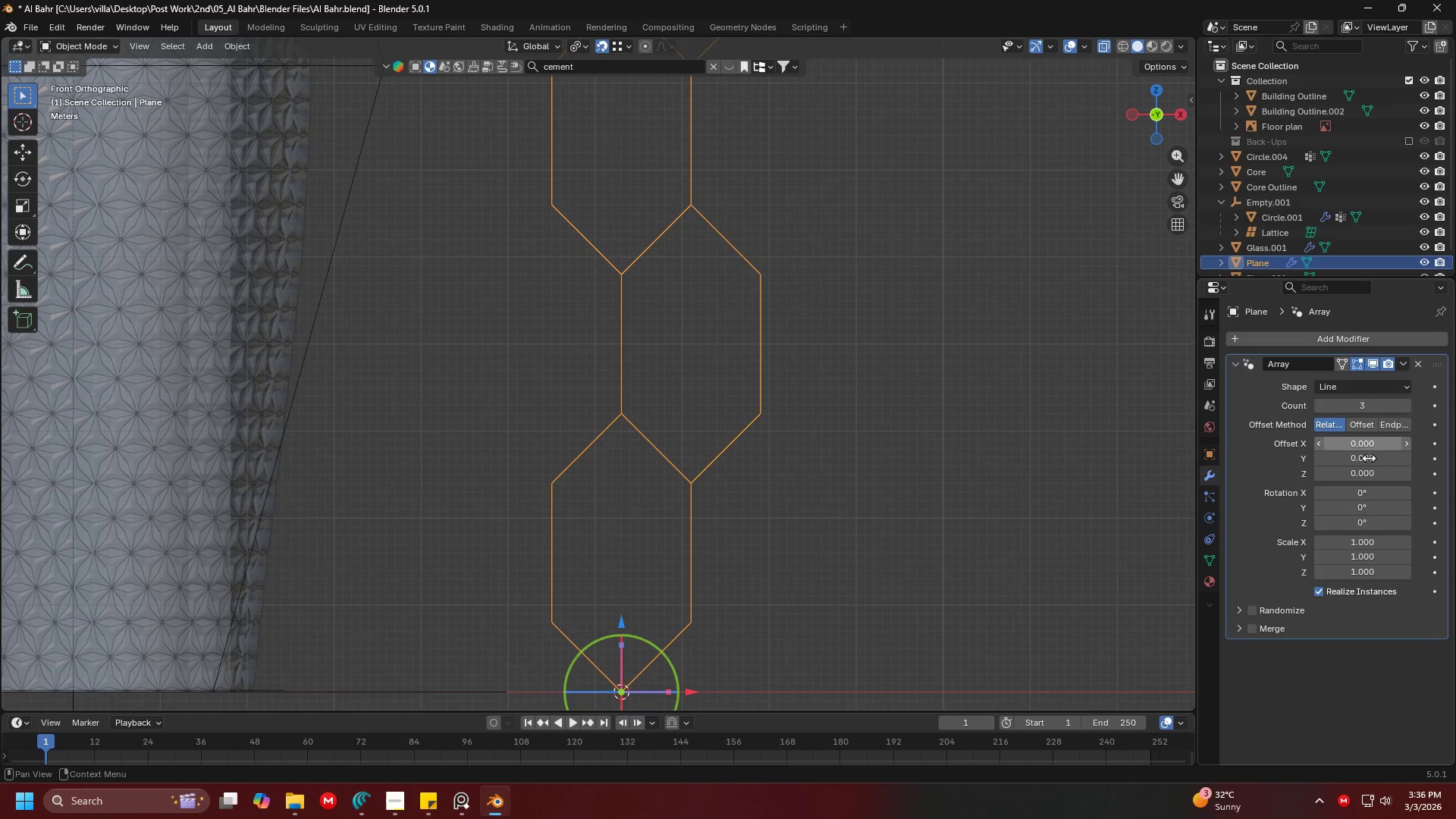 
mouse_move([1345, 519])
 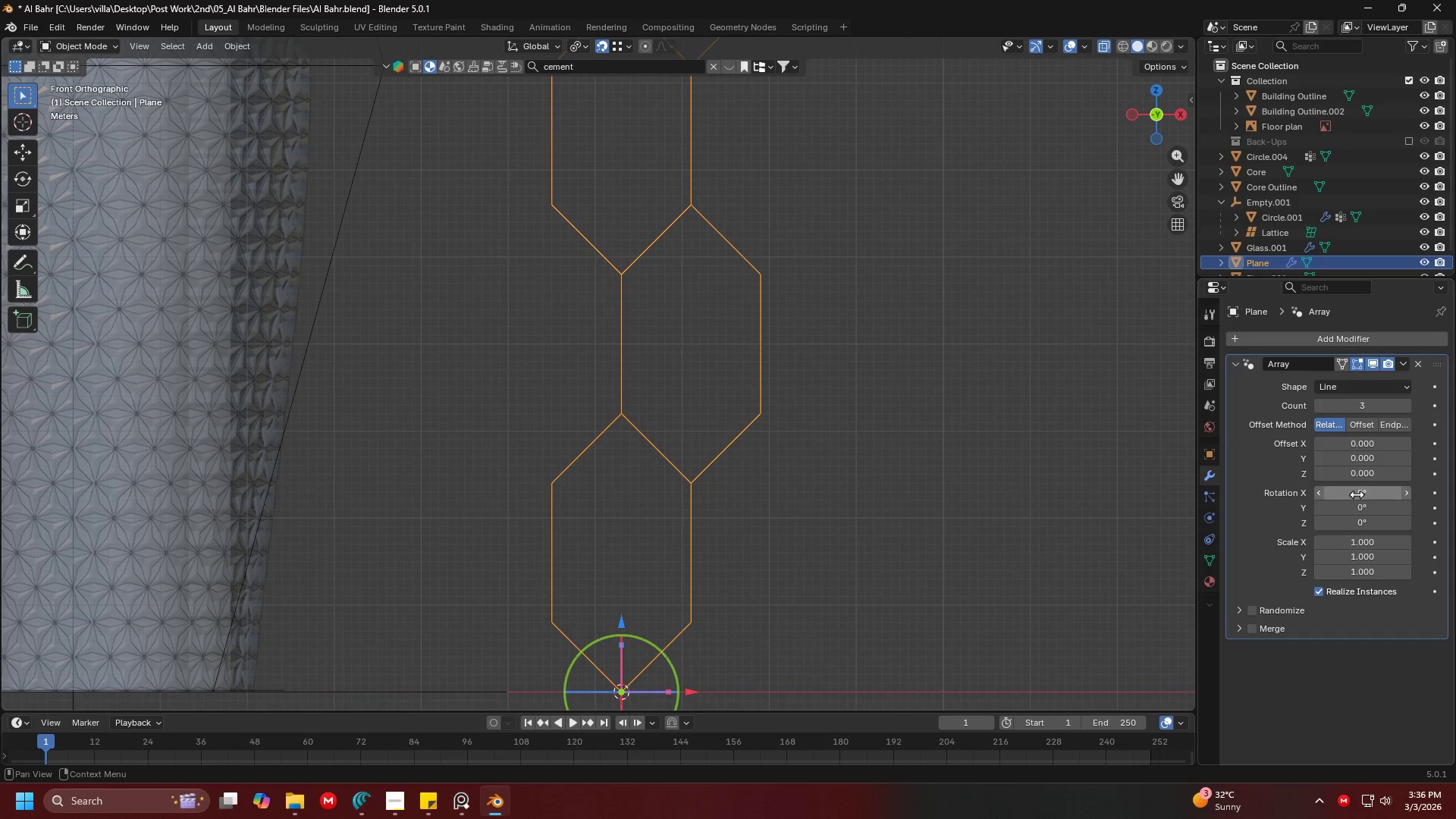 
left_click([1357, 494])
 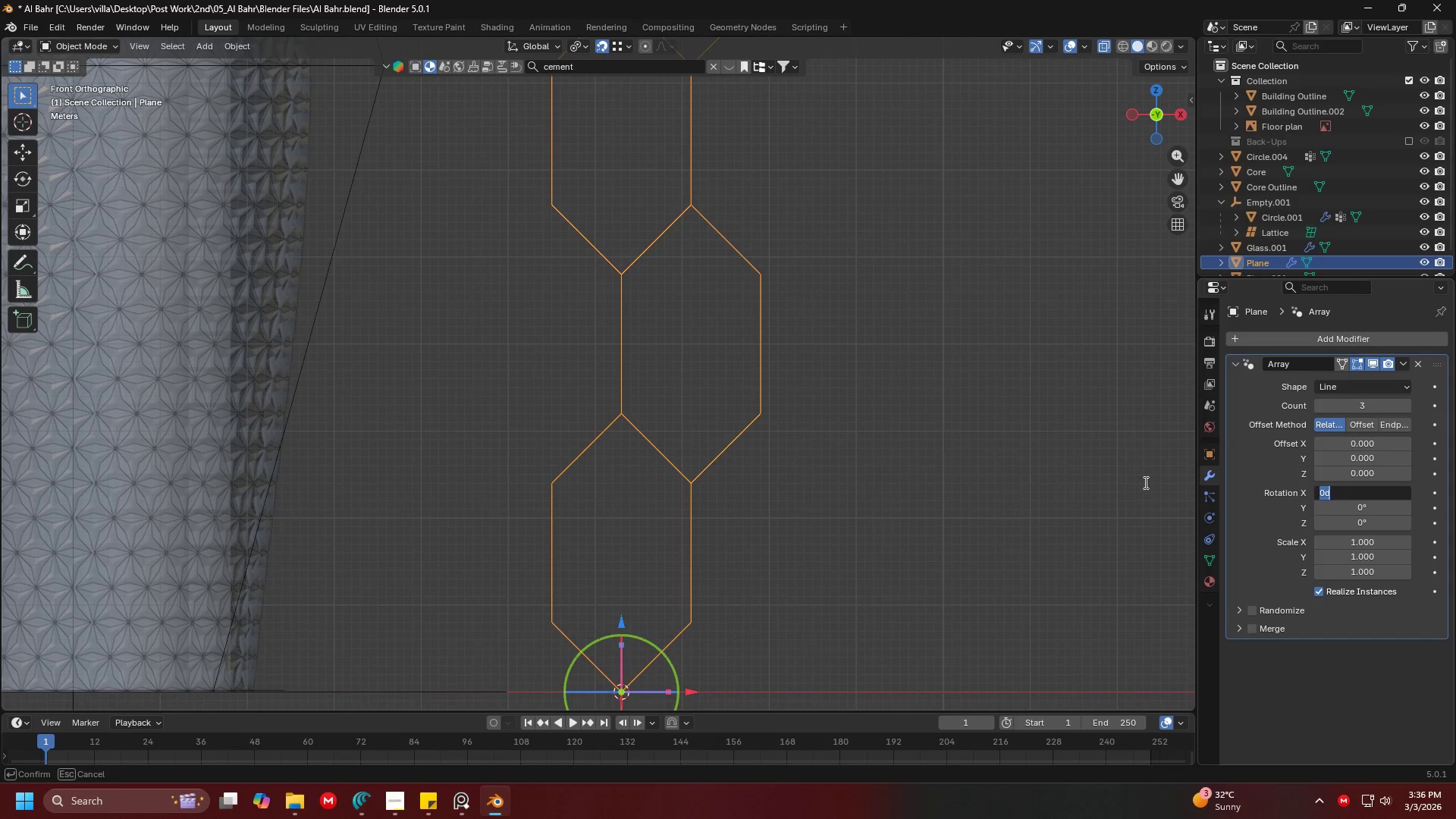 
hold_key(key=ShiftLeft, duration=0.47)
 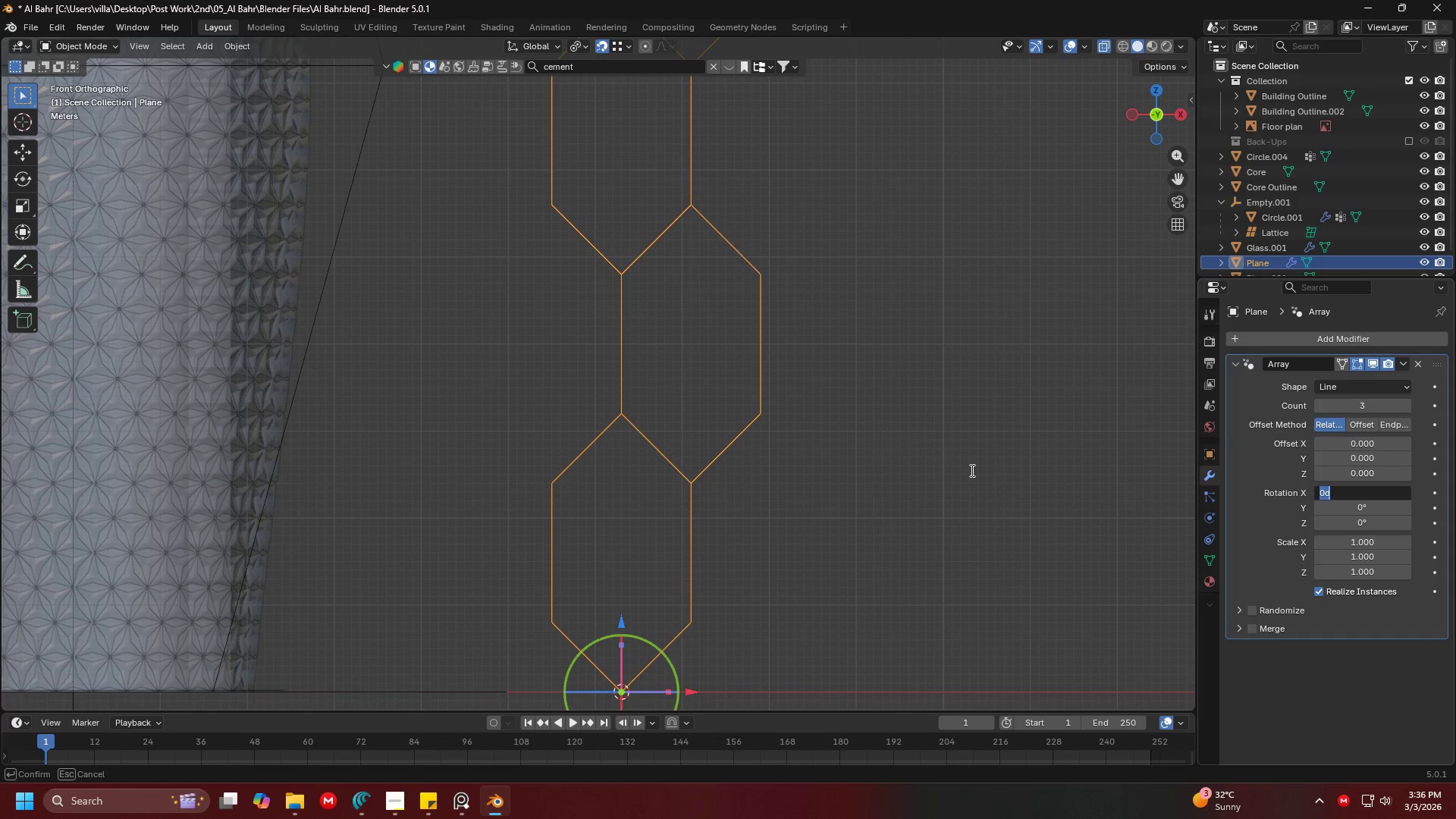 
scroll: coordinate [1018, 463], scroll_direction: down, amount: 1.0
 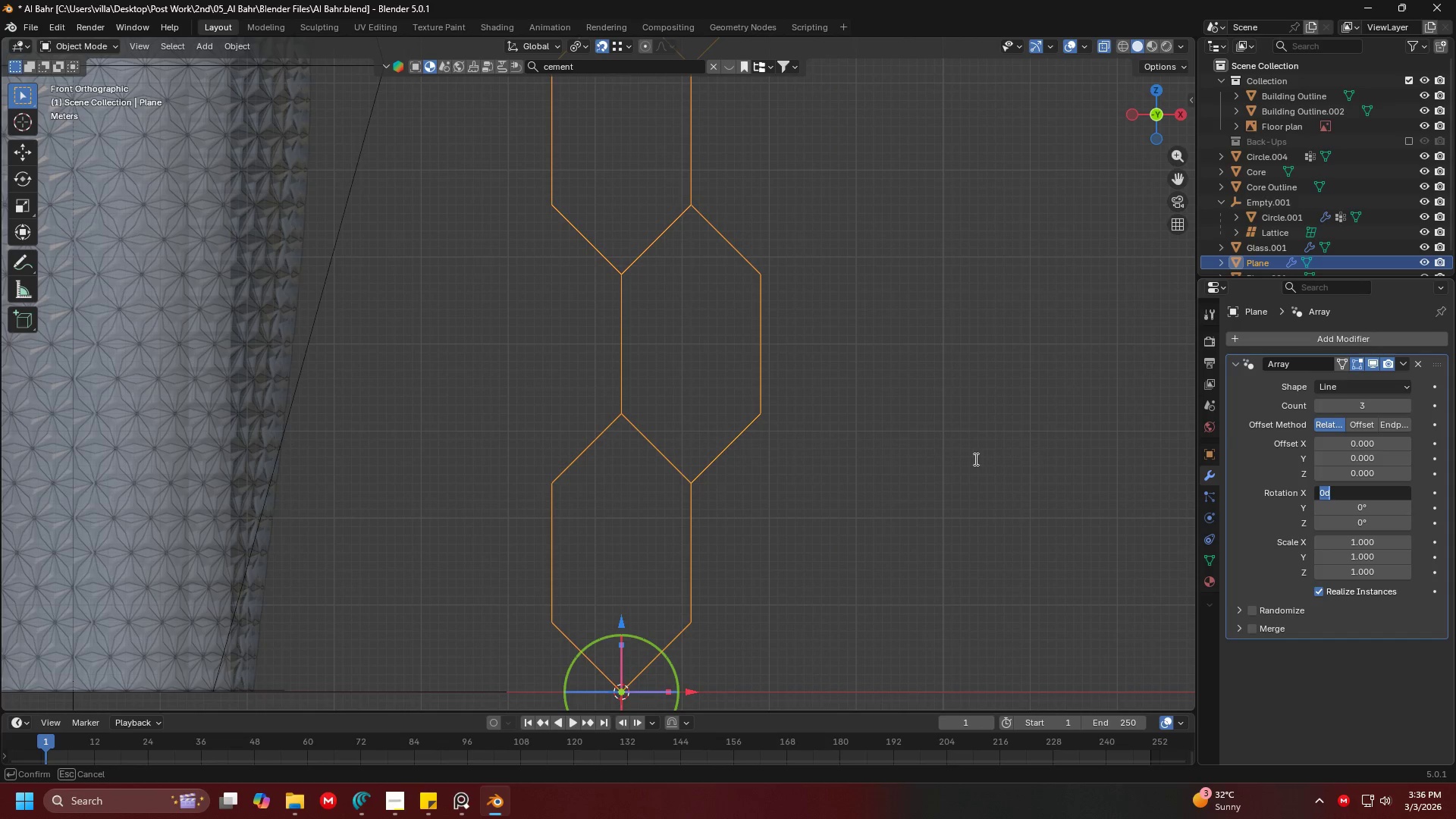 
key(Escape)
 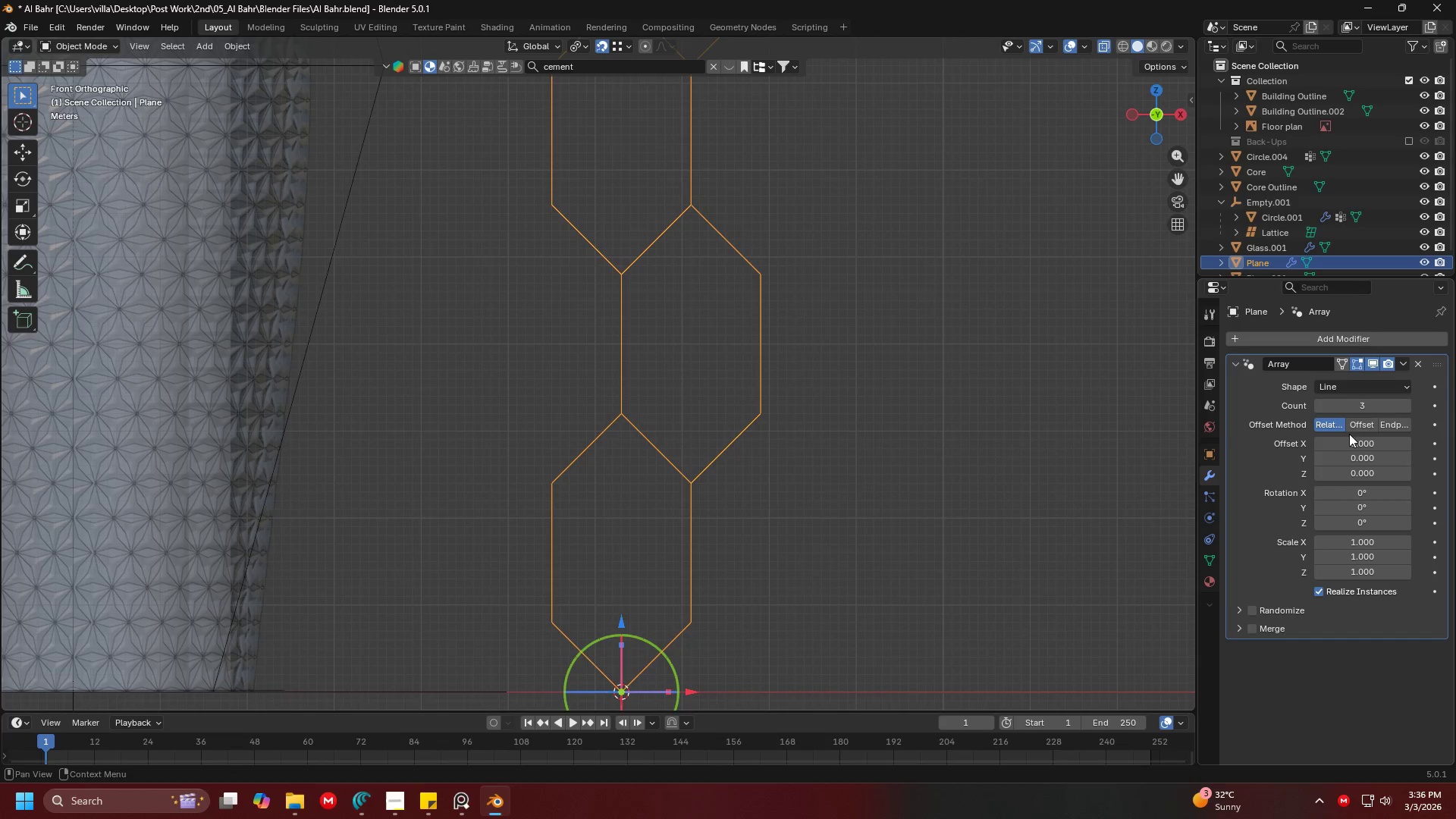 
left_click([1355, 430])
 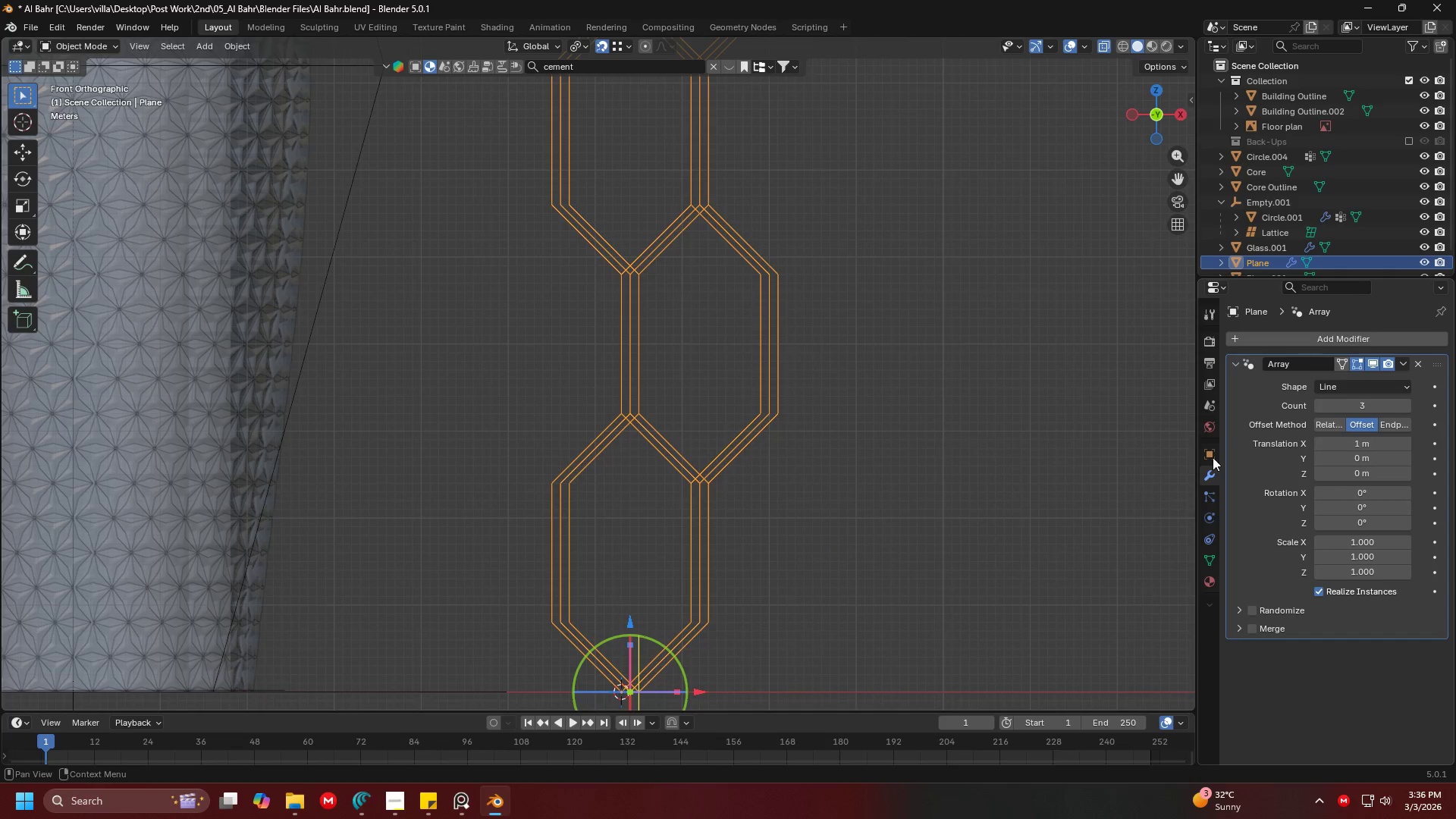 
hold_key(key=ShiftLeft, duration=0.31)
 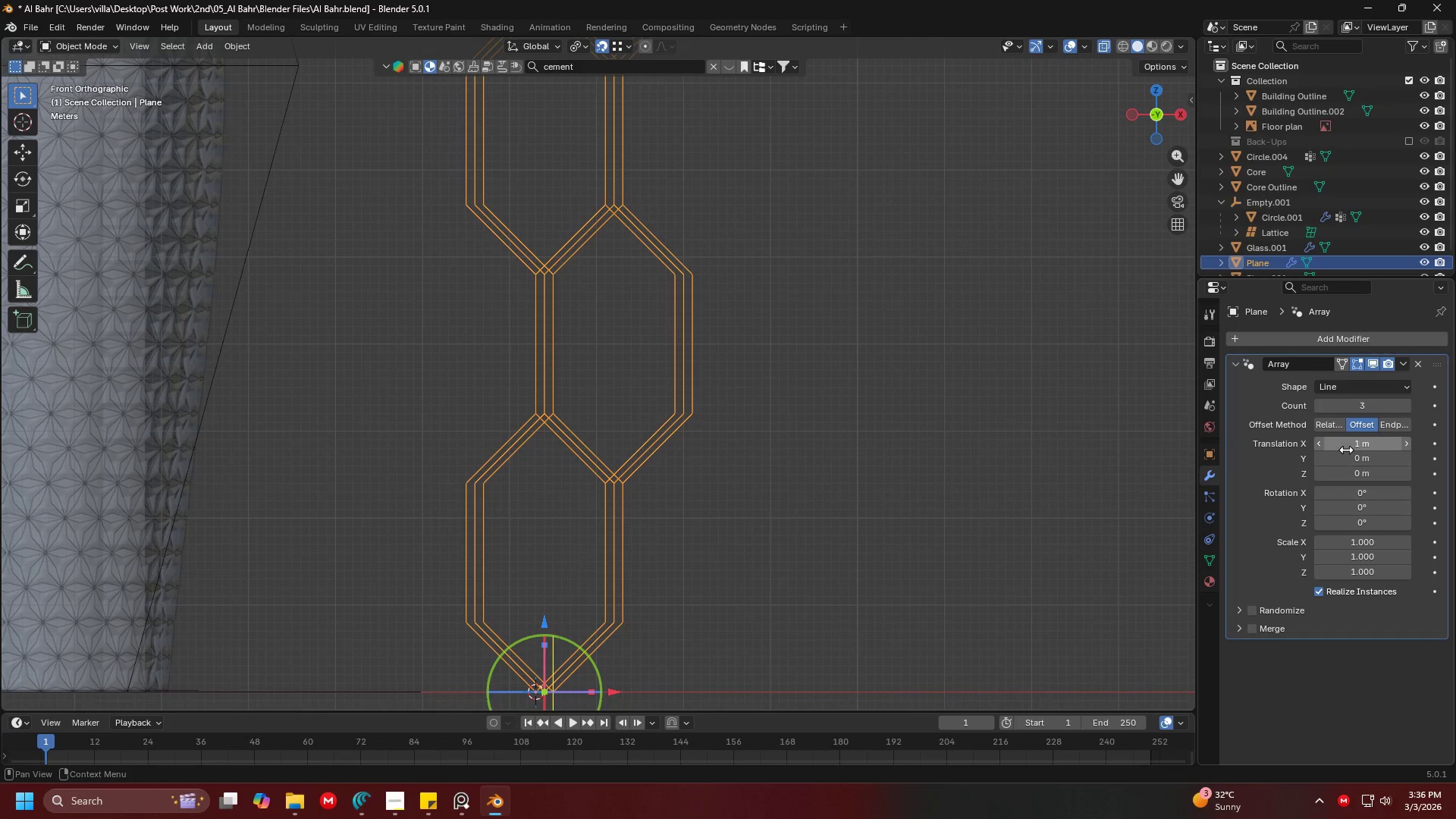 
left_click([1346, 450])
 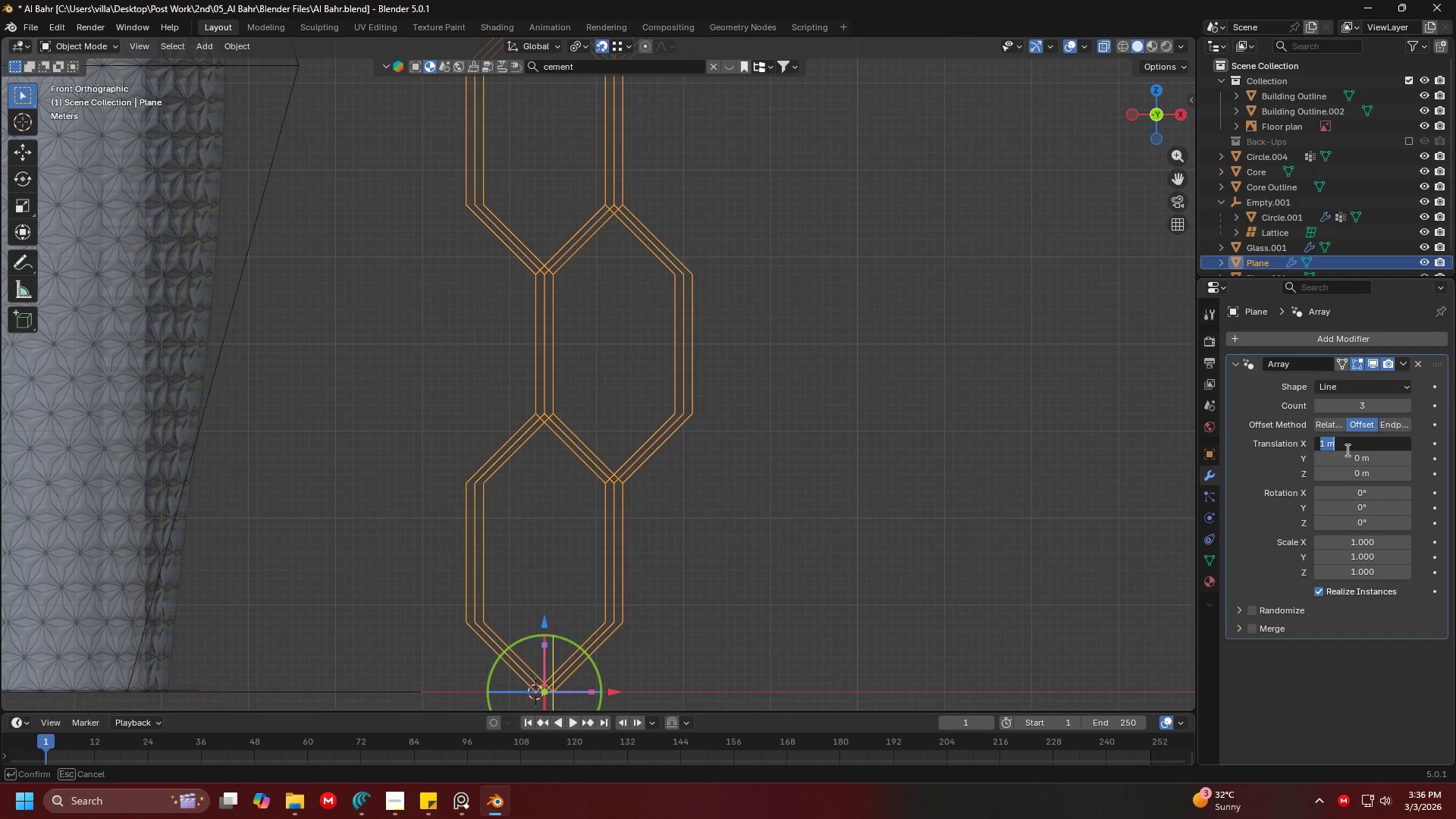 
key(Escape)
 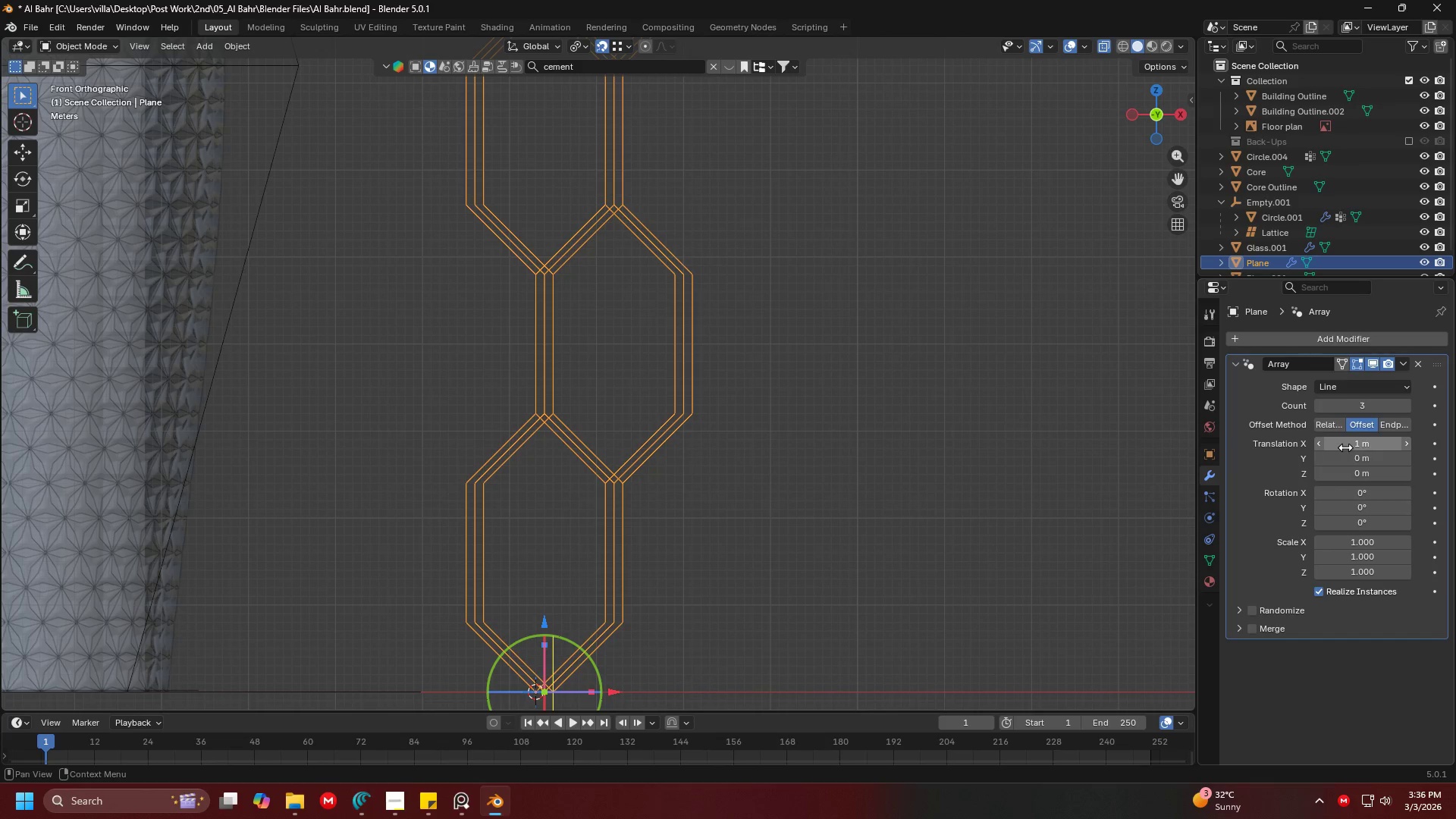 
left_click_drag(start_coordinate=[1345, 447], to_coordinate=[165, 464])
 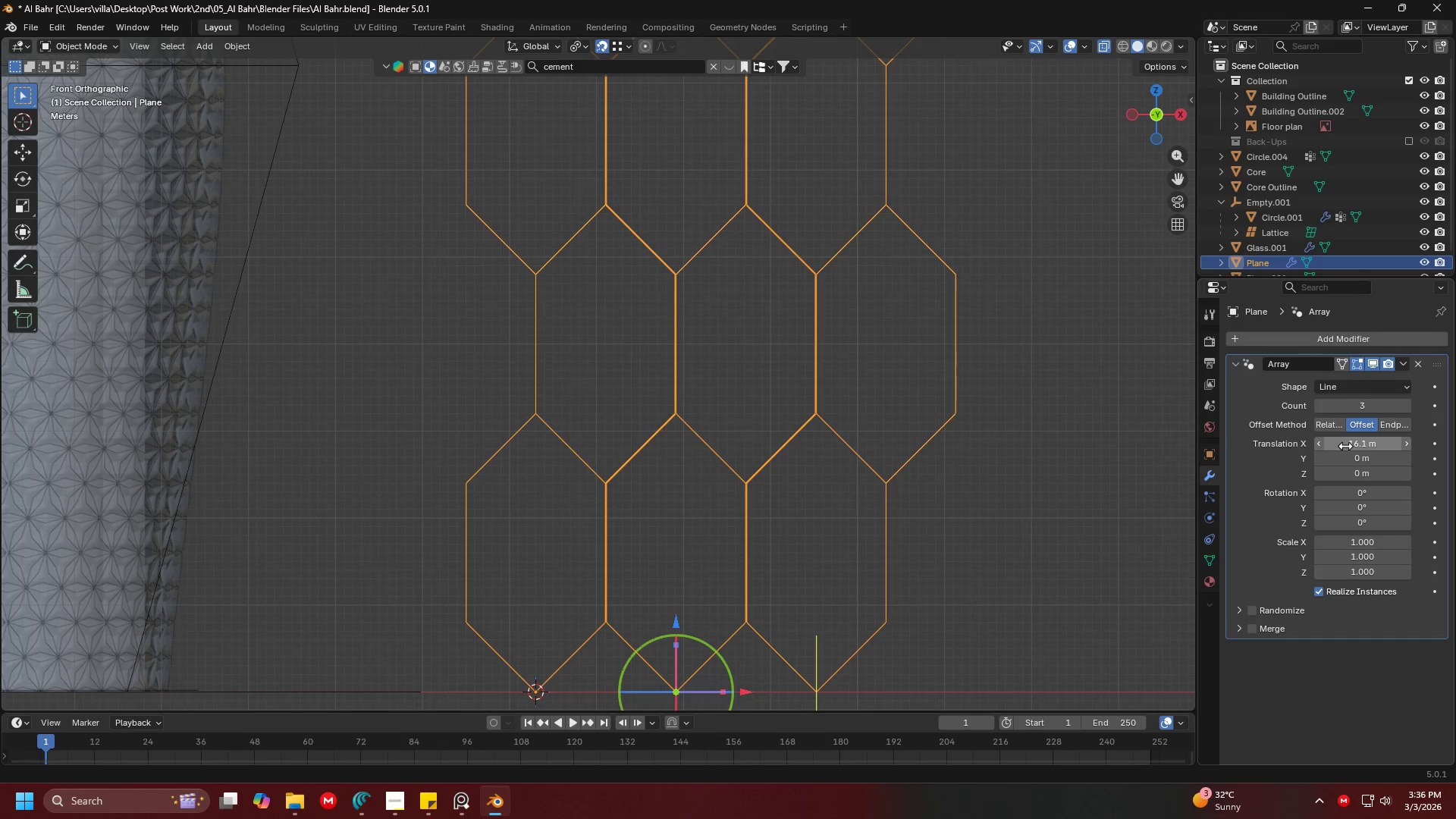 
left_click([1348, 444])
 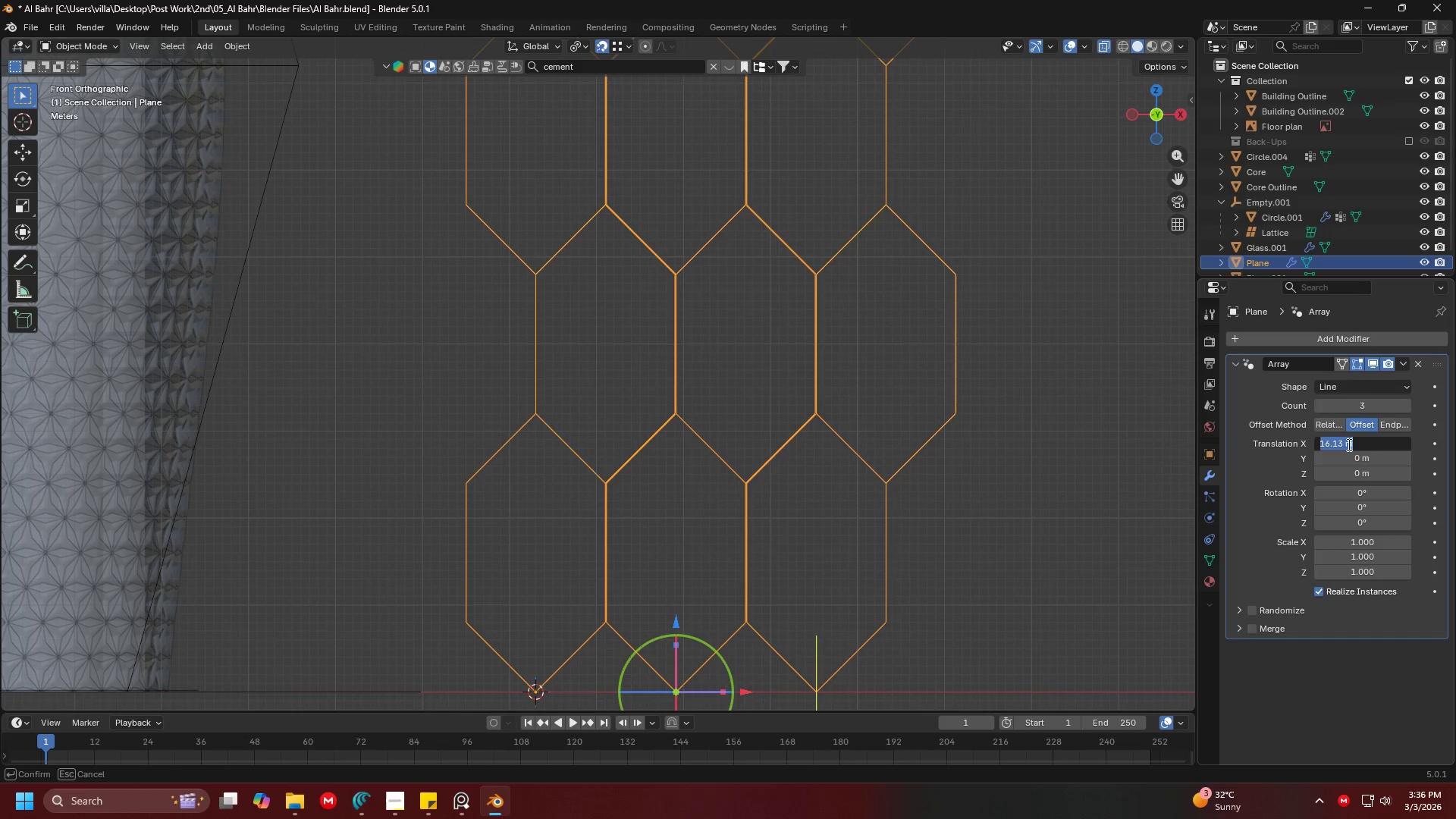 
type(16)
 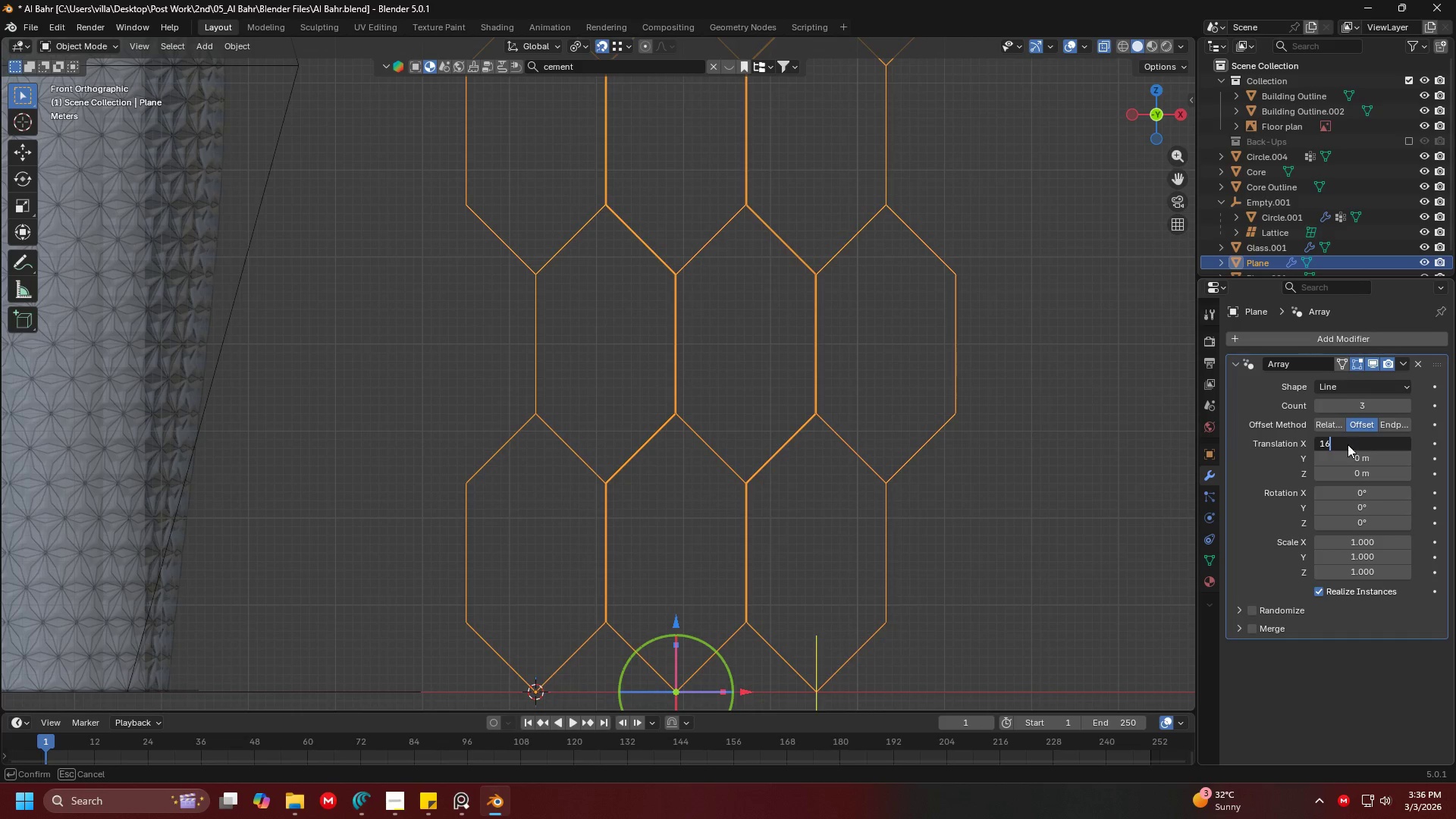 
key(Enter)
 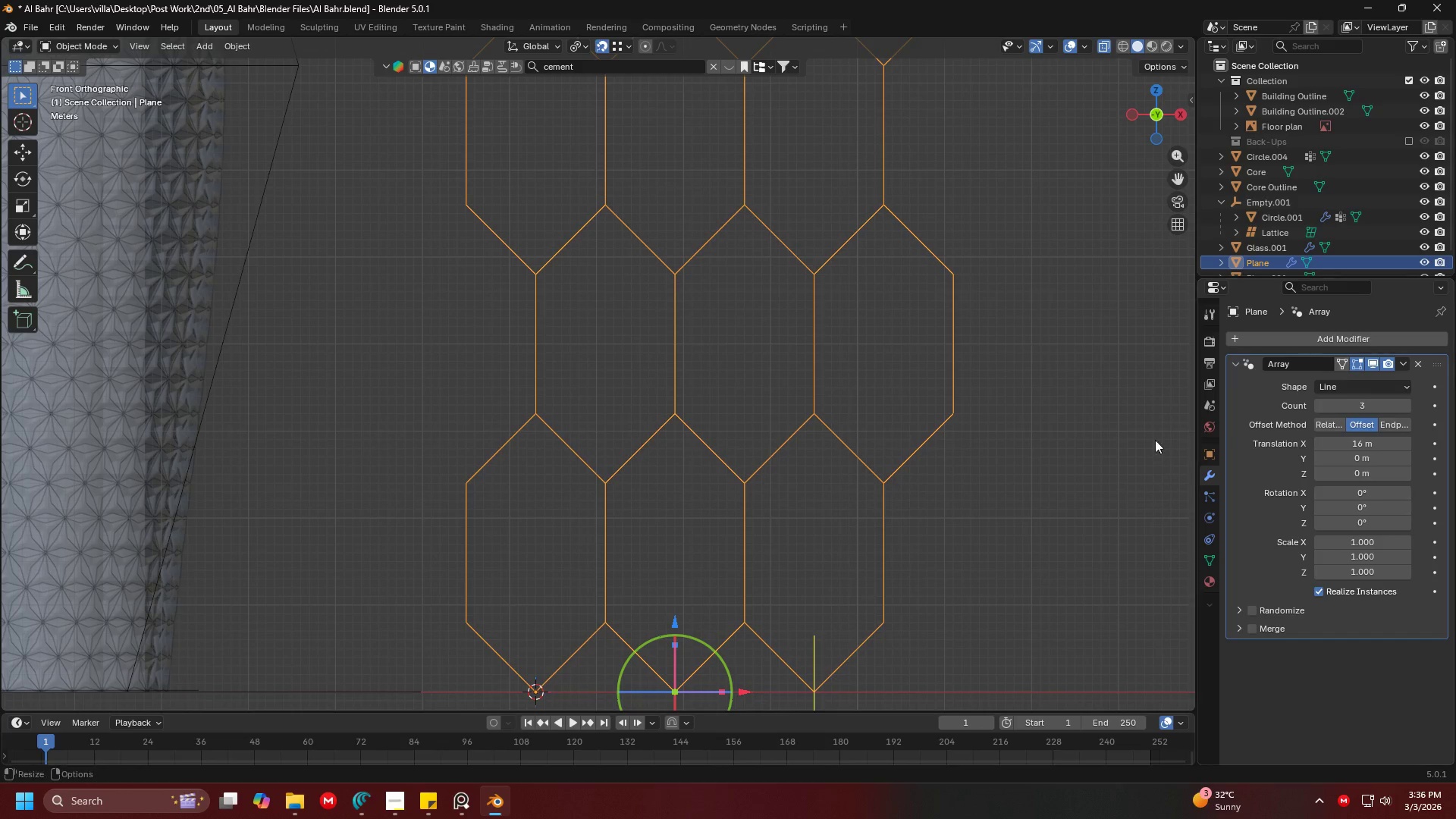 
hold_key(key=ShiftLeft, duration=0.31)
 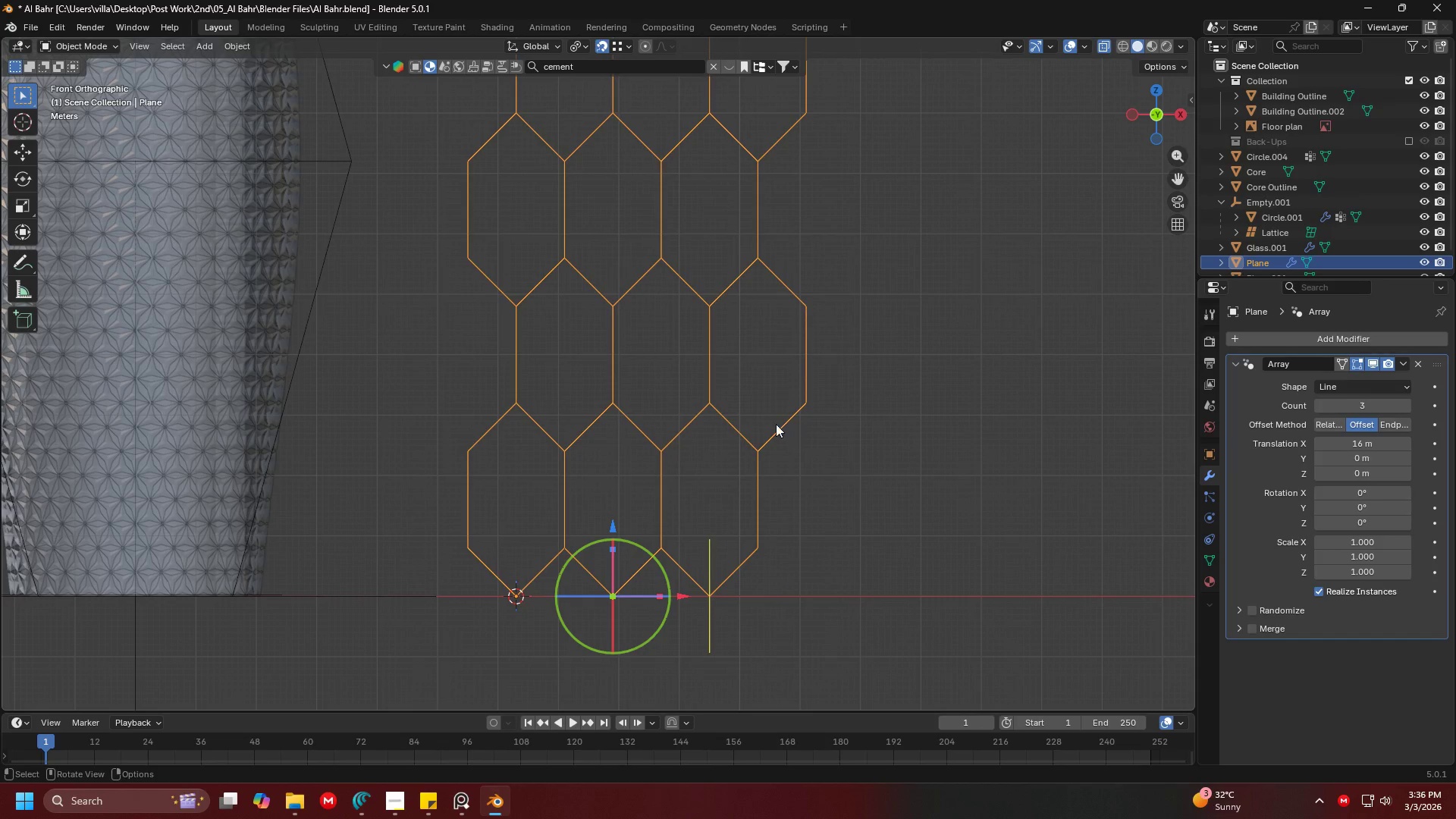 
scroll: coordinate [766, 442], scroll_direction: down, amount: 2.0
 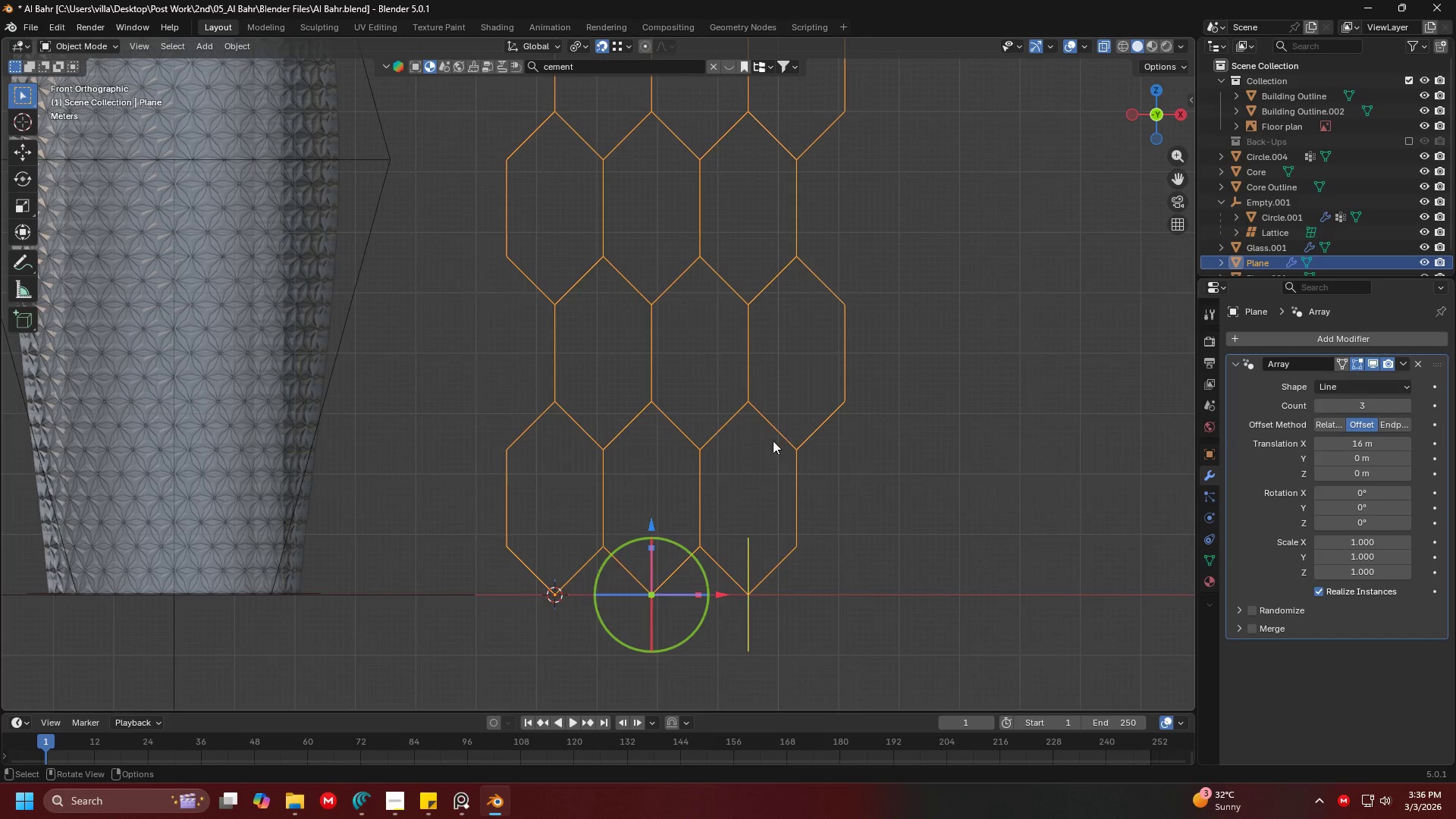 
hold_key(key=ShiftLeft, duration=1.5)
 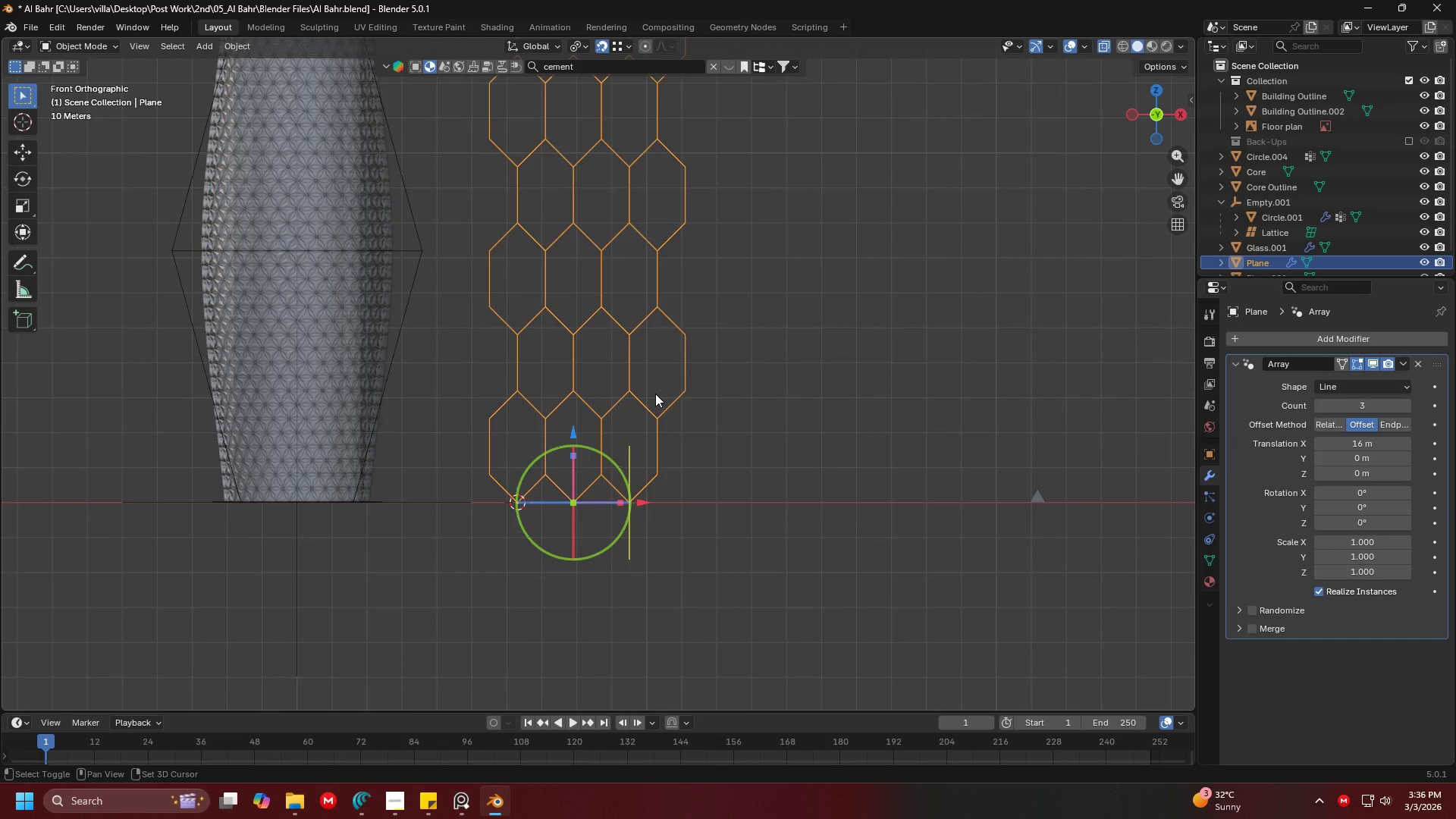 
scroll: coordinate [774, 424], scroll_direction: down, amount: 3.0
 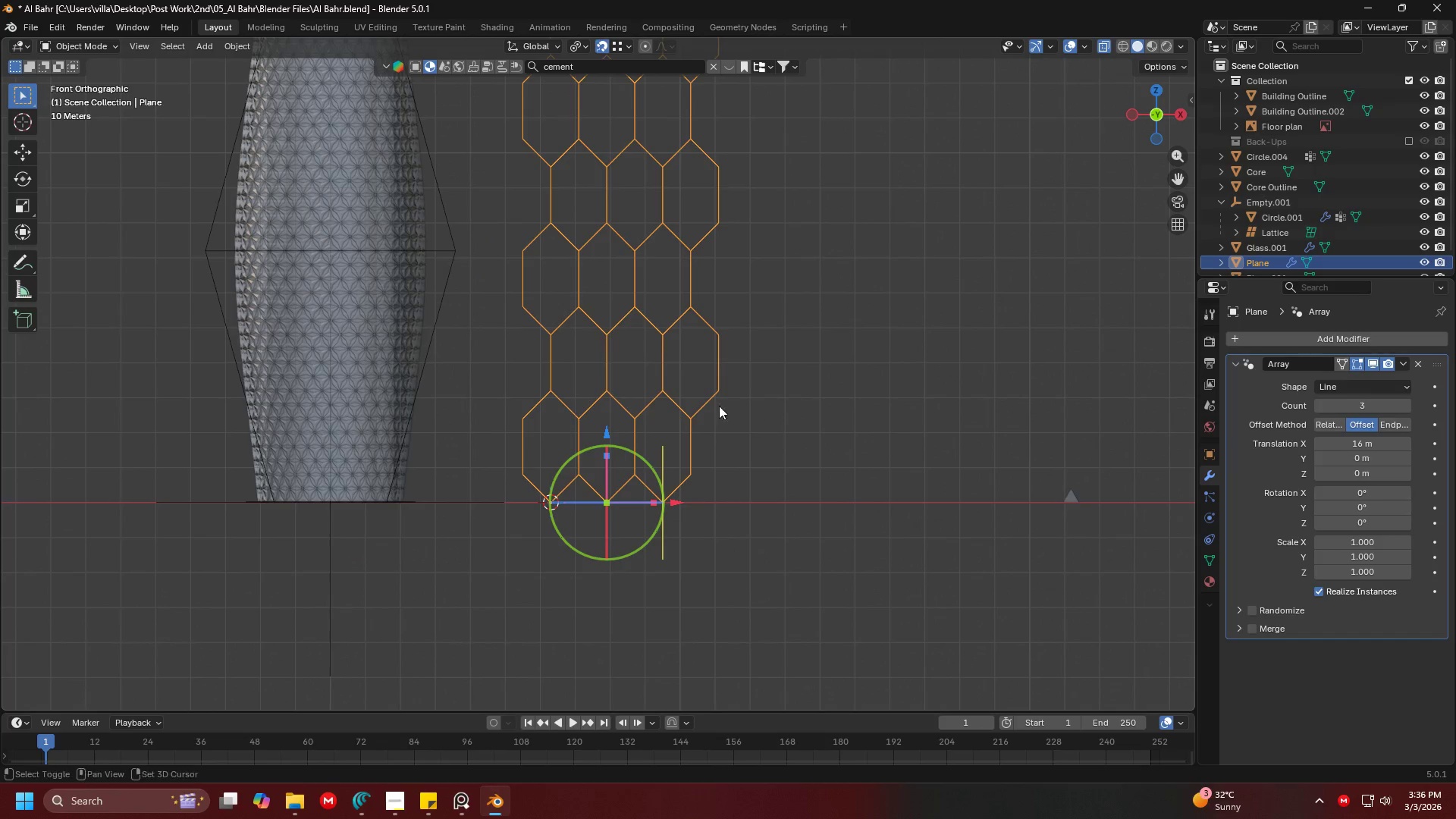 
hold_key(key=ShiftLeft, duration=1.36)
 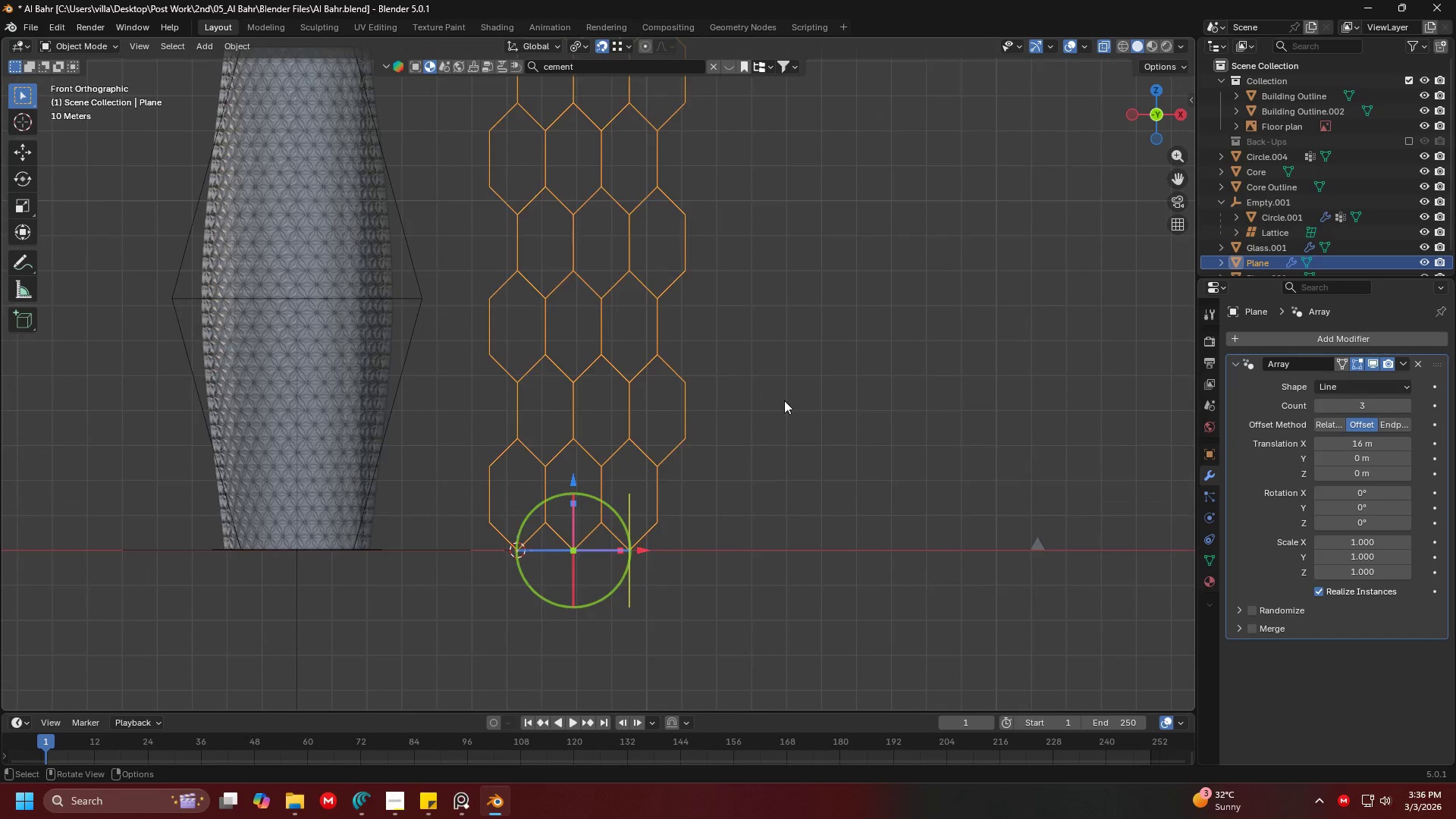 
hold_key(key=ShiftLeft, duration=0.47)
 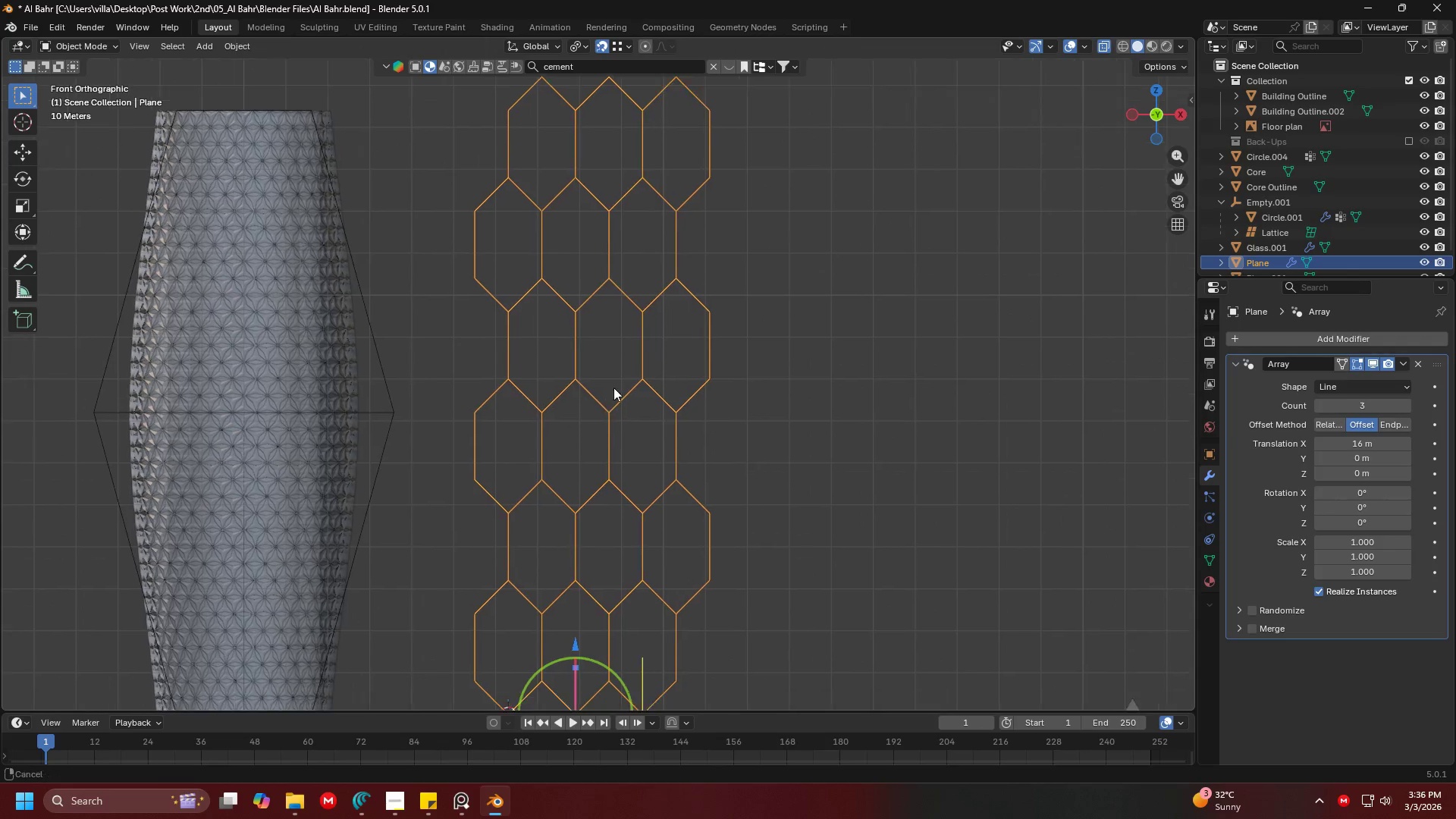 
scroll: coordinate [786, 404], scroll_direction: down, amount: 2.0
 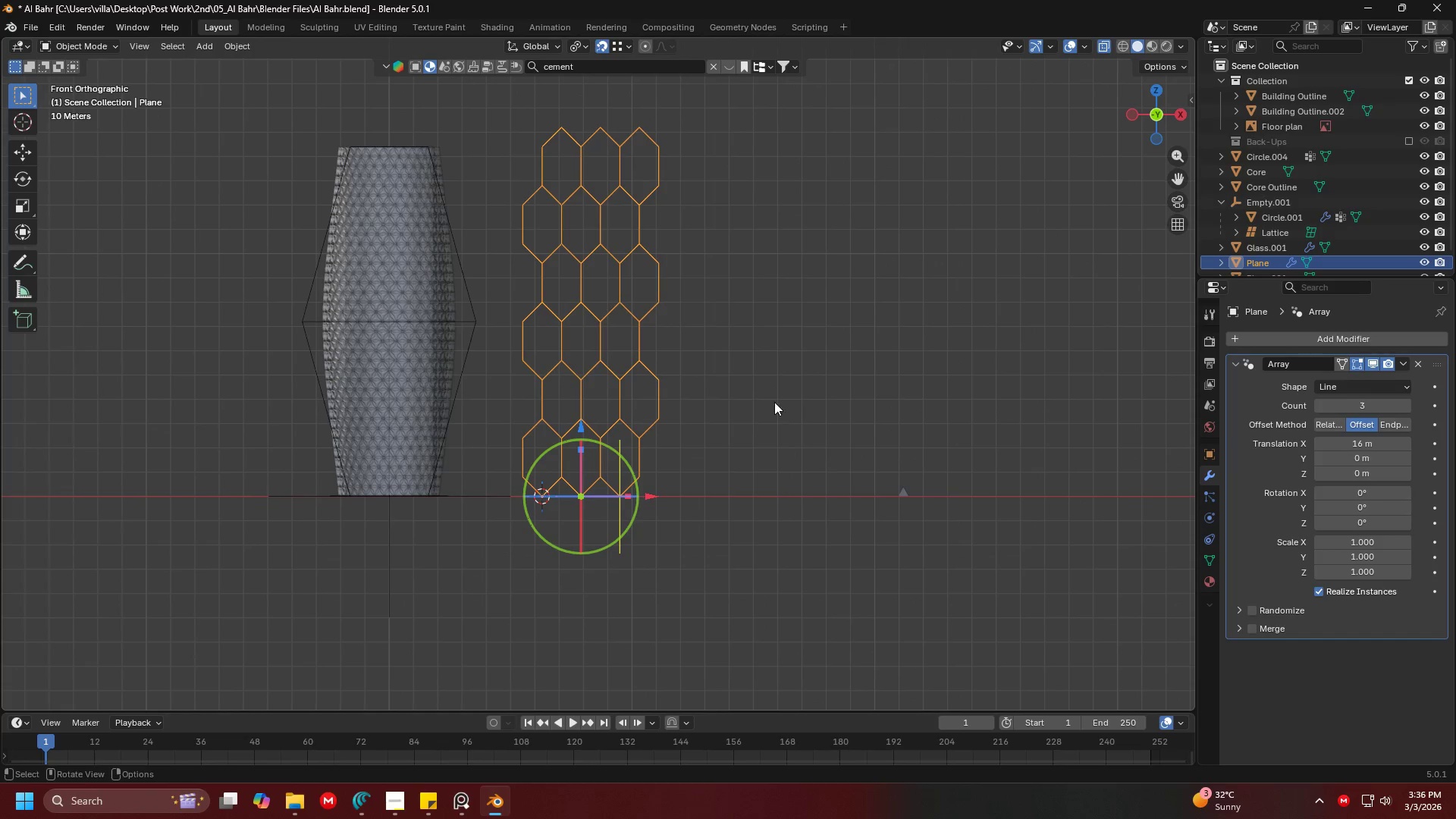 
hold_key(key=ShiftLeft, duration=0.31)
 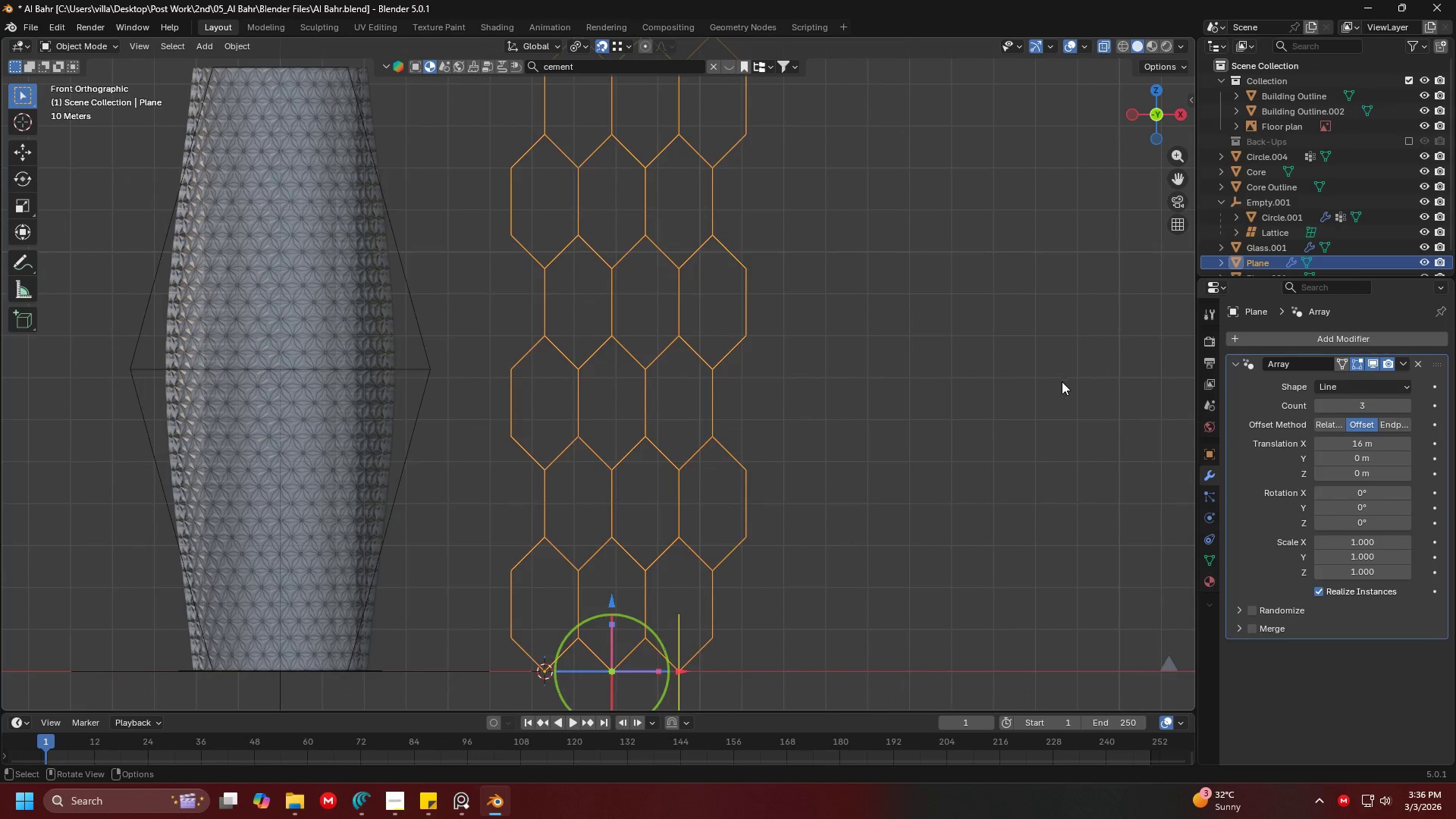 
scroll: coordinate [664, 436], scroll_direction: up, amount: 3.0
 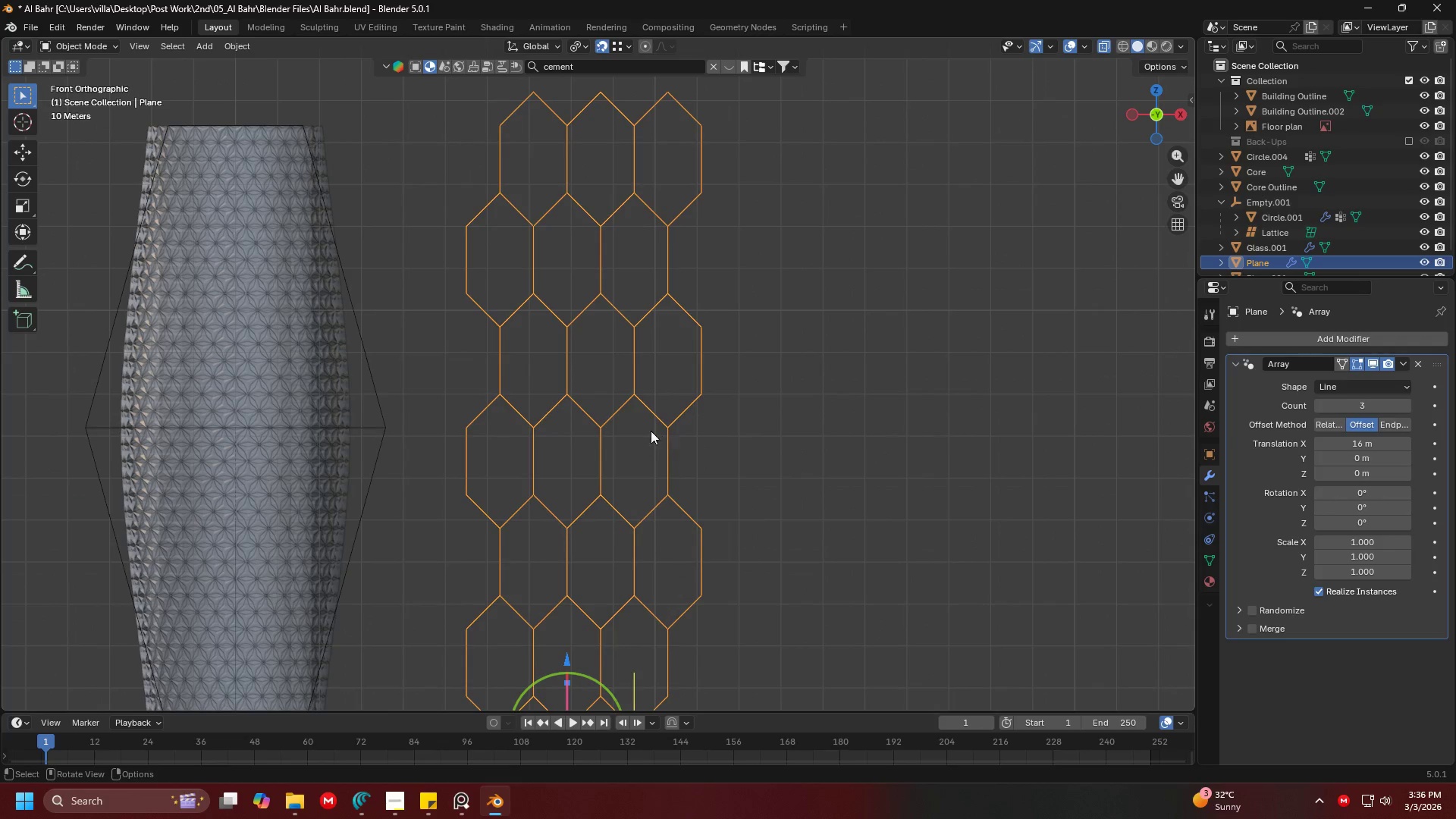 
hold_key(key=ShiftLeft, duration=0.33)
 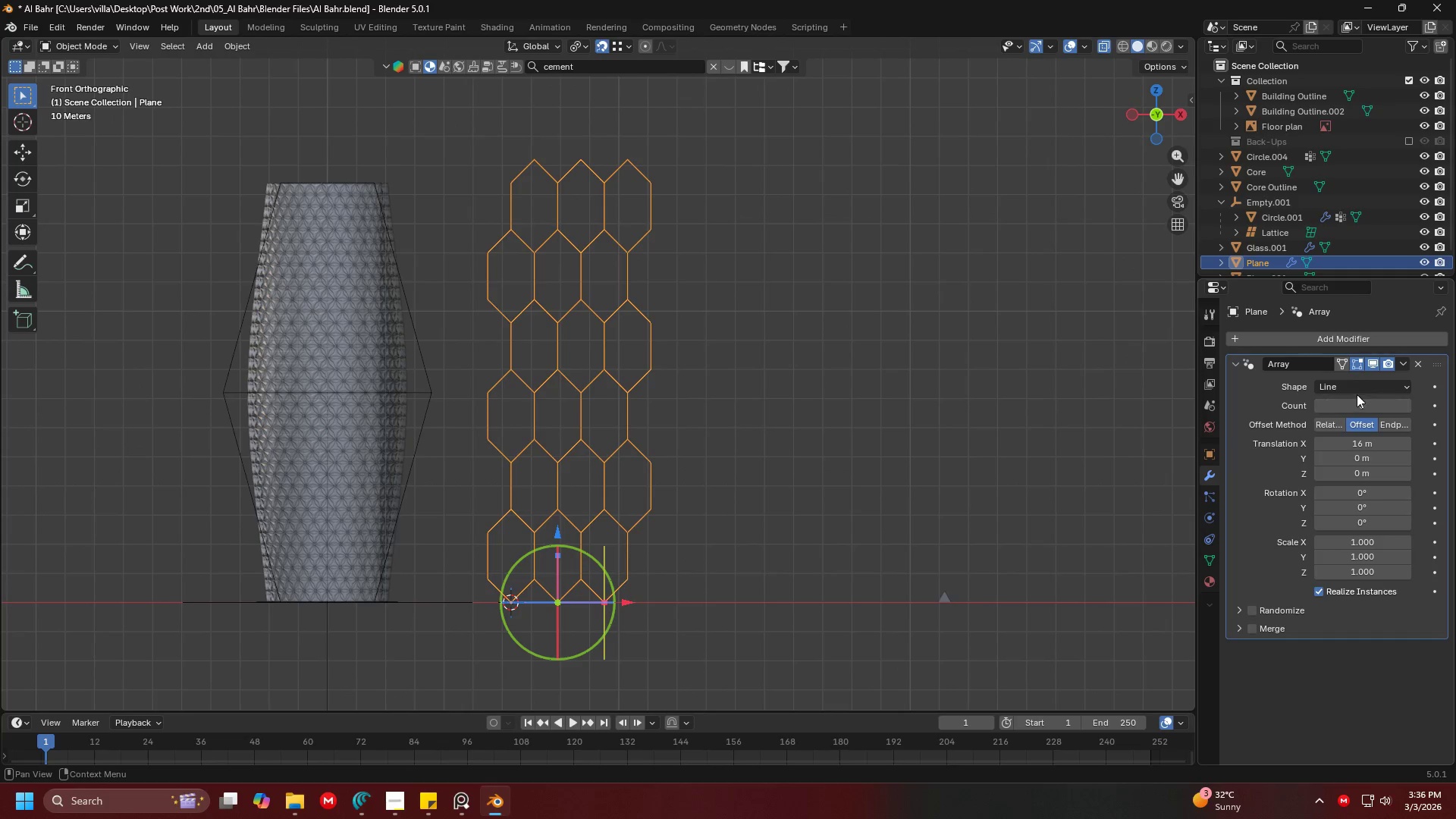 
scroll: coordinate [1055, 391], scroll_direction: down, amount: 2.0
 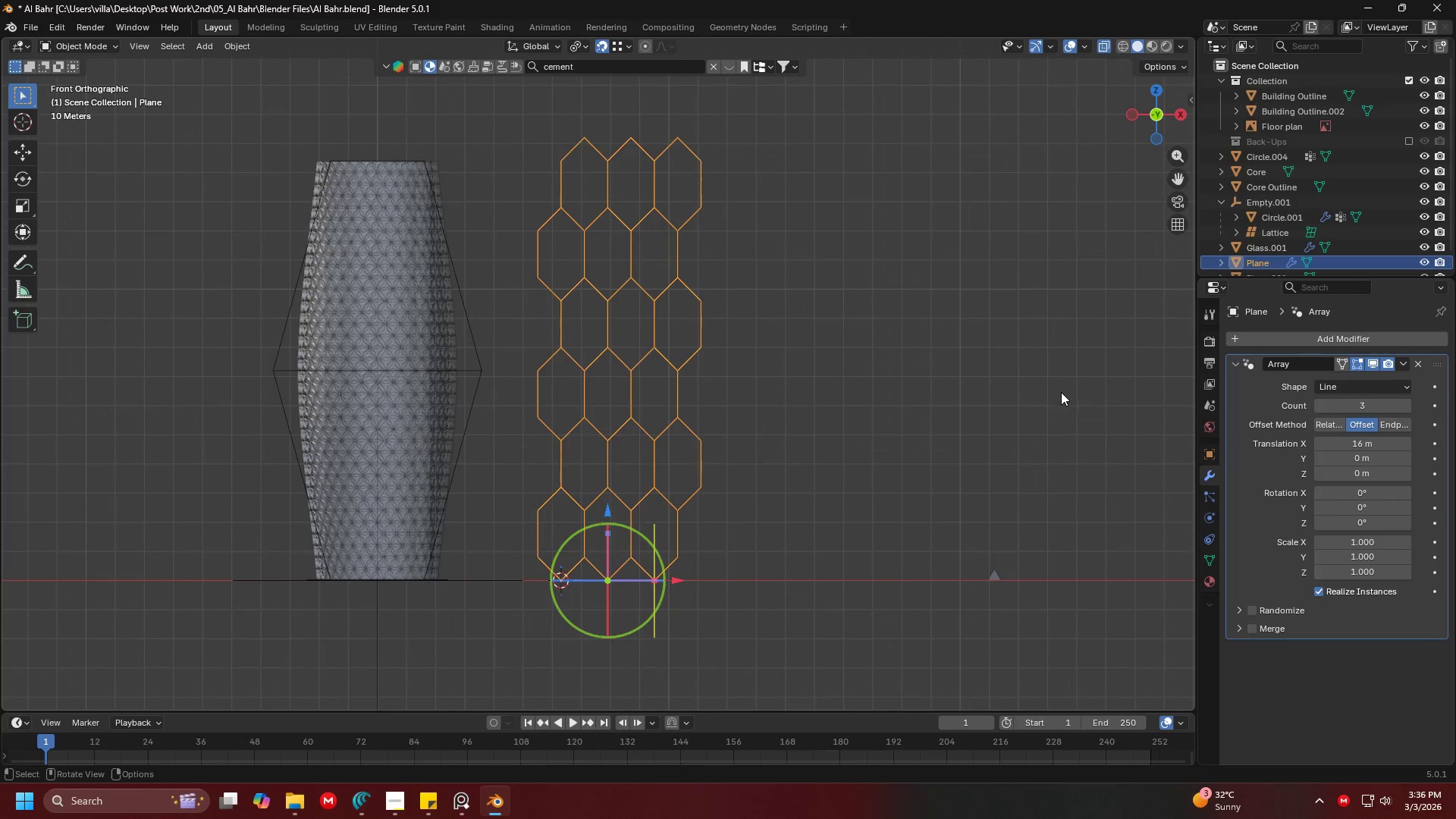 
left_click_drag(start_coordinate=[1357, 403], to_coordinate=[204, 406])
 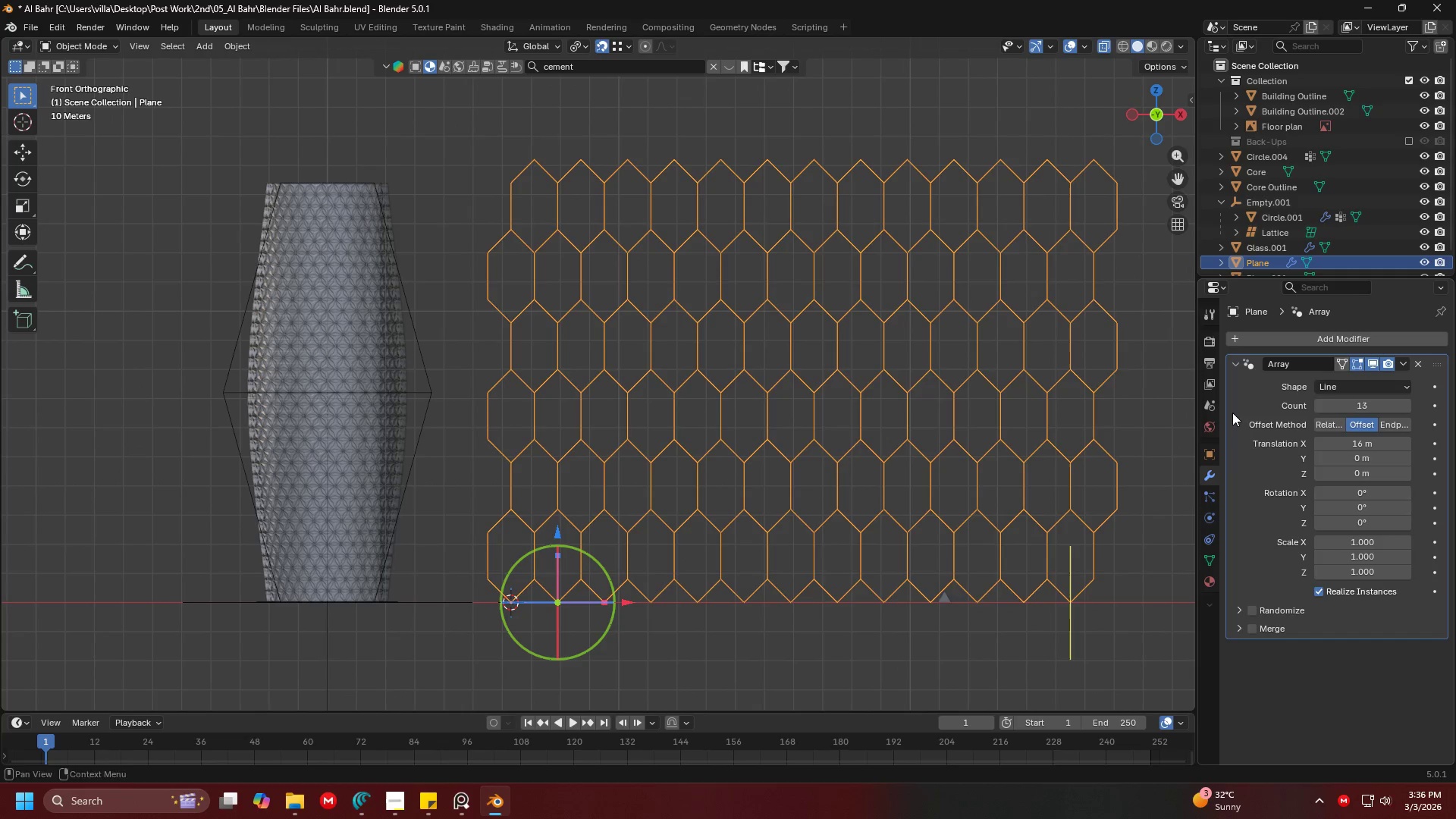 
key(Shift+ShiftLeft)
 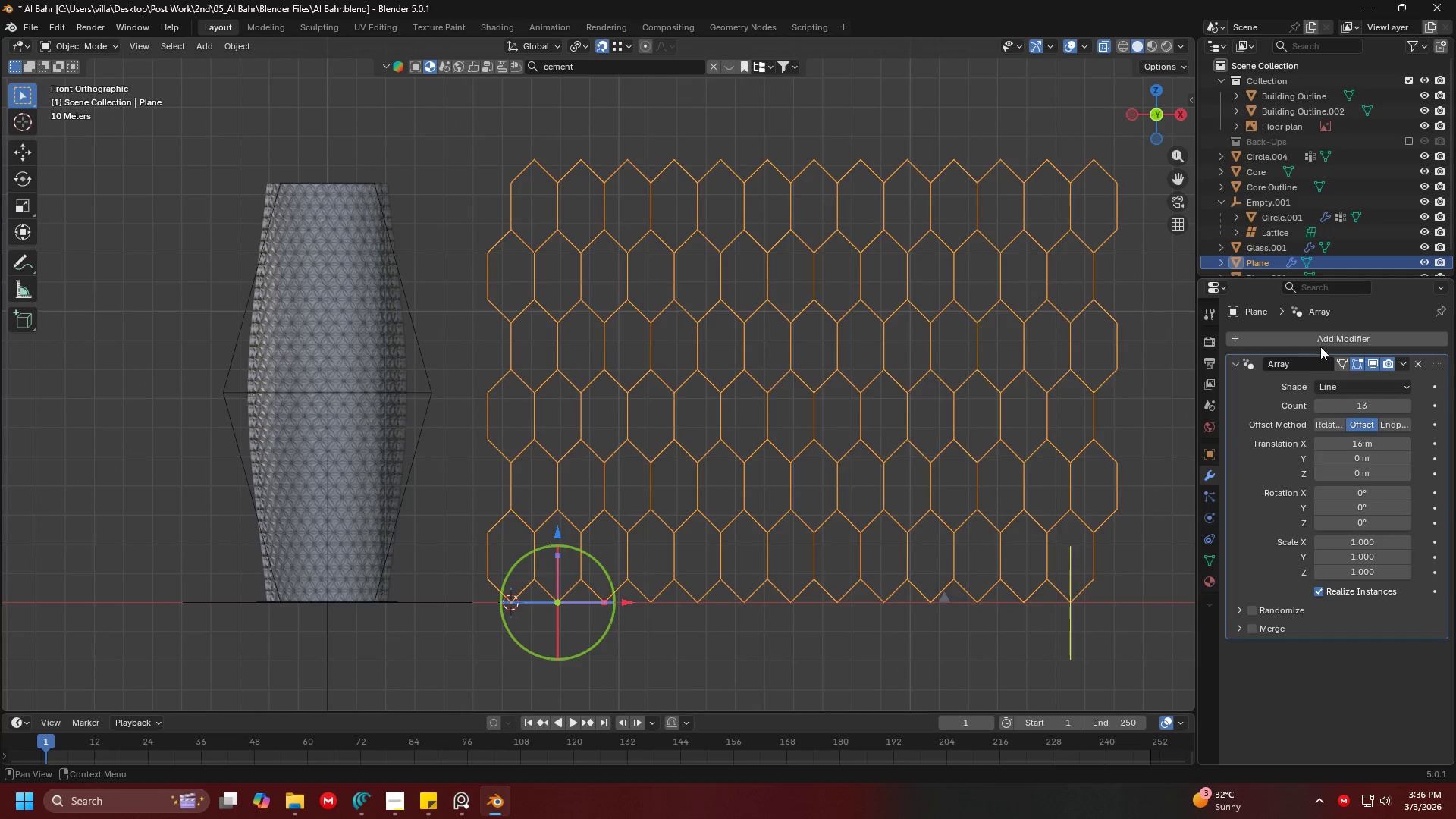 
left_click([1320, 346])
 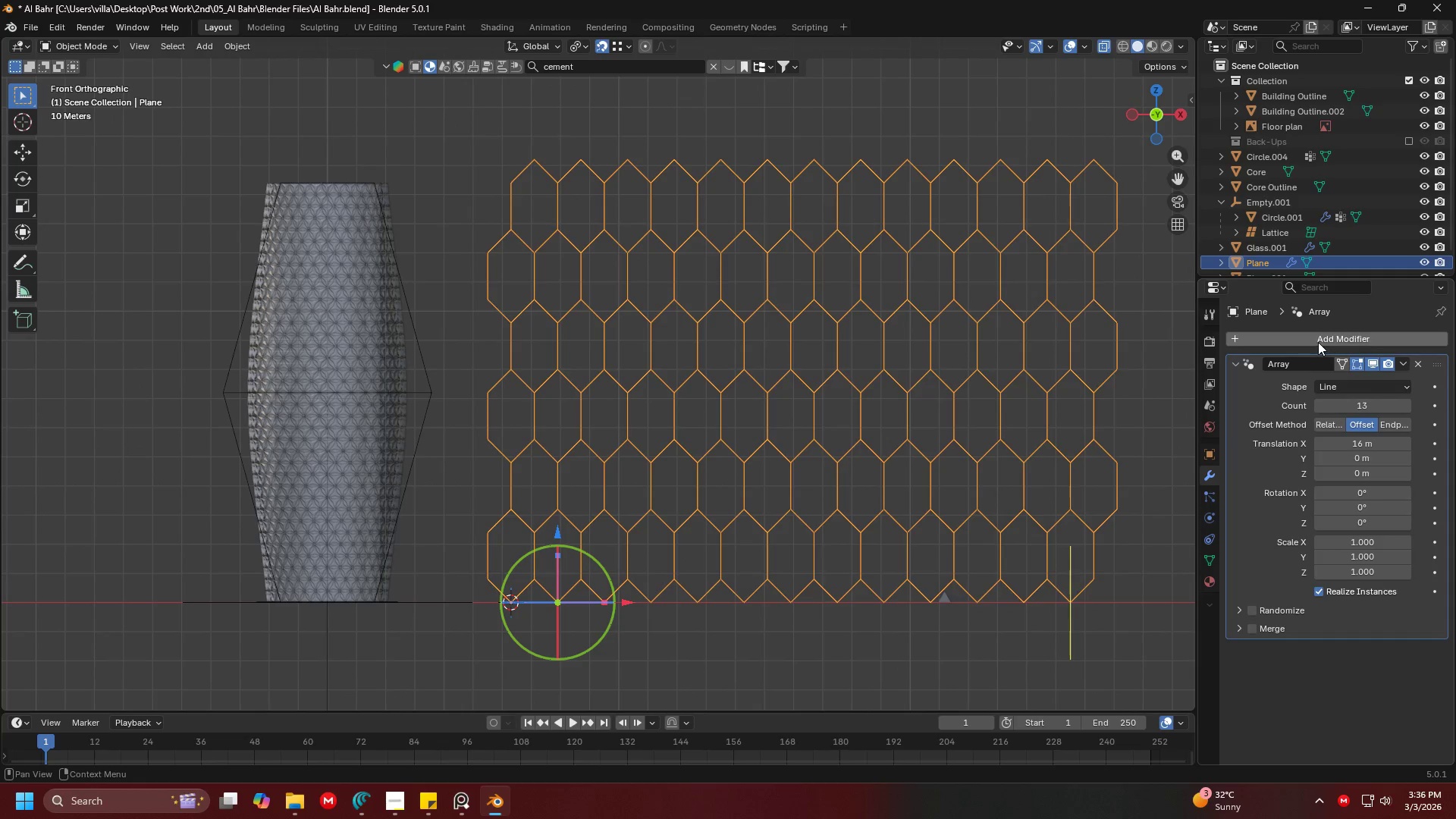 
left_click([1318, 342])
 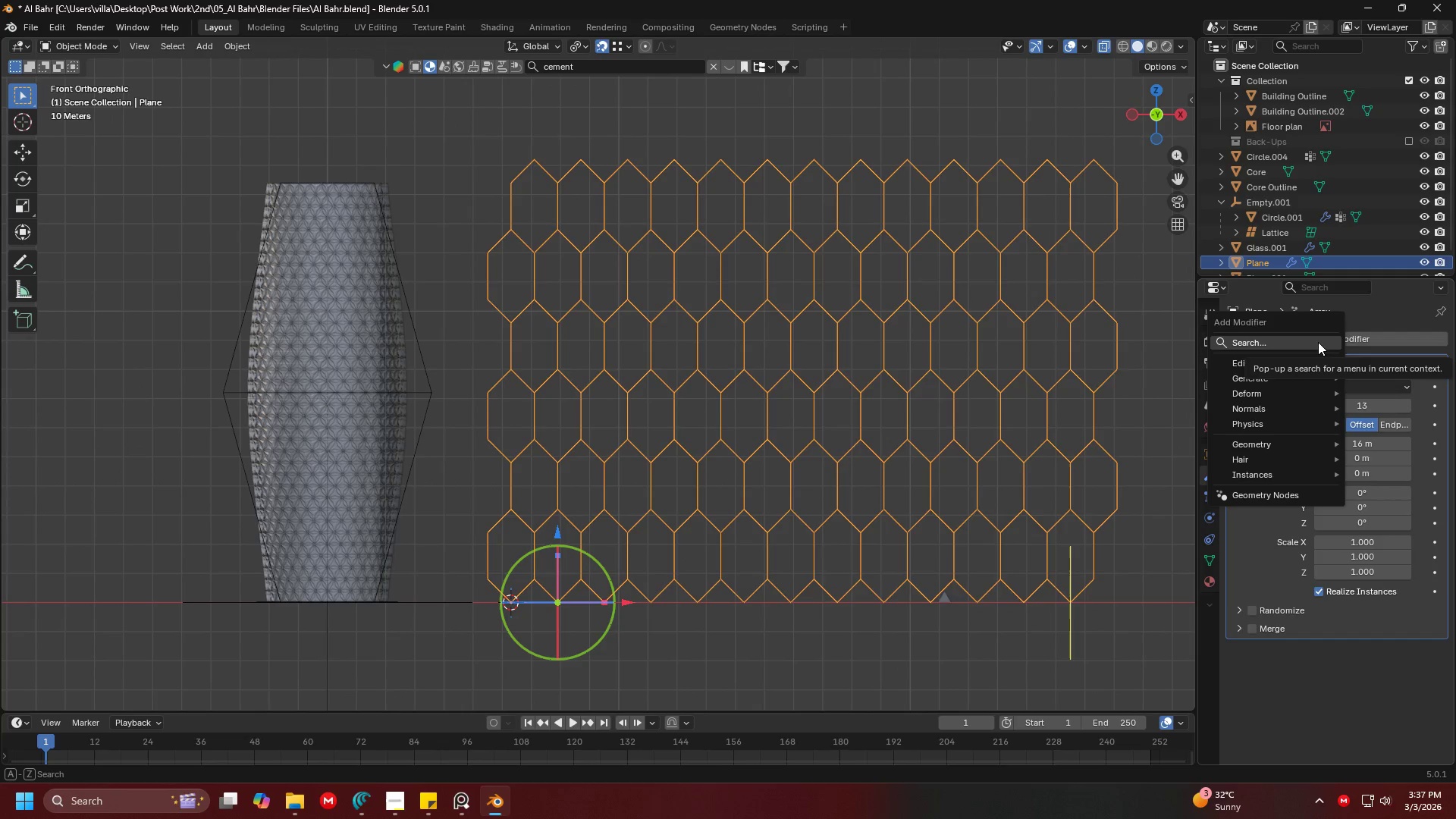 
left_click([1318, 342])
 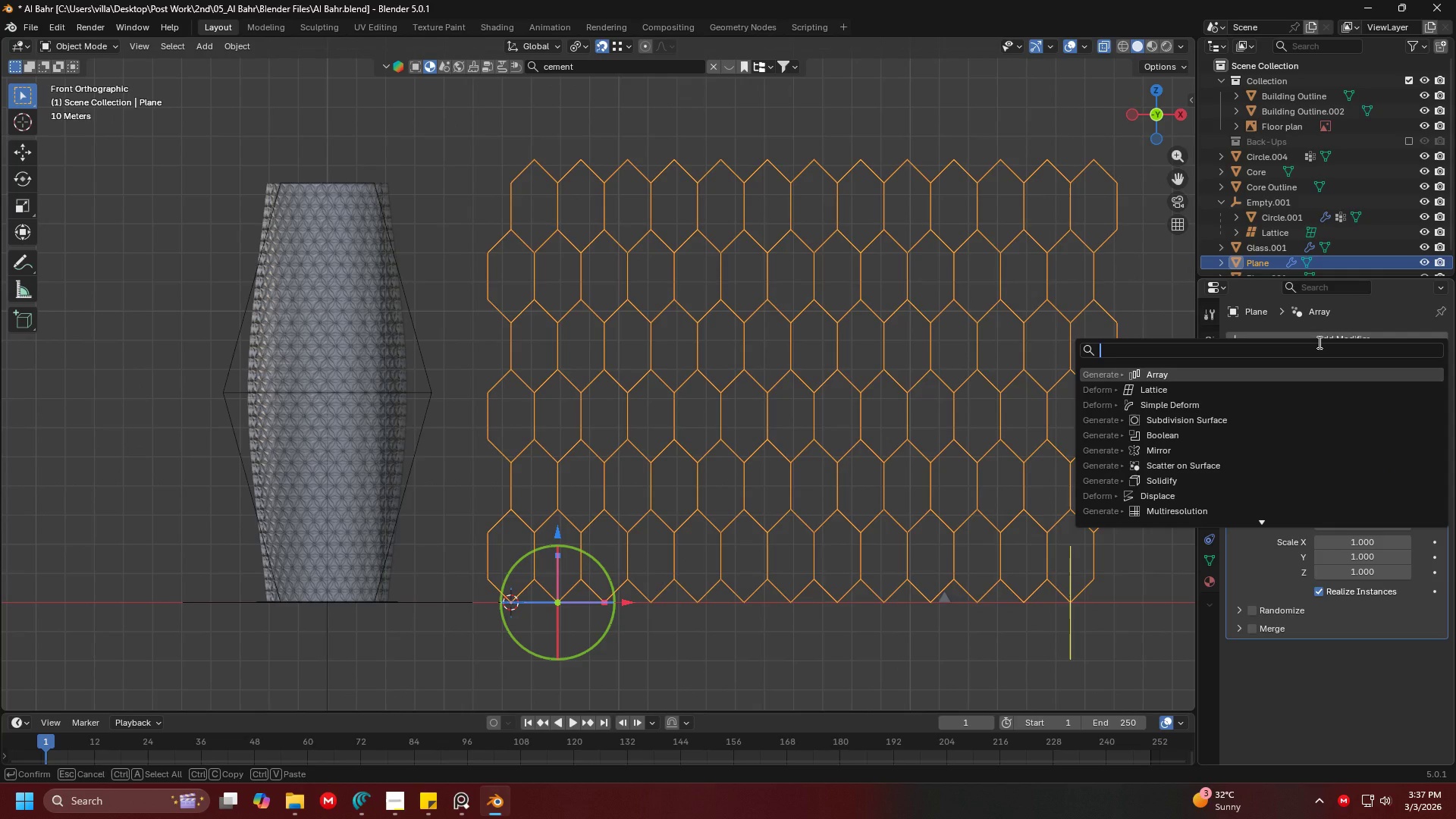 
type(simple )
 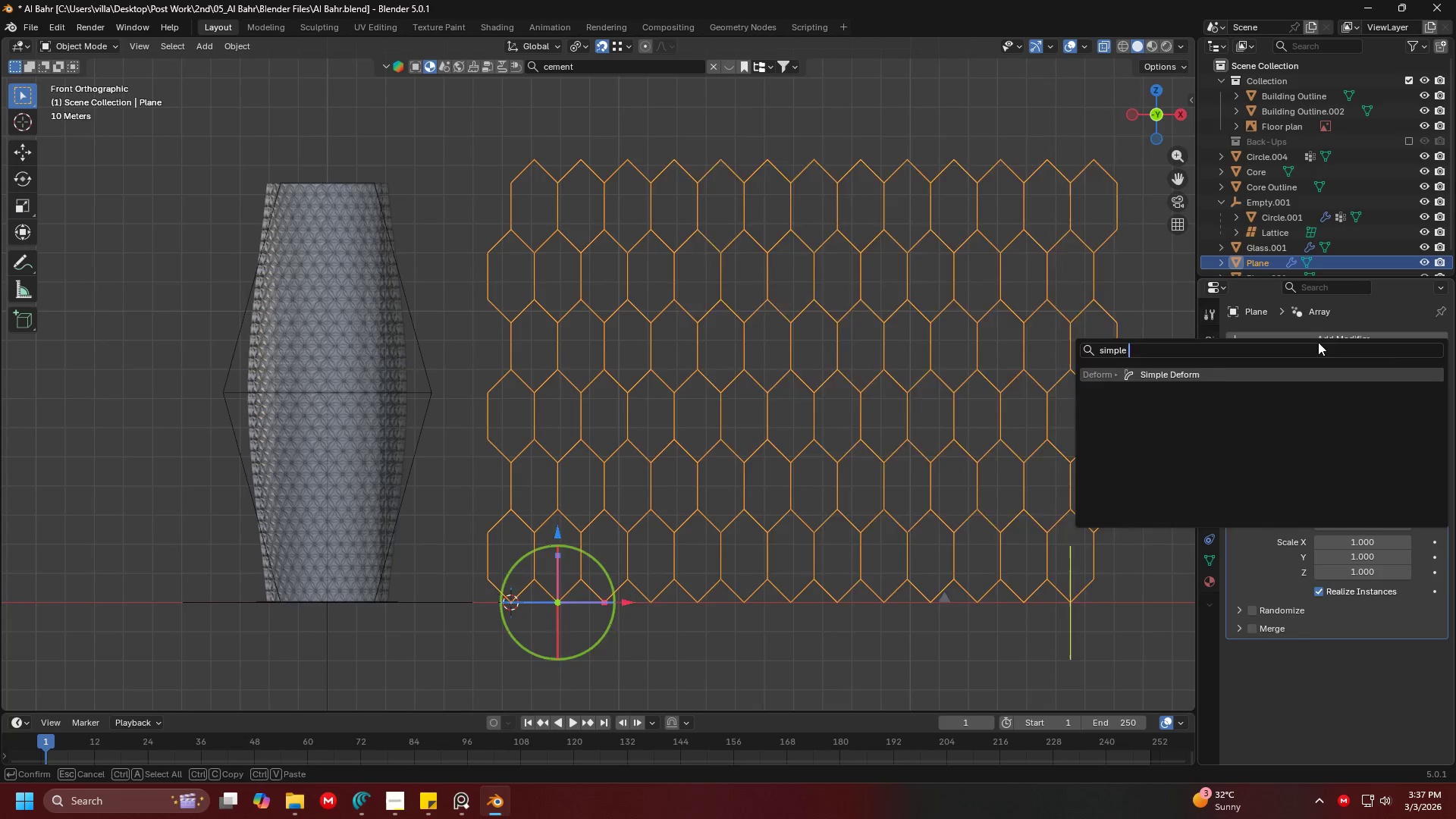 
key(Enter)
 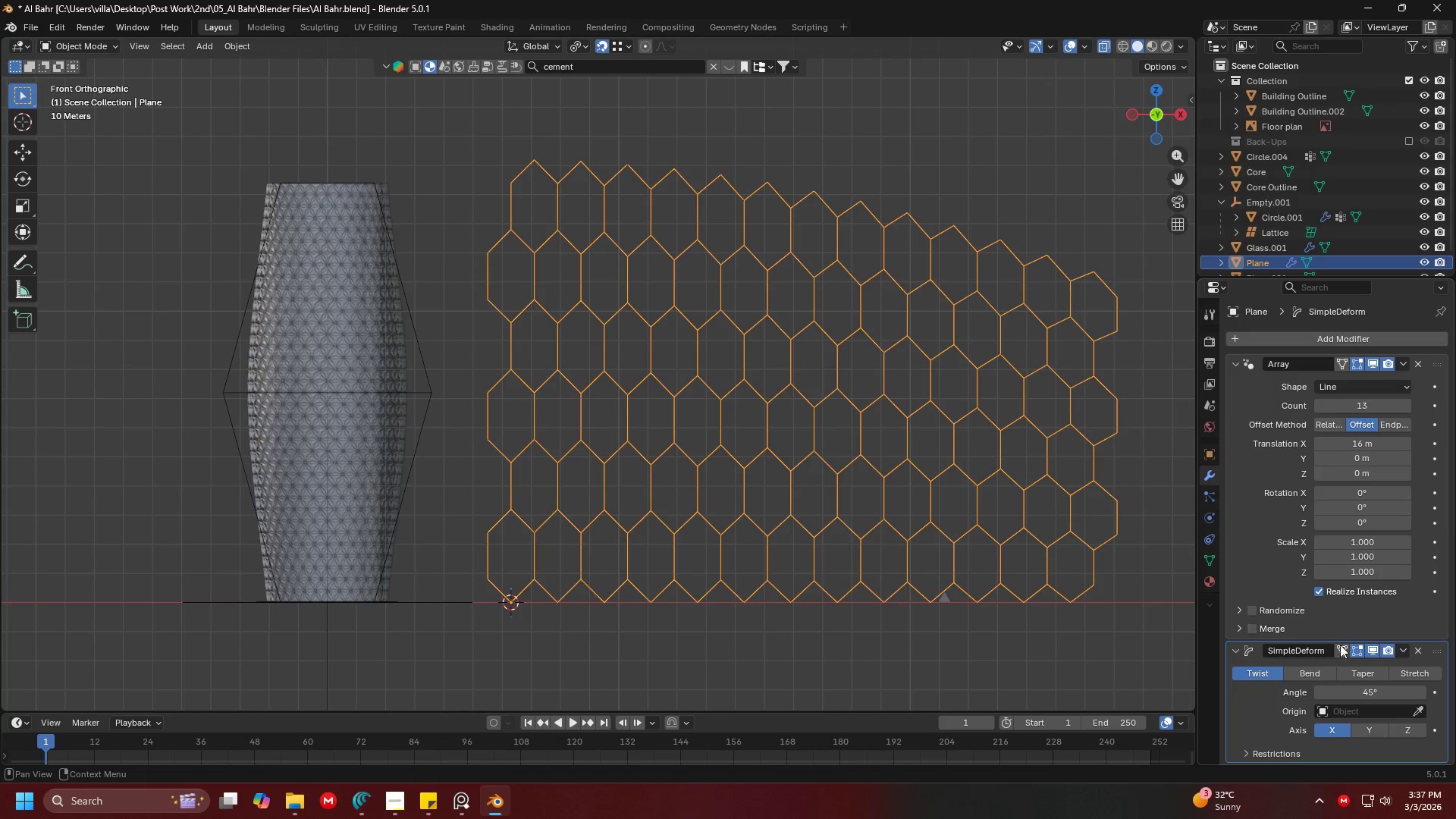 
left_click([1323, 670])
 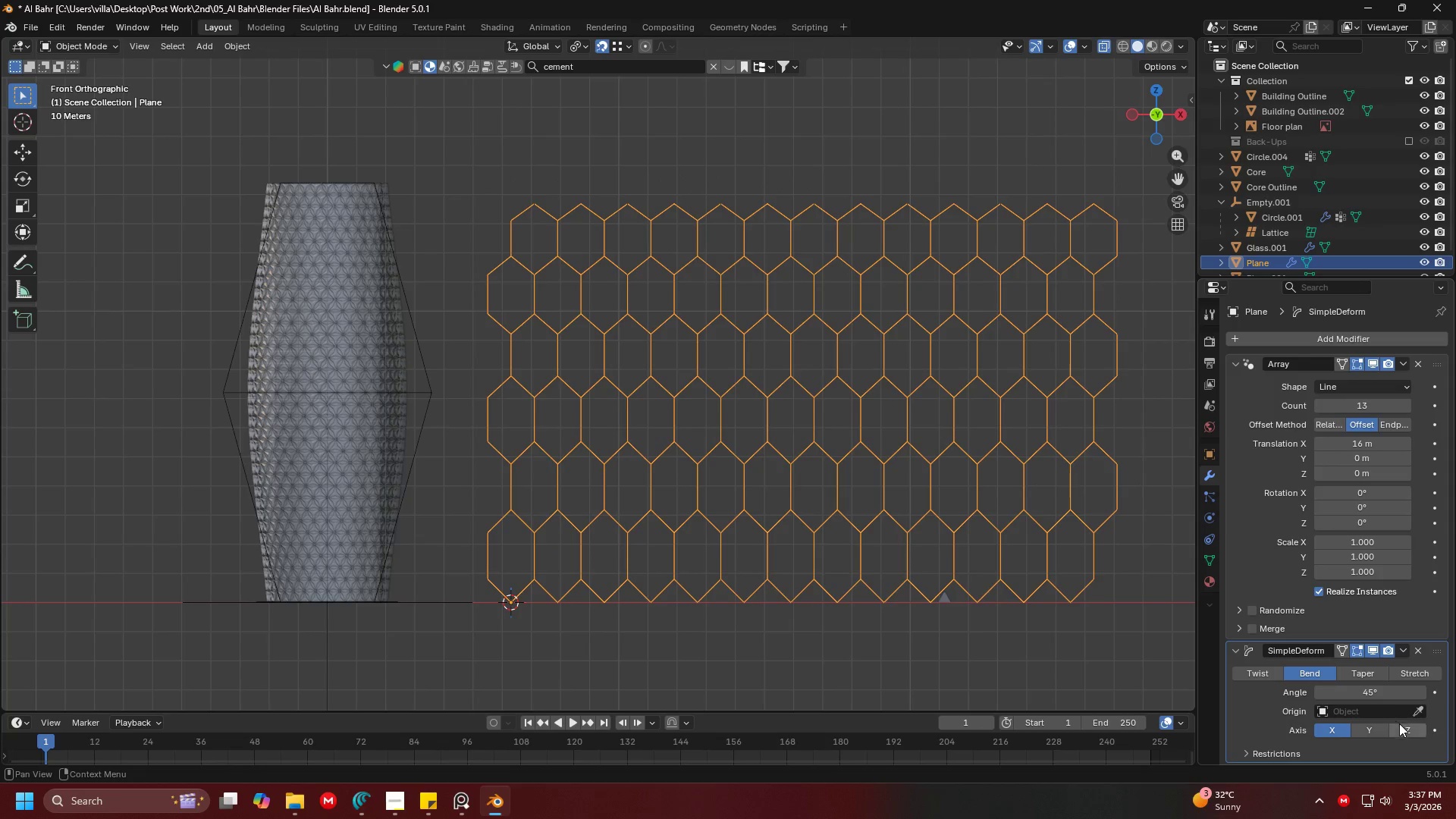 
left_click([1405, 728])
 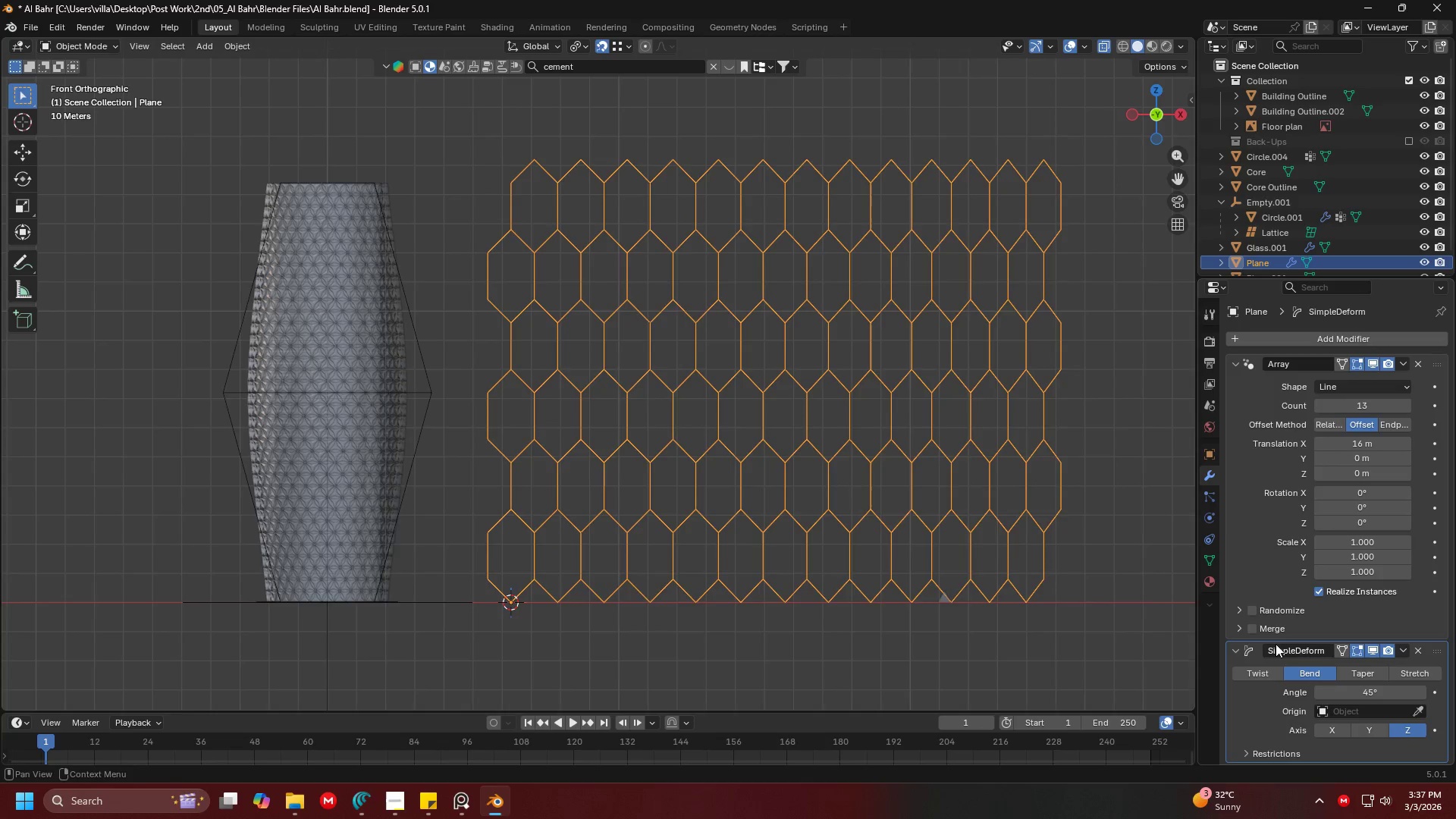 
scroll: coordinate [849, 508], scroll_direction: down, amount: 5.0
 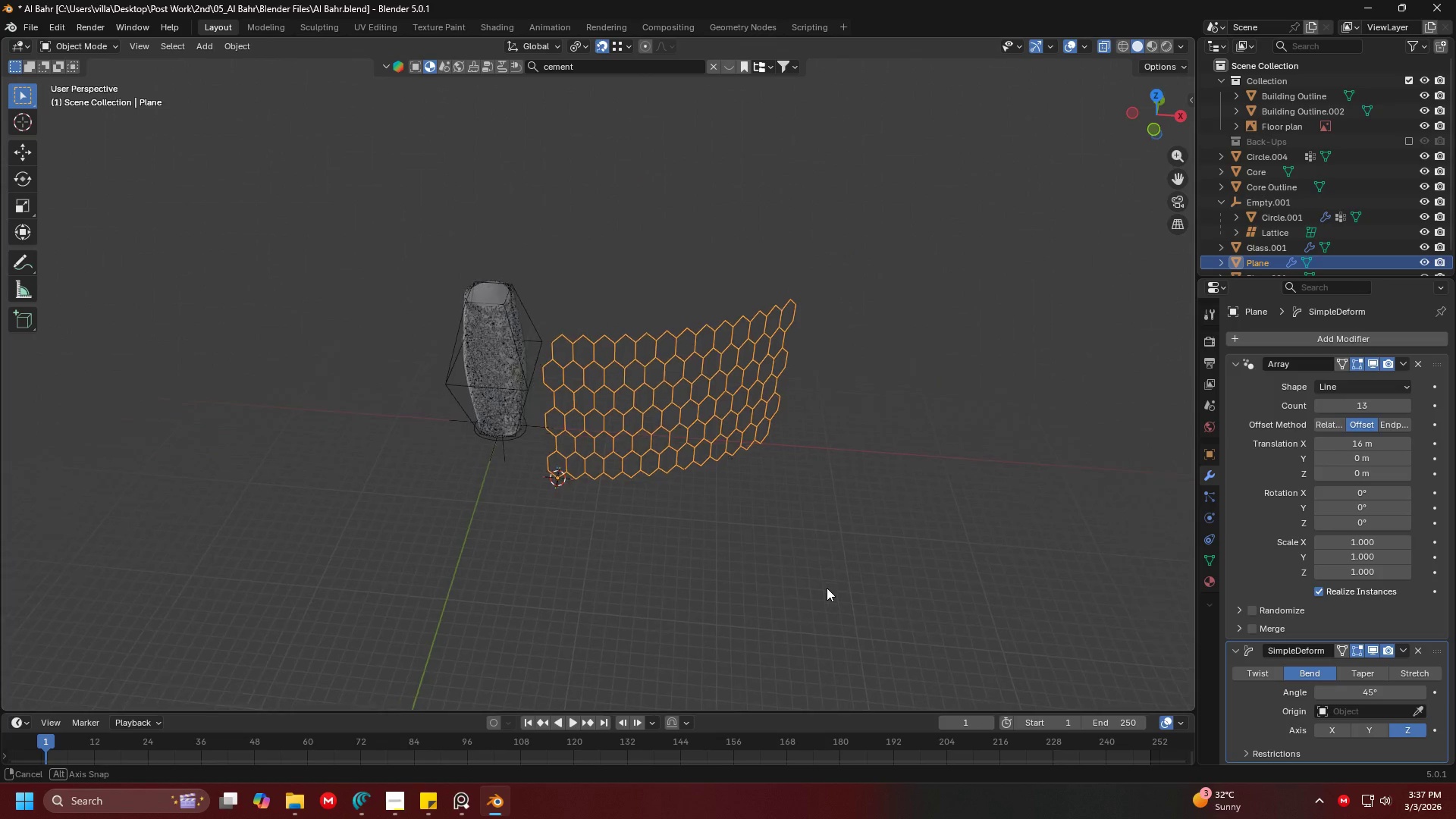 
scroll: coordinate [827, 594], scroll_direction: up, amount: 4.0
 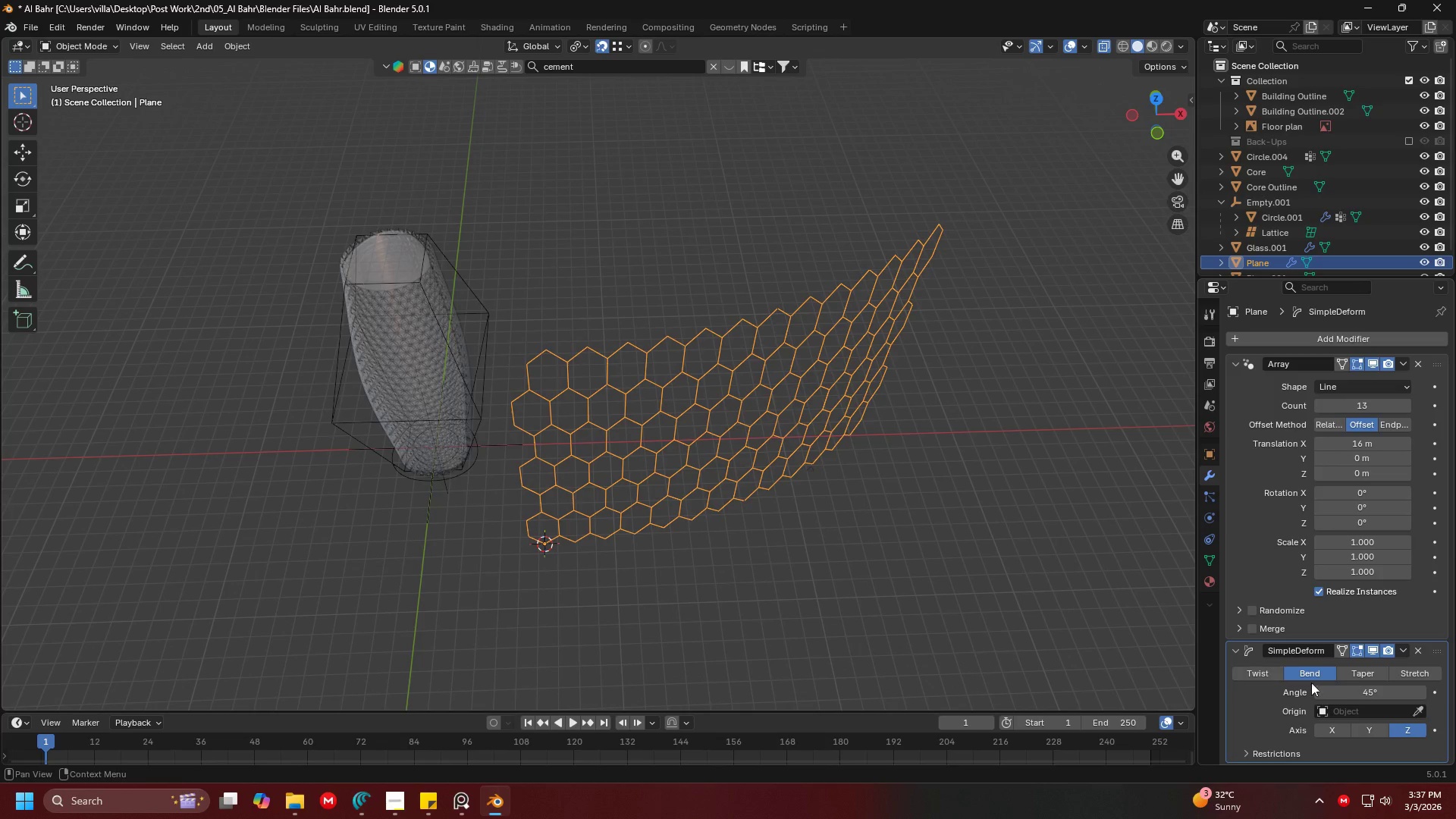 
left_click([1348, 687])
 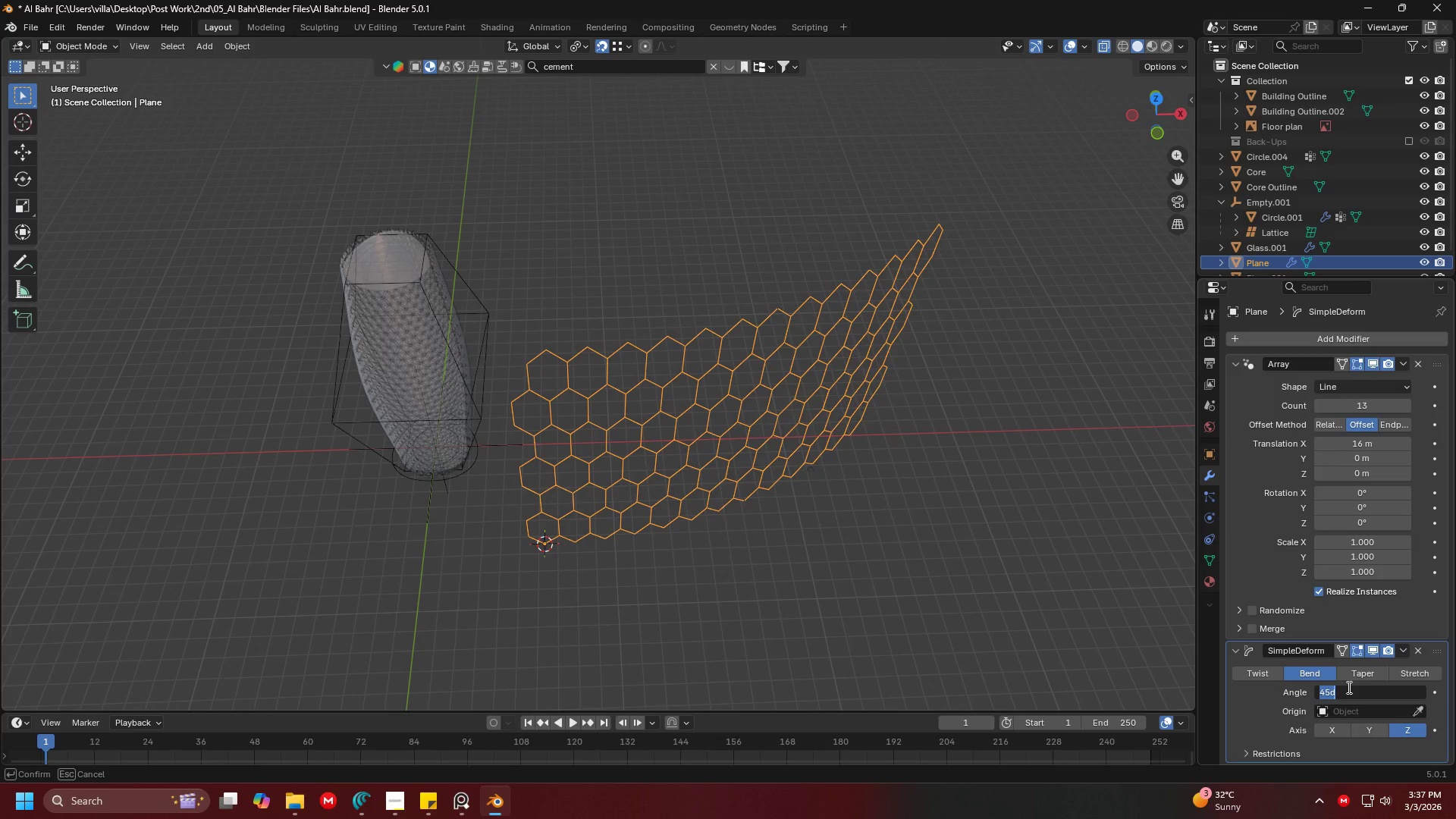 
type(360)
 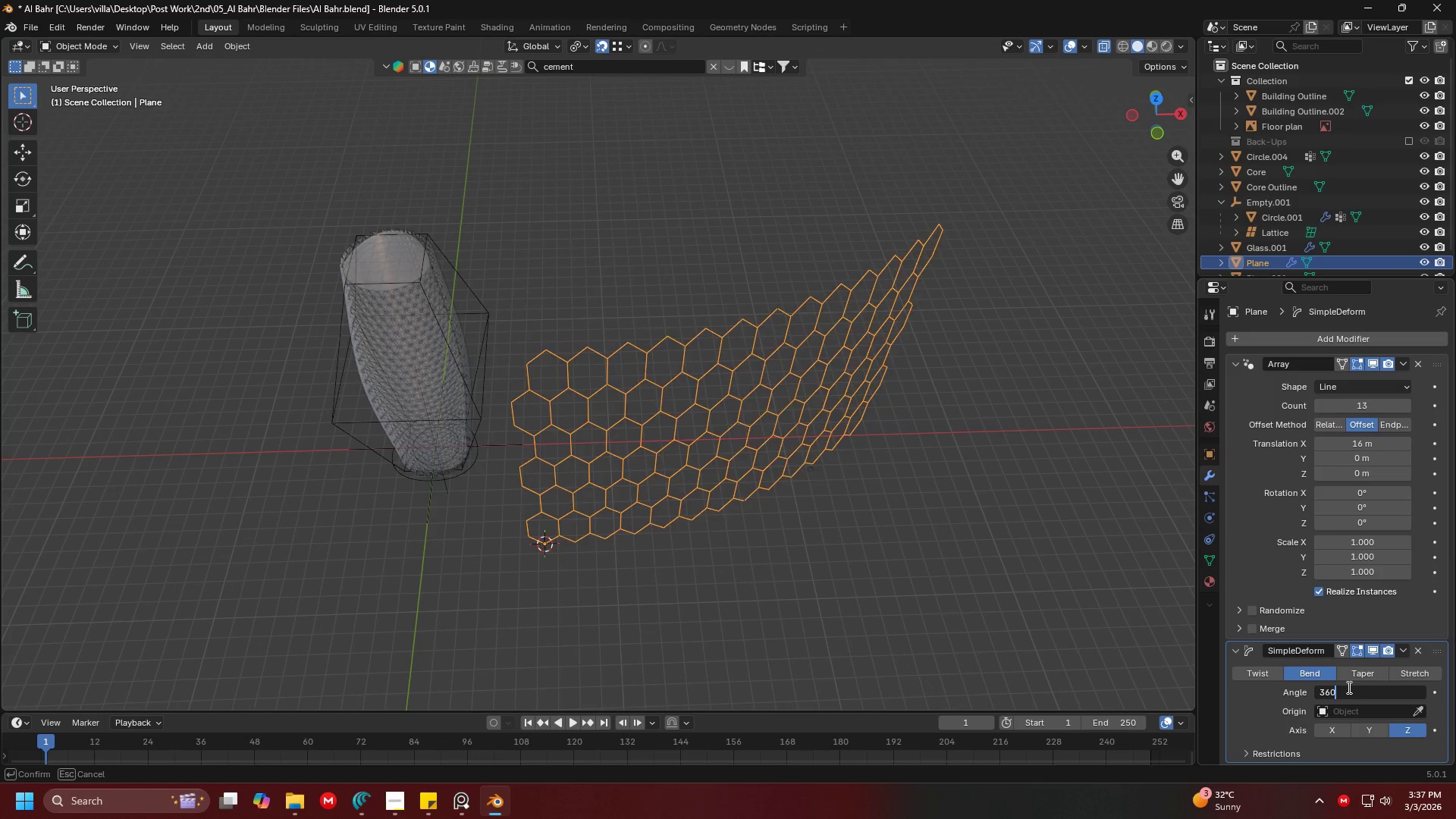 
key(Enter)
 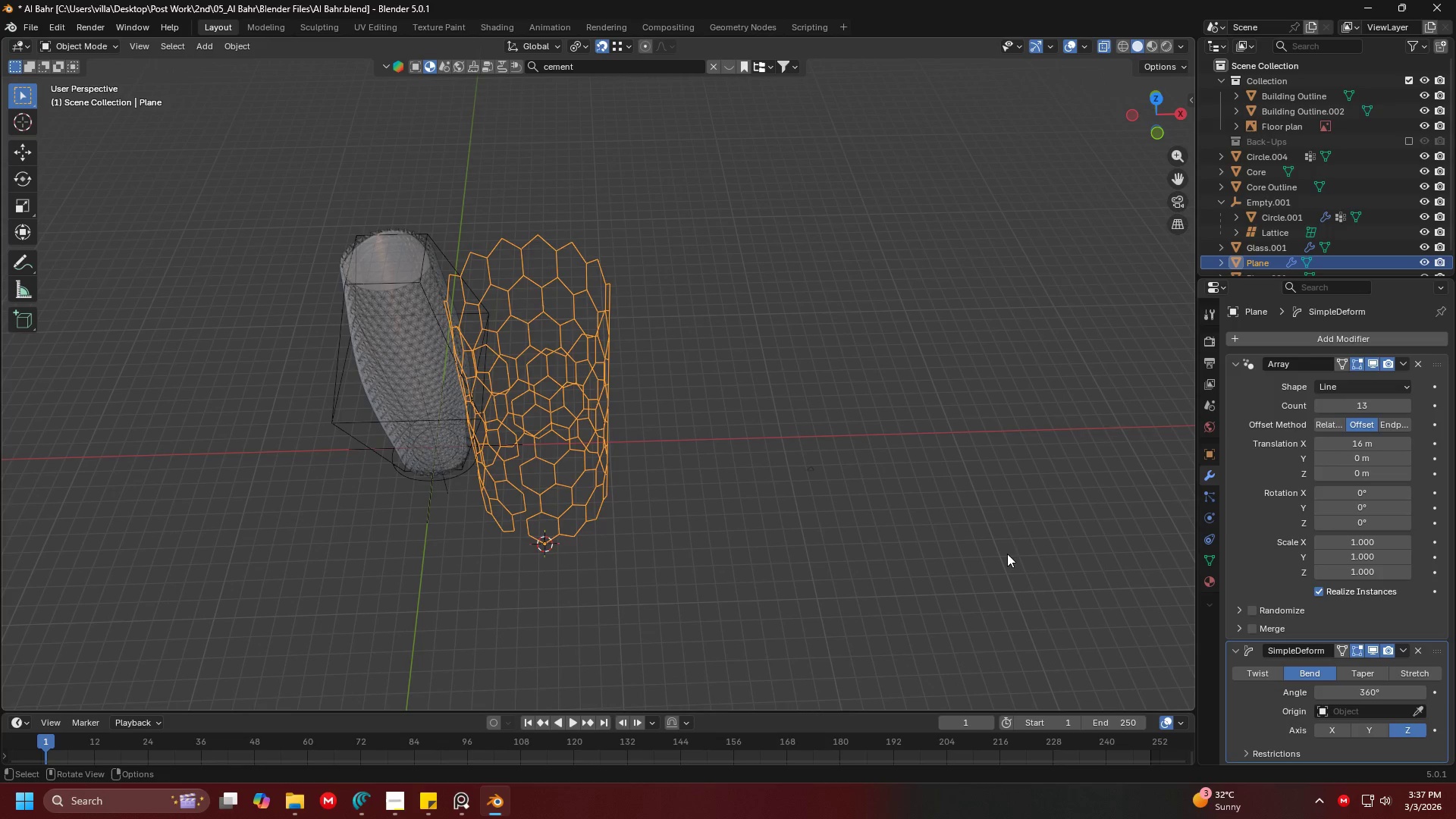 
key(Shift+ShiftLeft)
 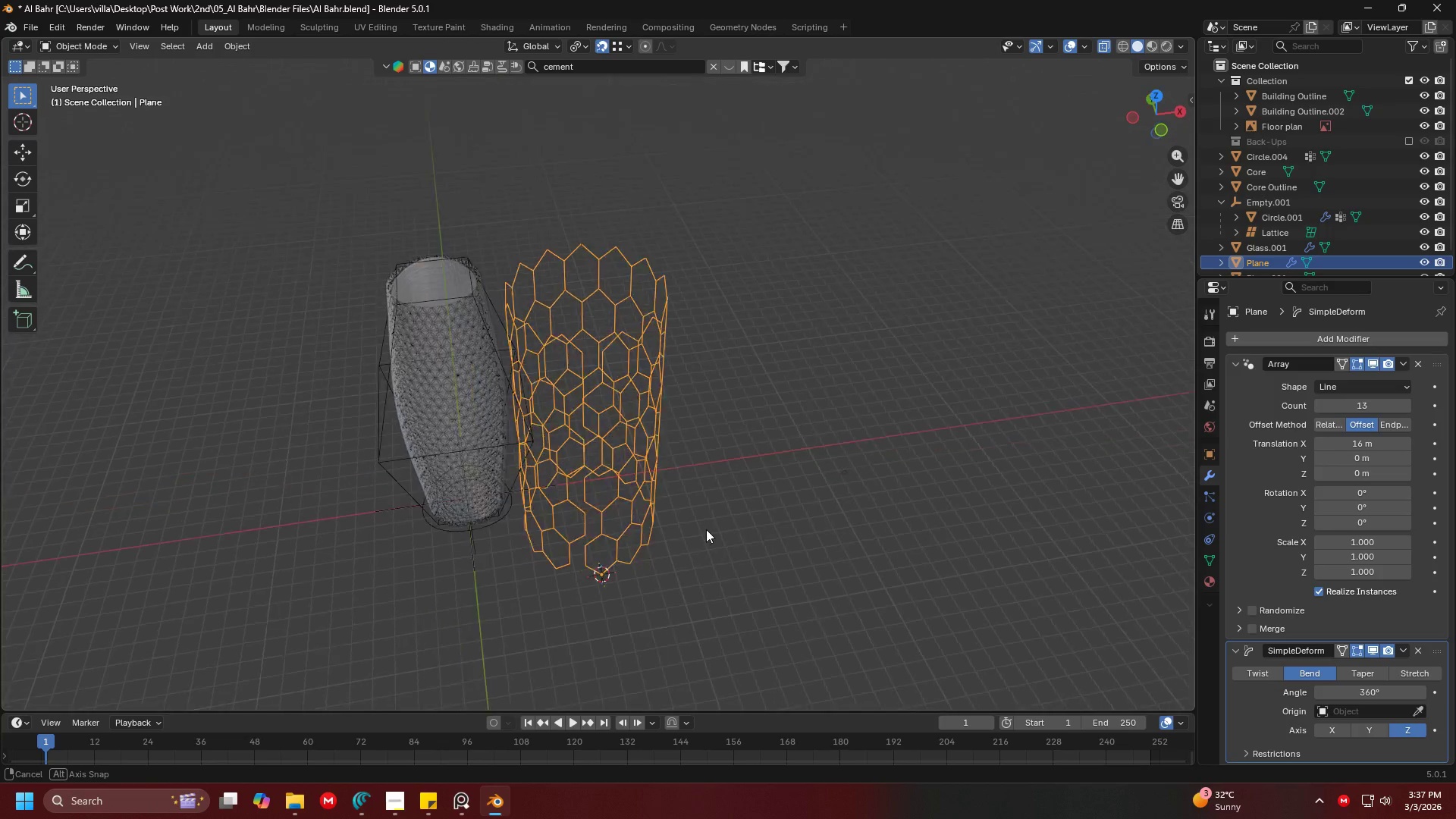 
key(Shift+ShiftLeft)
 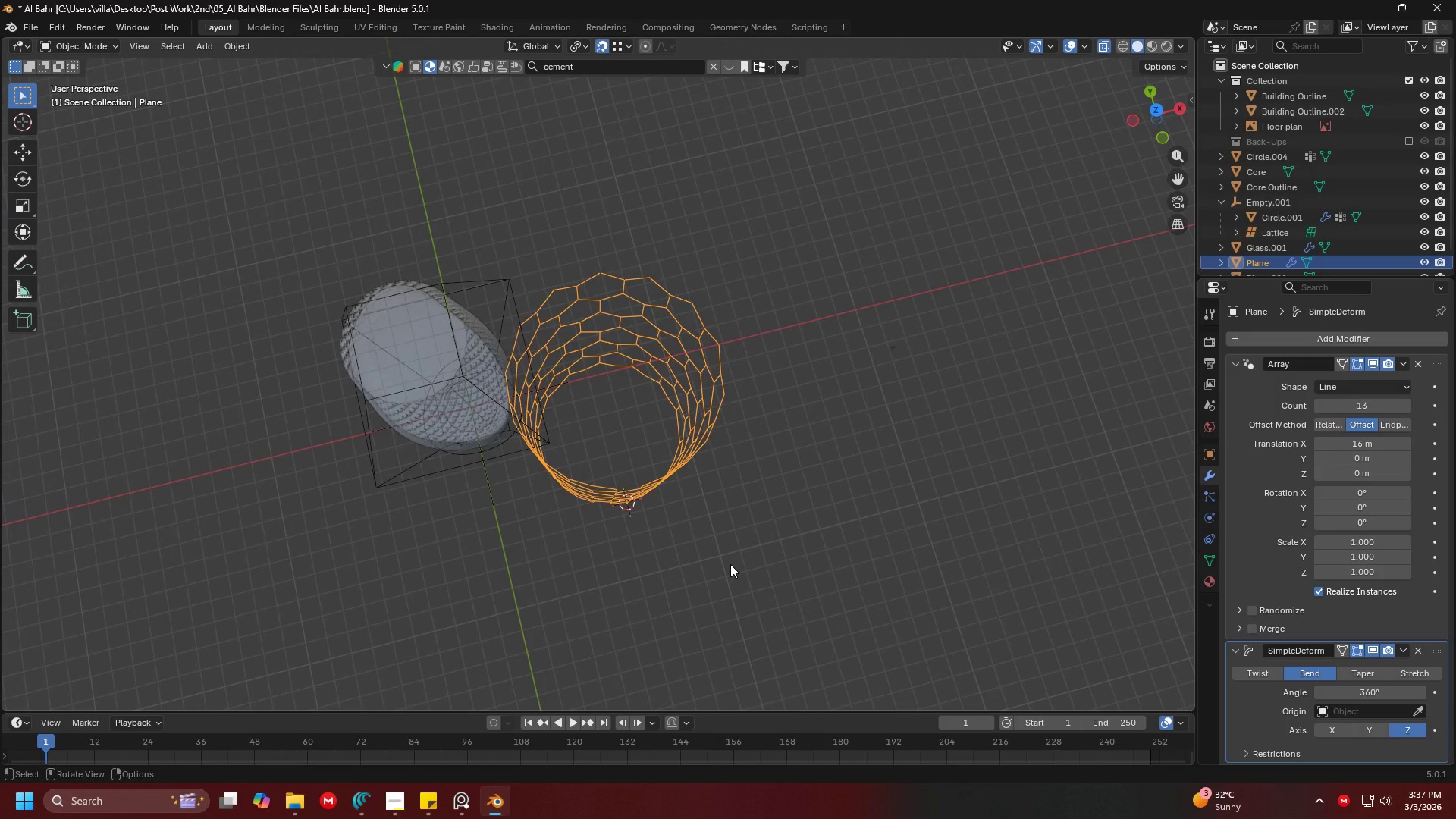 
scroll: coordinate [714, 536], scroll_direction: up, amount: 4.0
 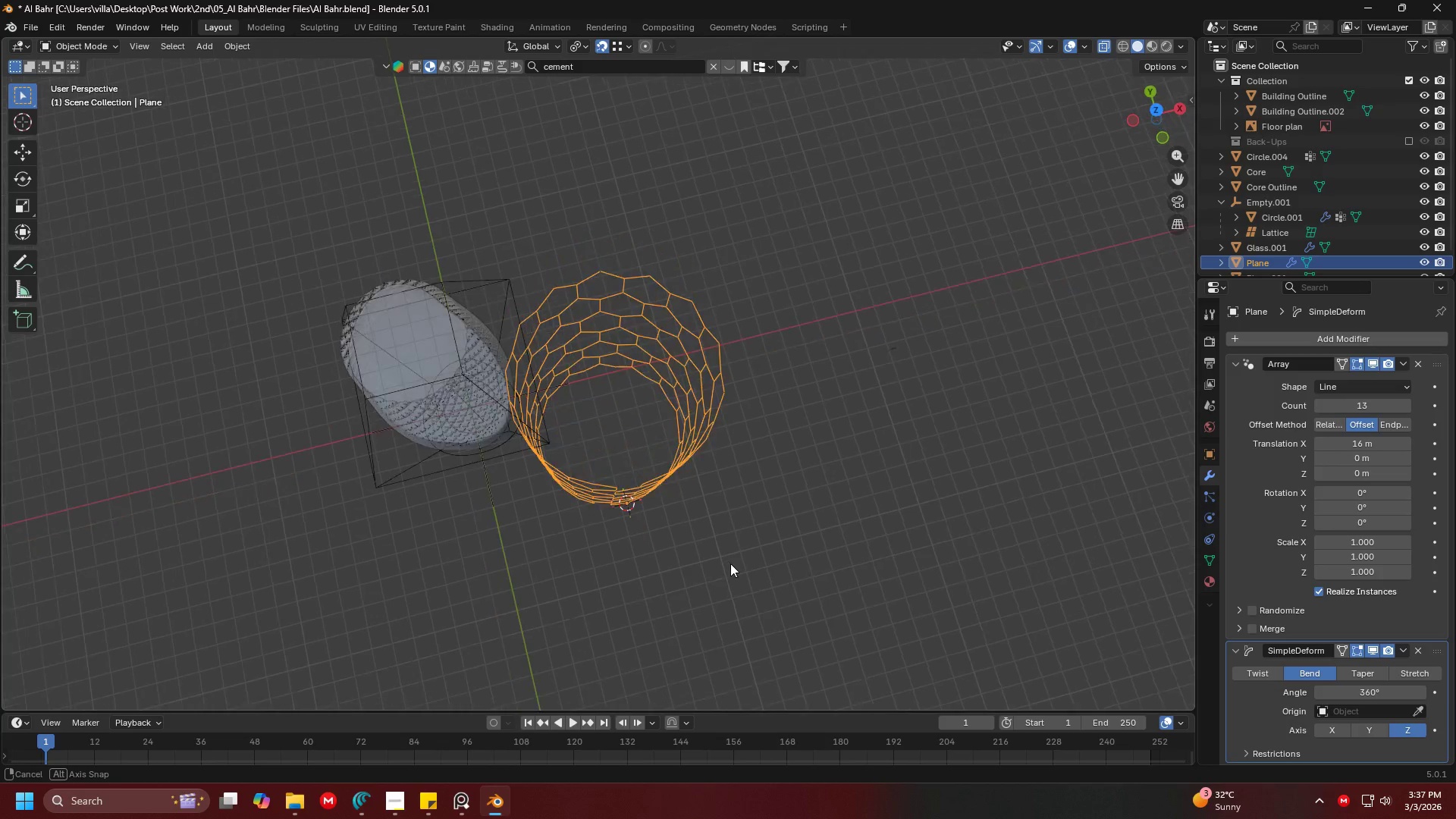 
scroll: coordinate [822, 532], scroll_direction: down, amount: 1.0
 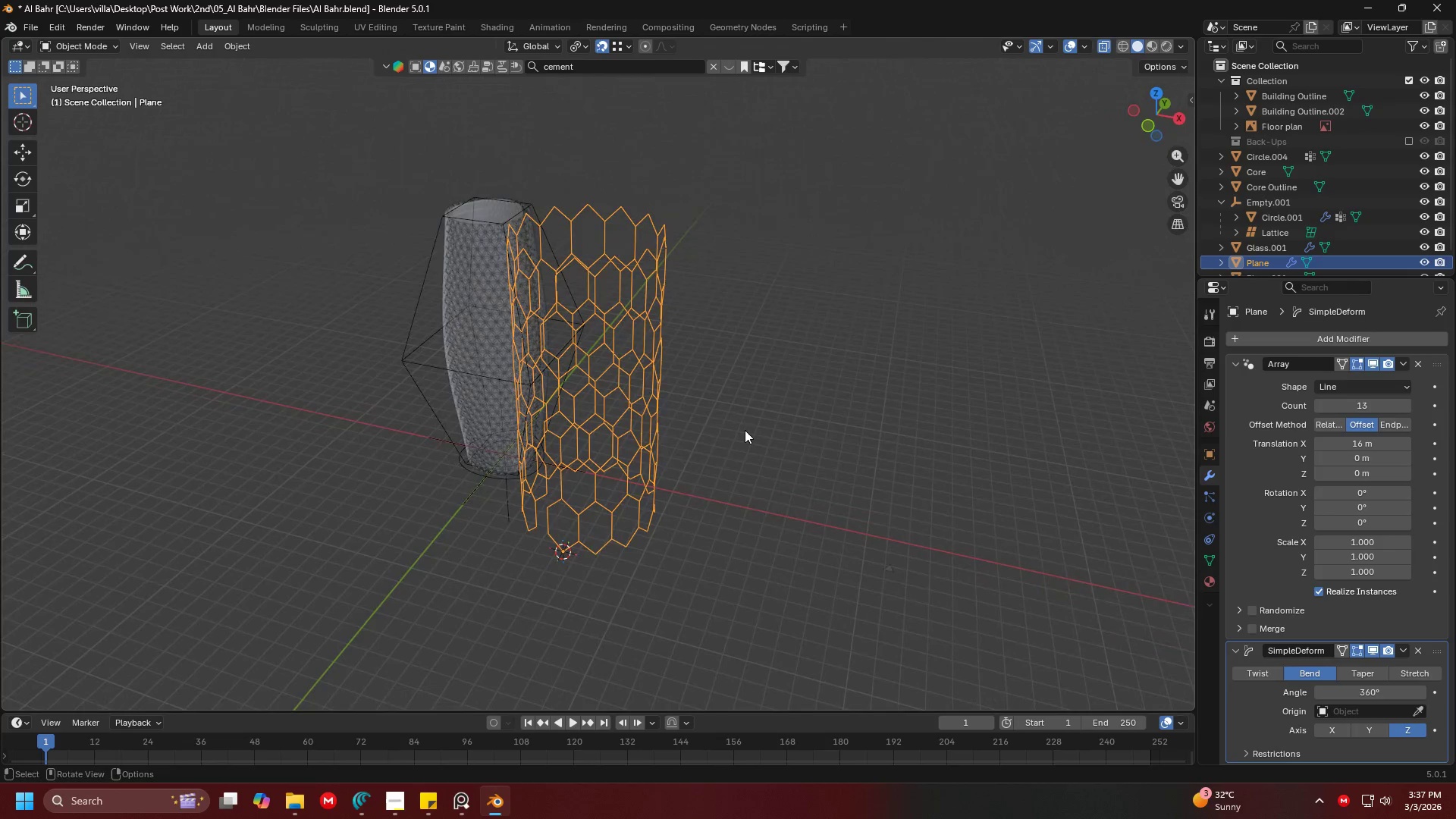 
hold_key(key=ShiftLeft, duration=0.31)
 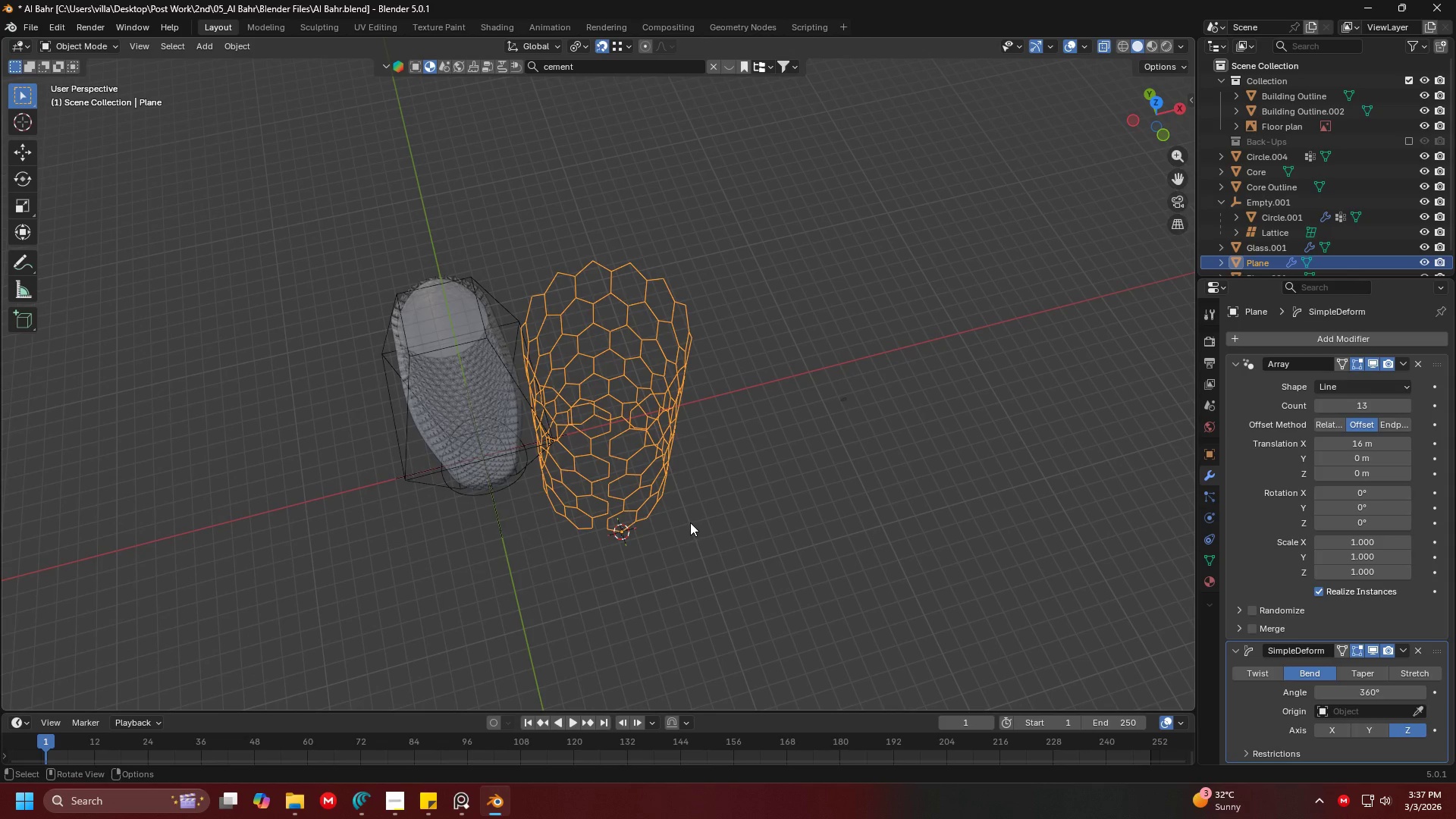 
key(Shift+C)
 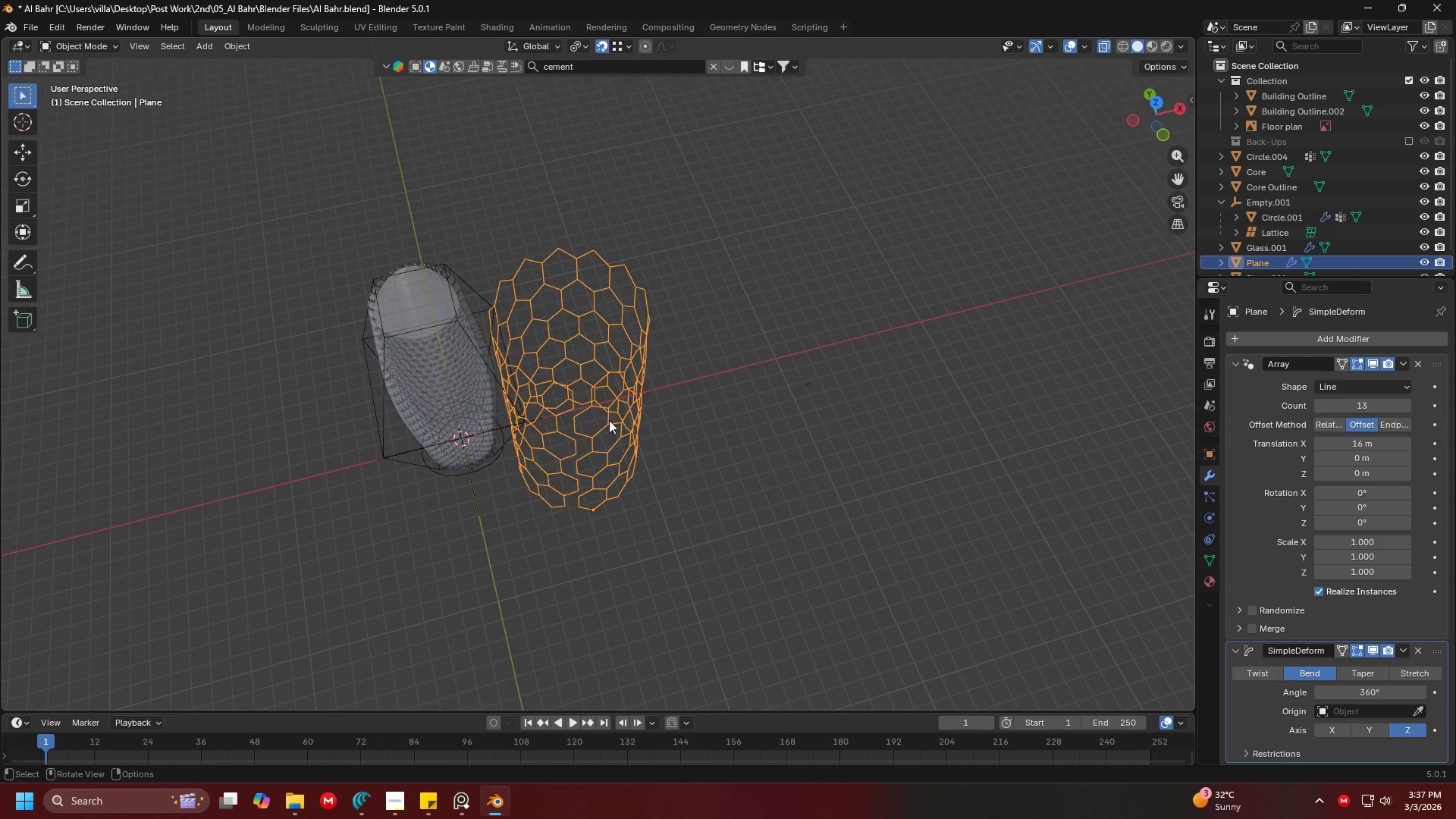 
left_click([608, 419])
 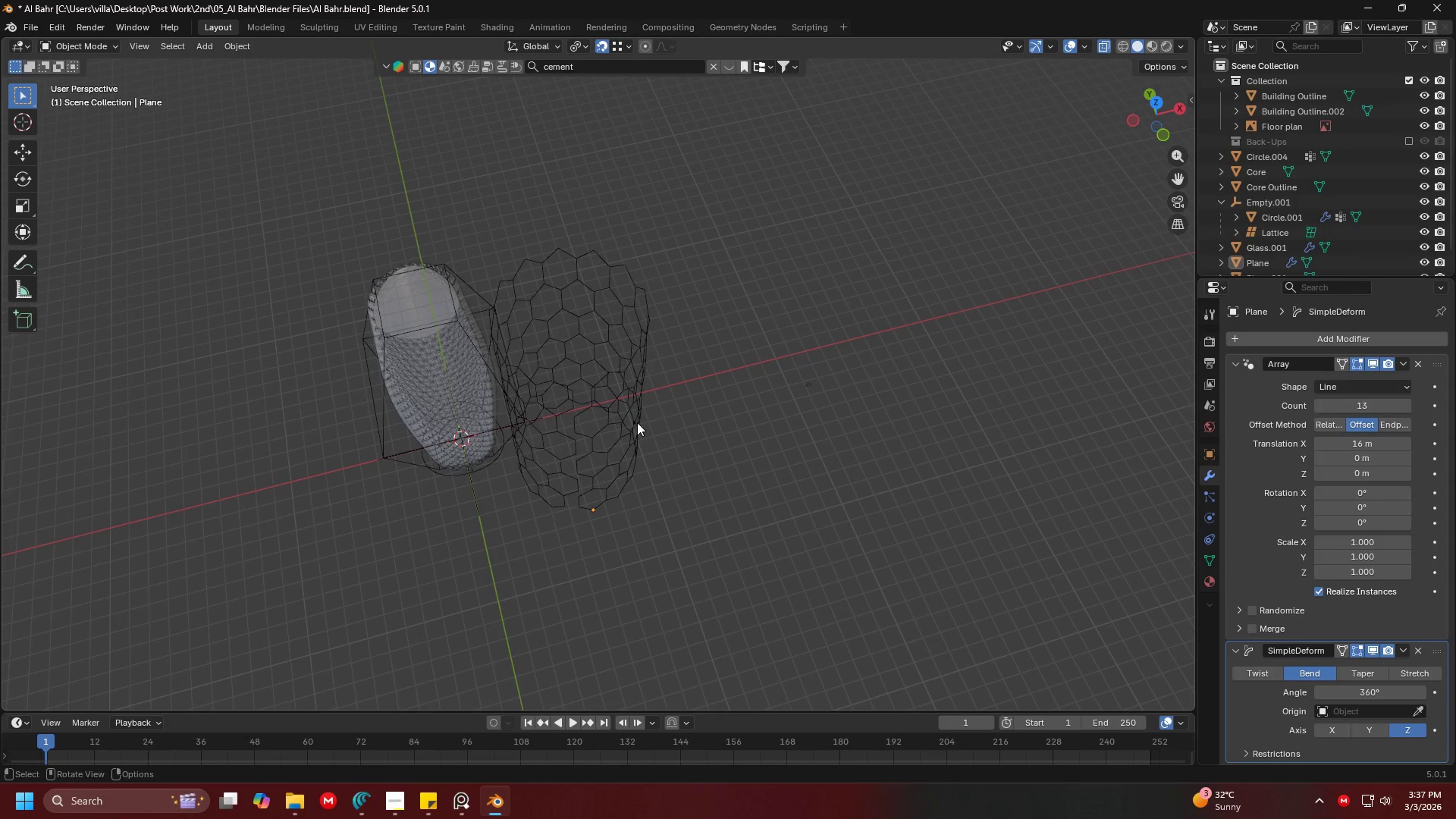 
double_click([629, 424])
 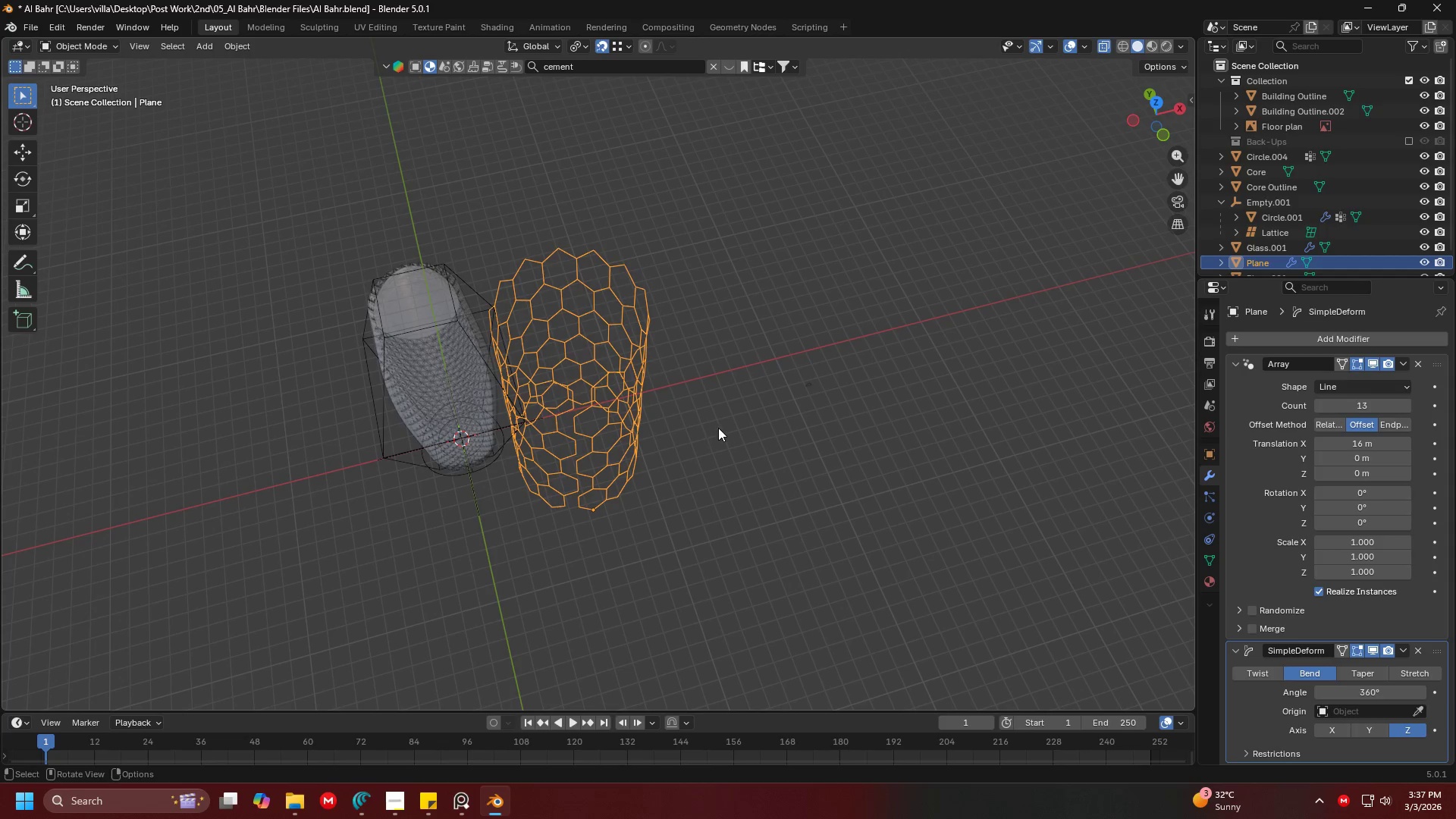 
key(Shift+ShiftLeft)
 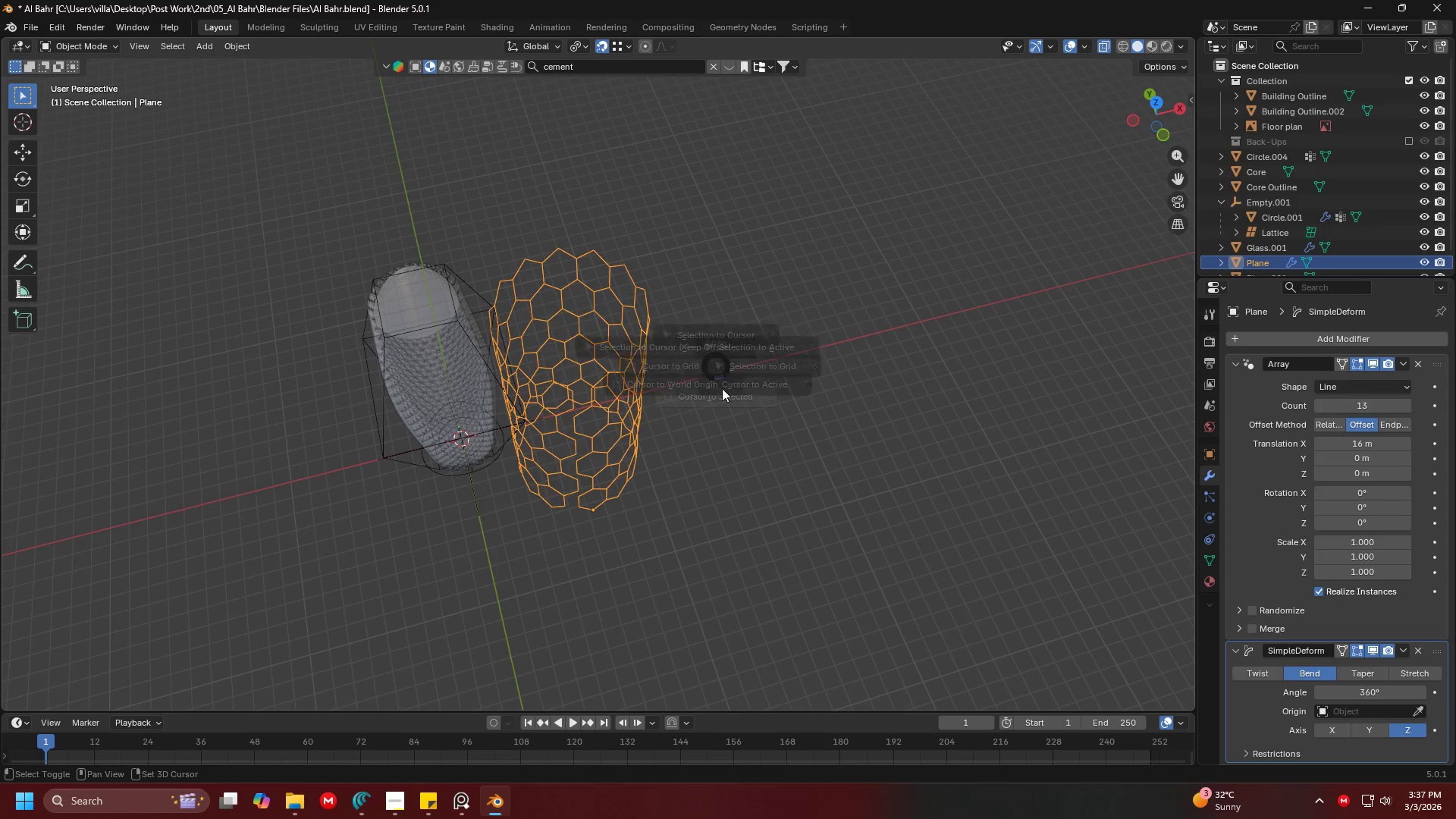 
key(Shift+S)
 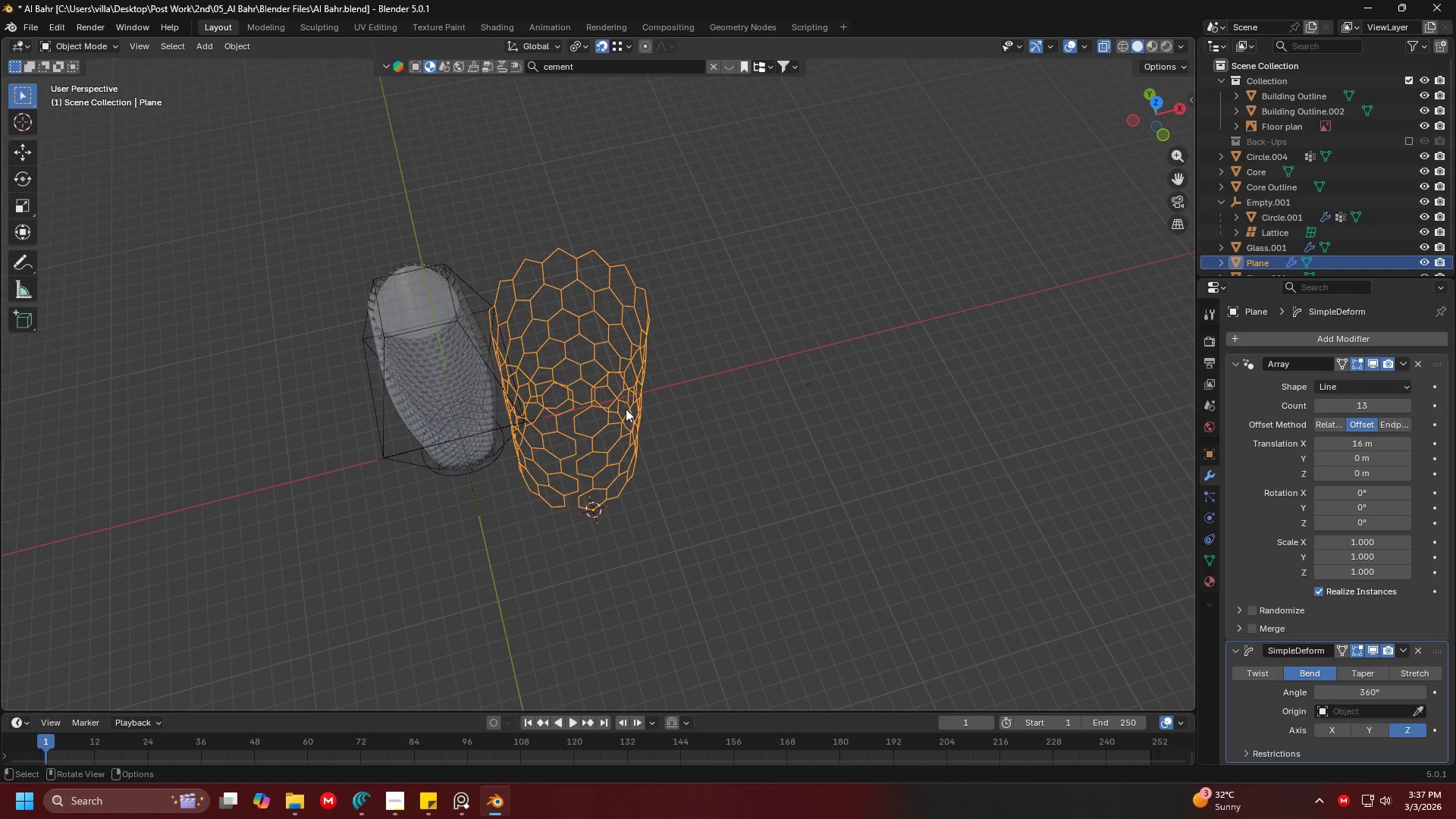 
double_click([820, 454])
 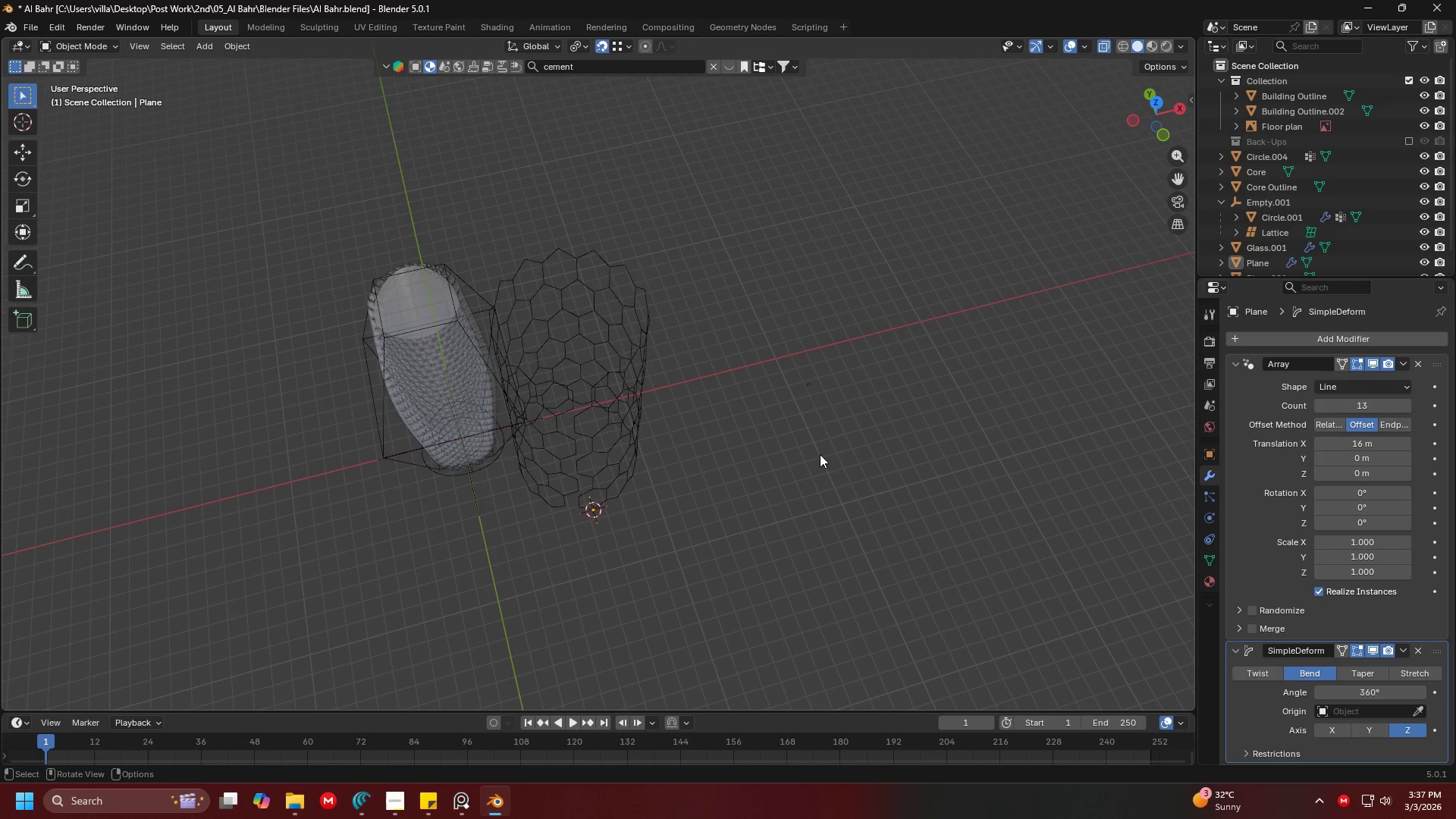 
key(Shift+C)
 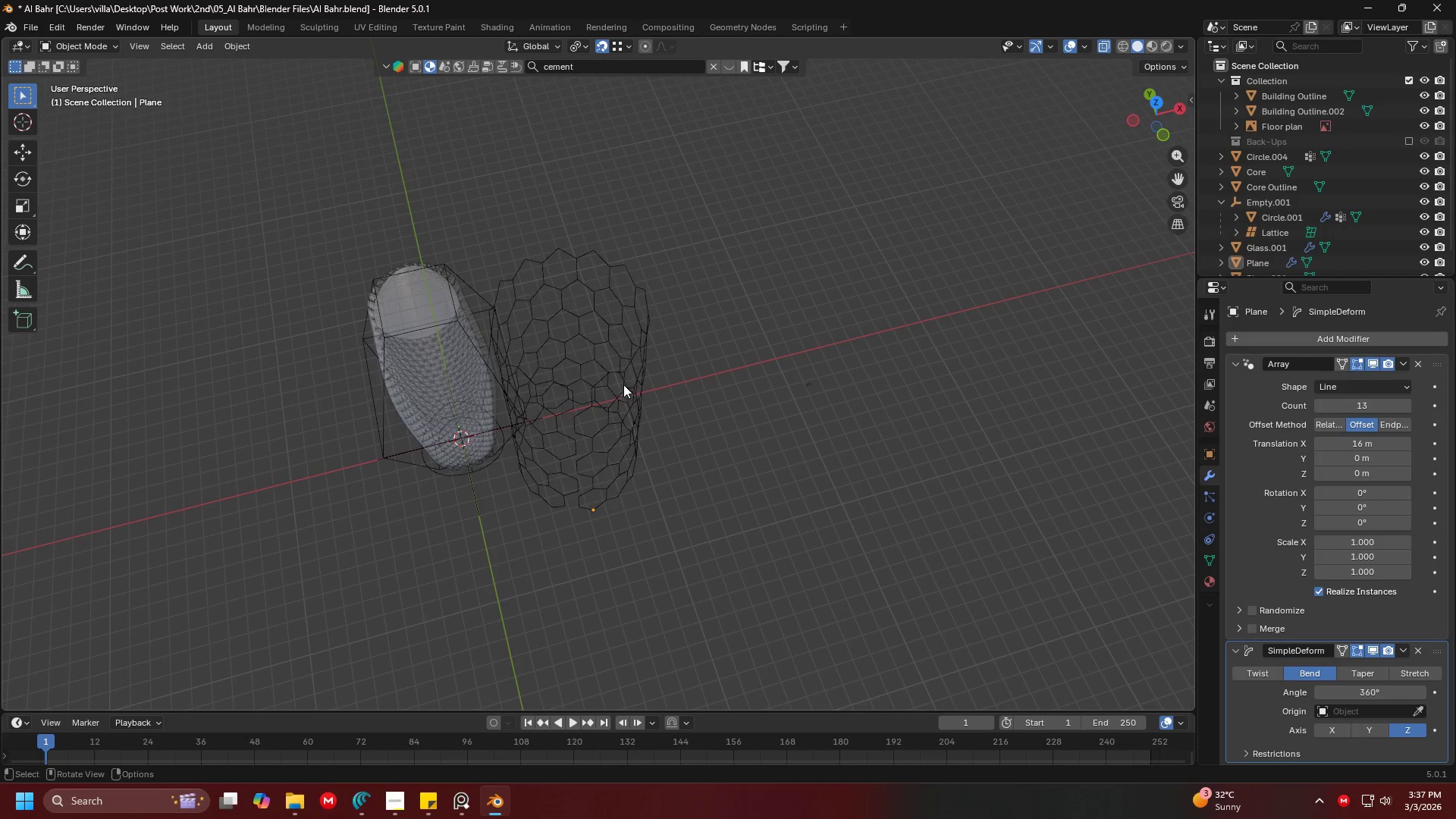 
left_click([623, 384])
 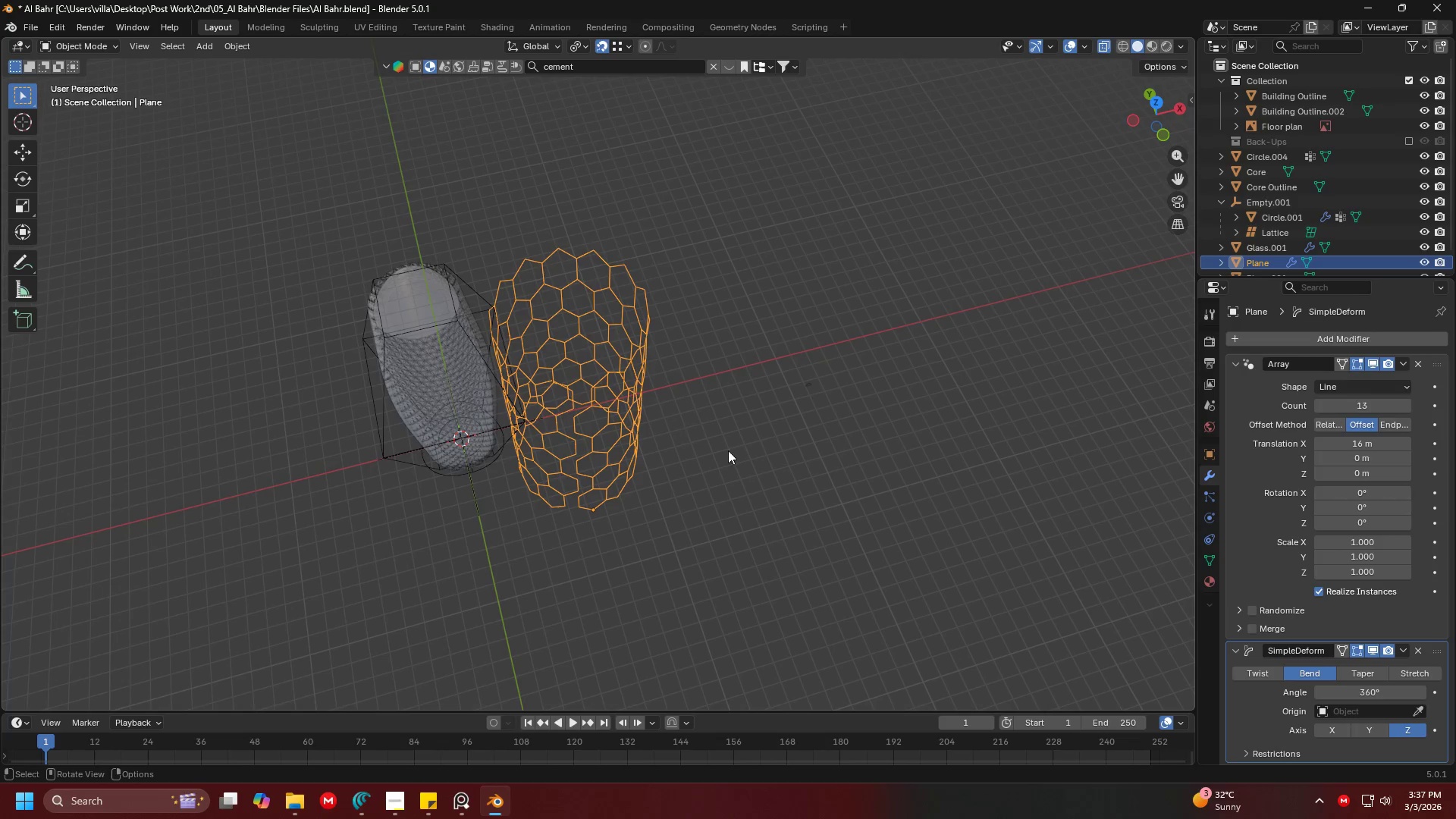 
key(Shift+ShiftLeft)
 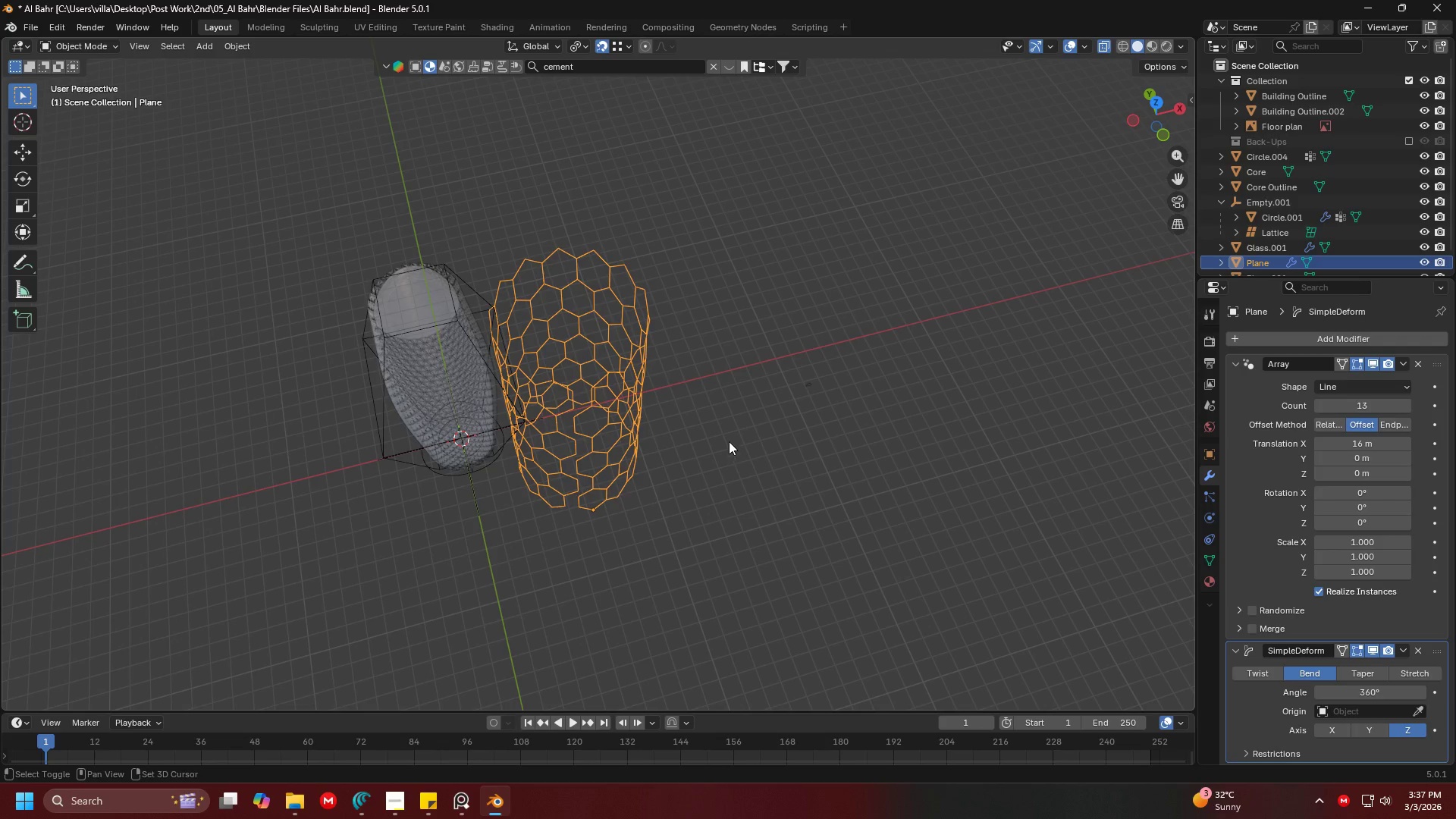 
key(Shift+S)
 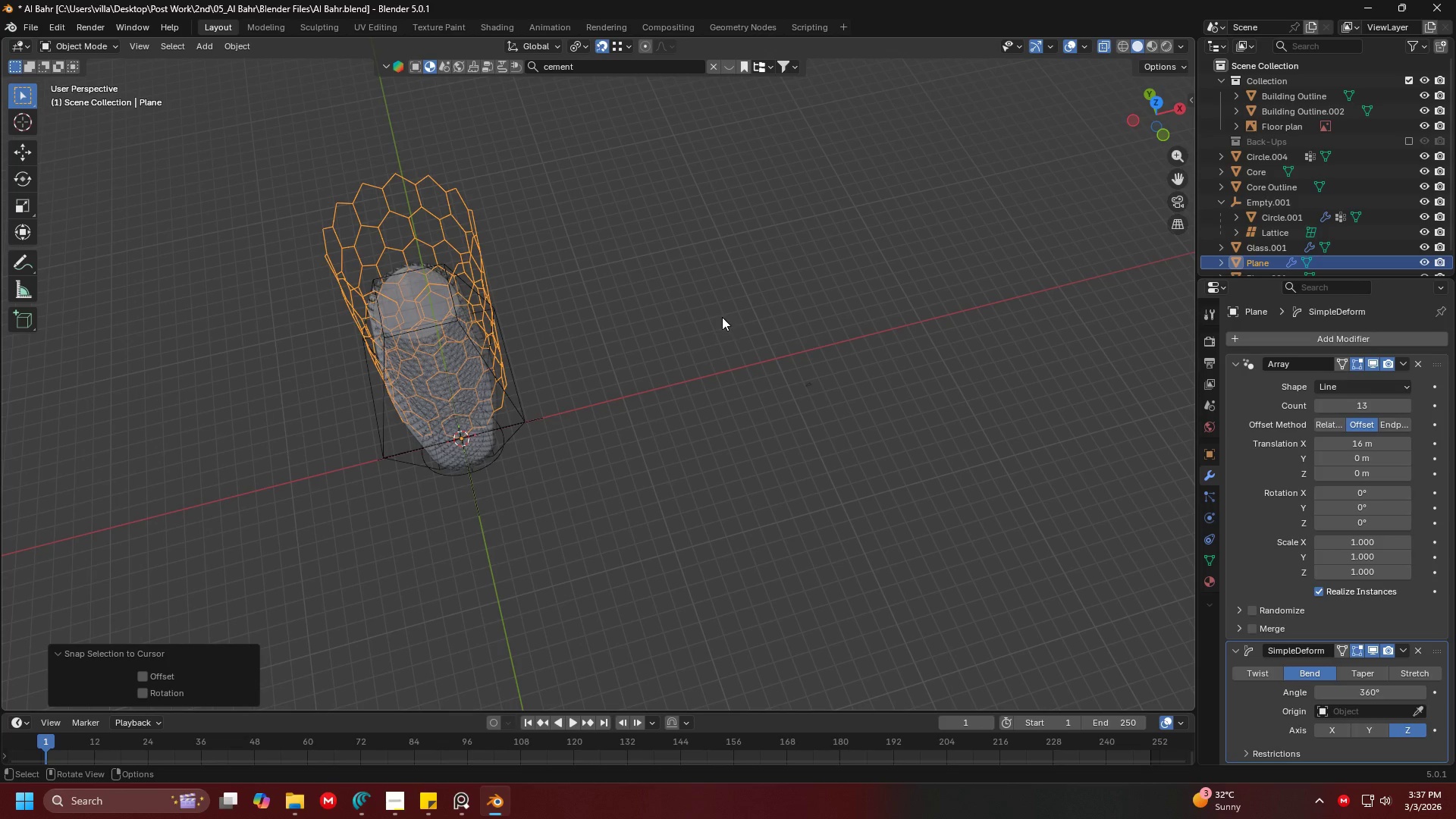 
key(Shift+ShiftLeft)
 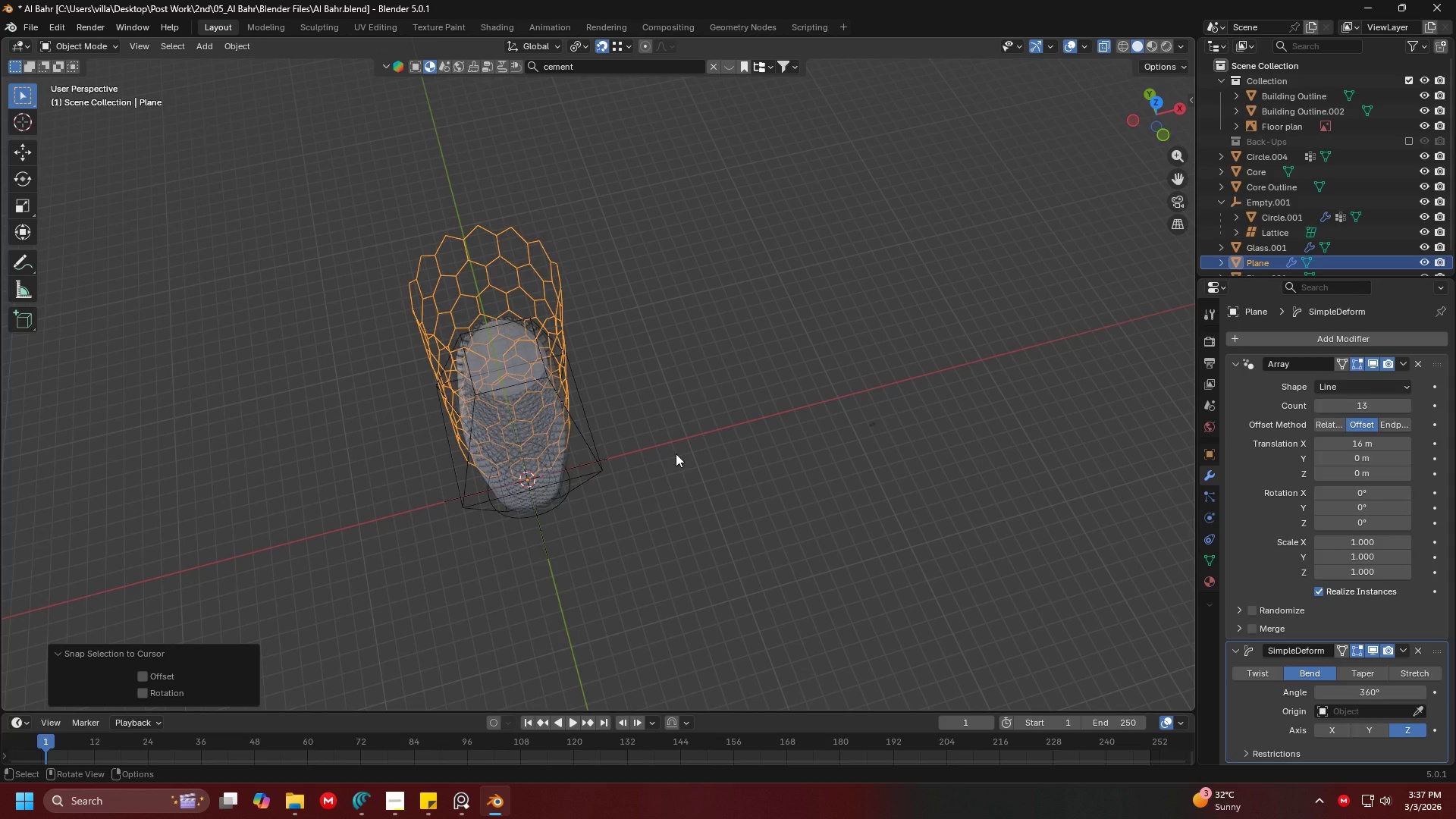 
key(7)
 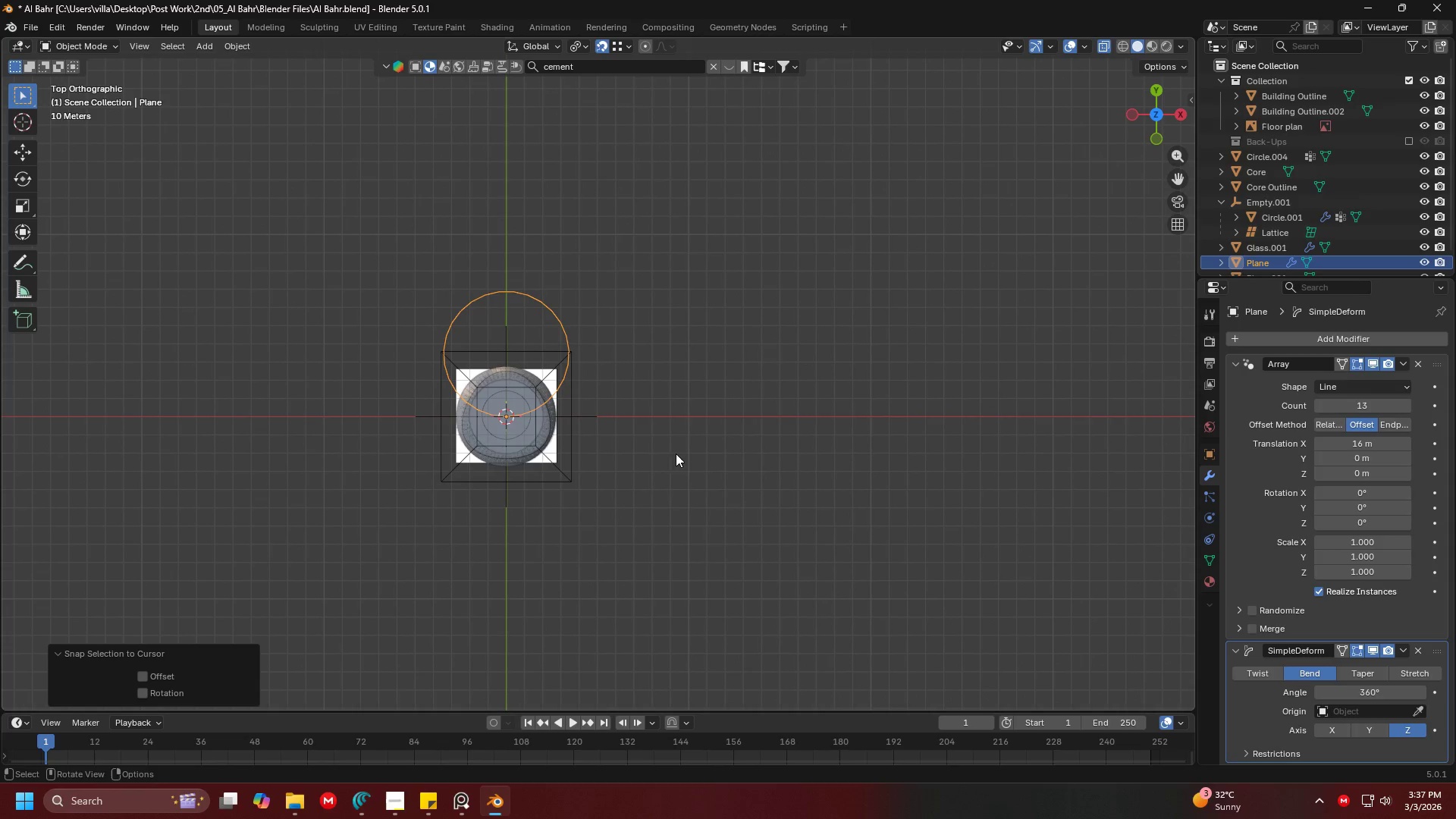 
key(Shift+ShiftLeft)
 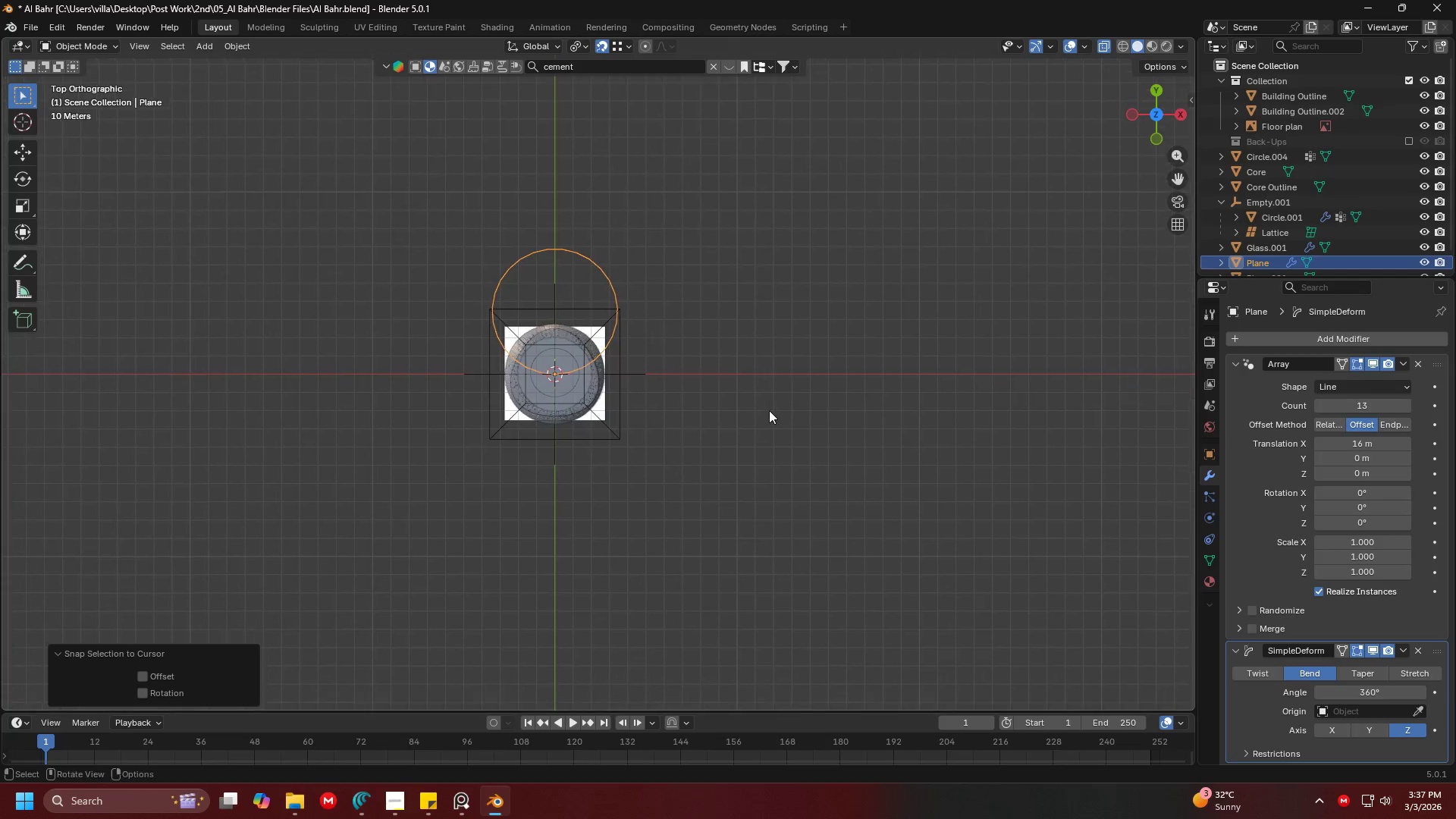 
hold_key(key=ShiftLeft, duration=0.31)
 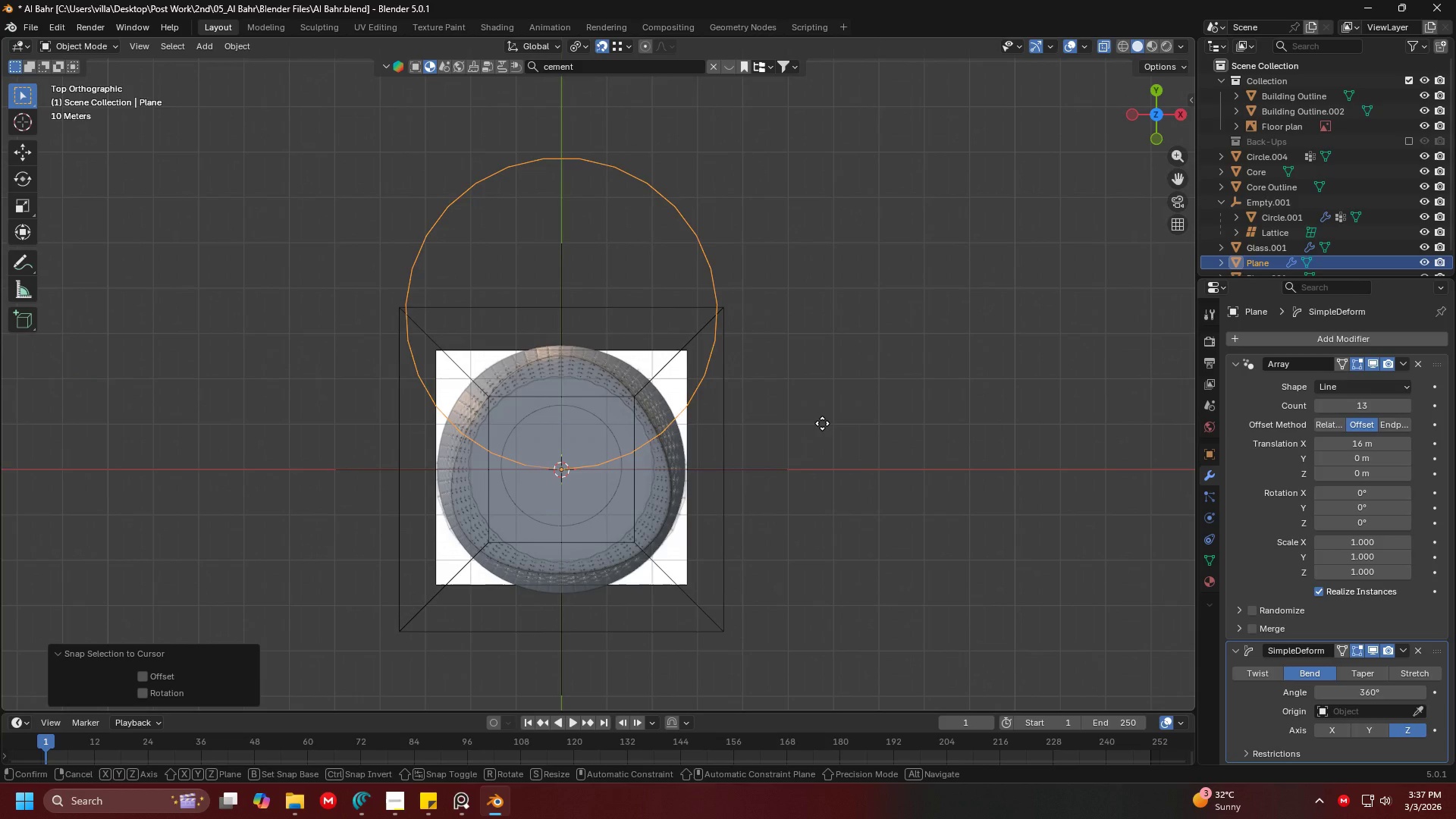 
scroll: coordinate [728, 436], scroll_direction: up, amount: 5.0
 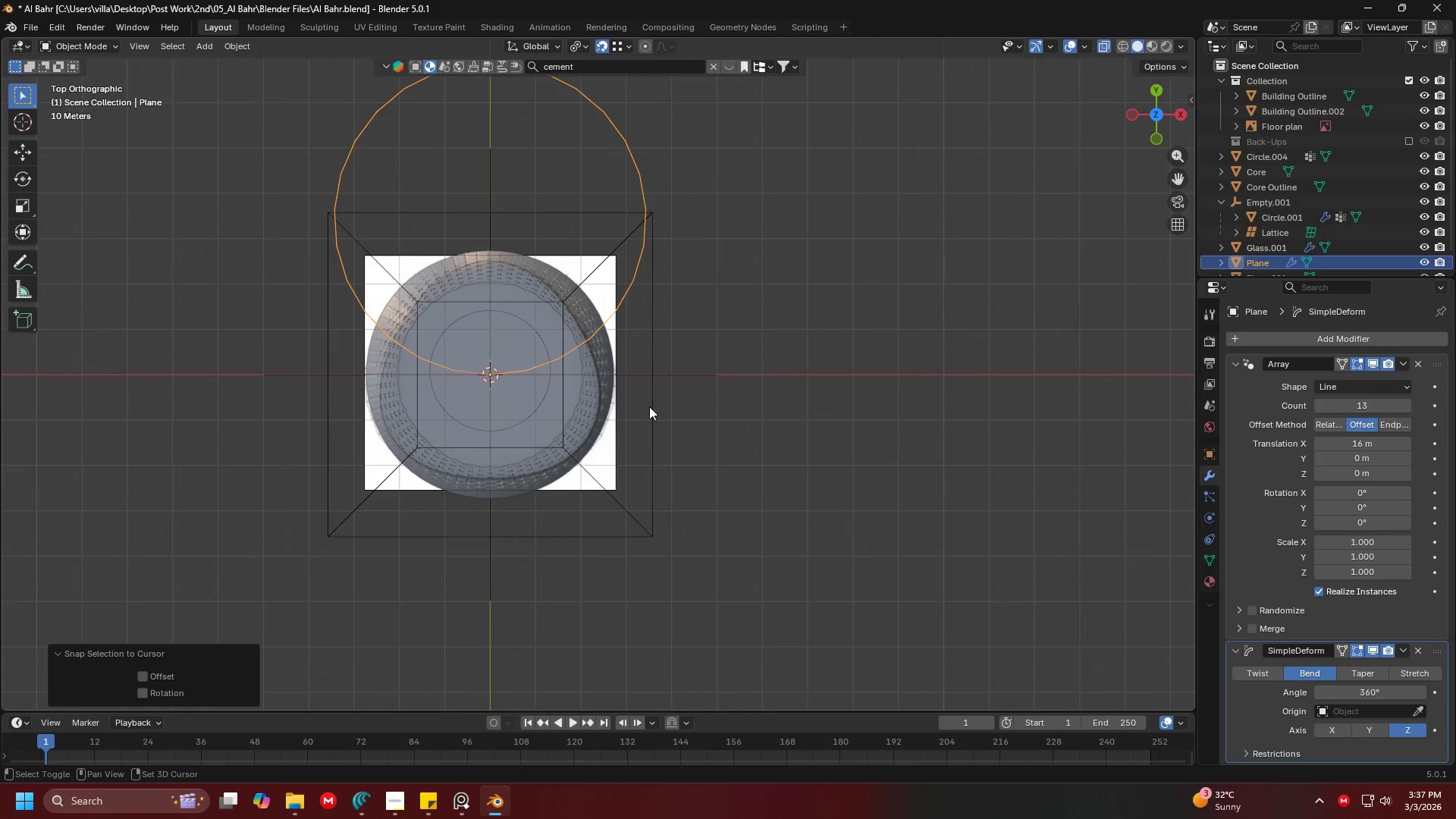 
key(G)
 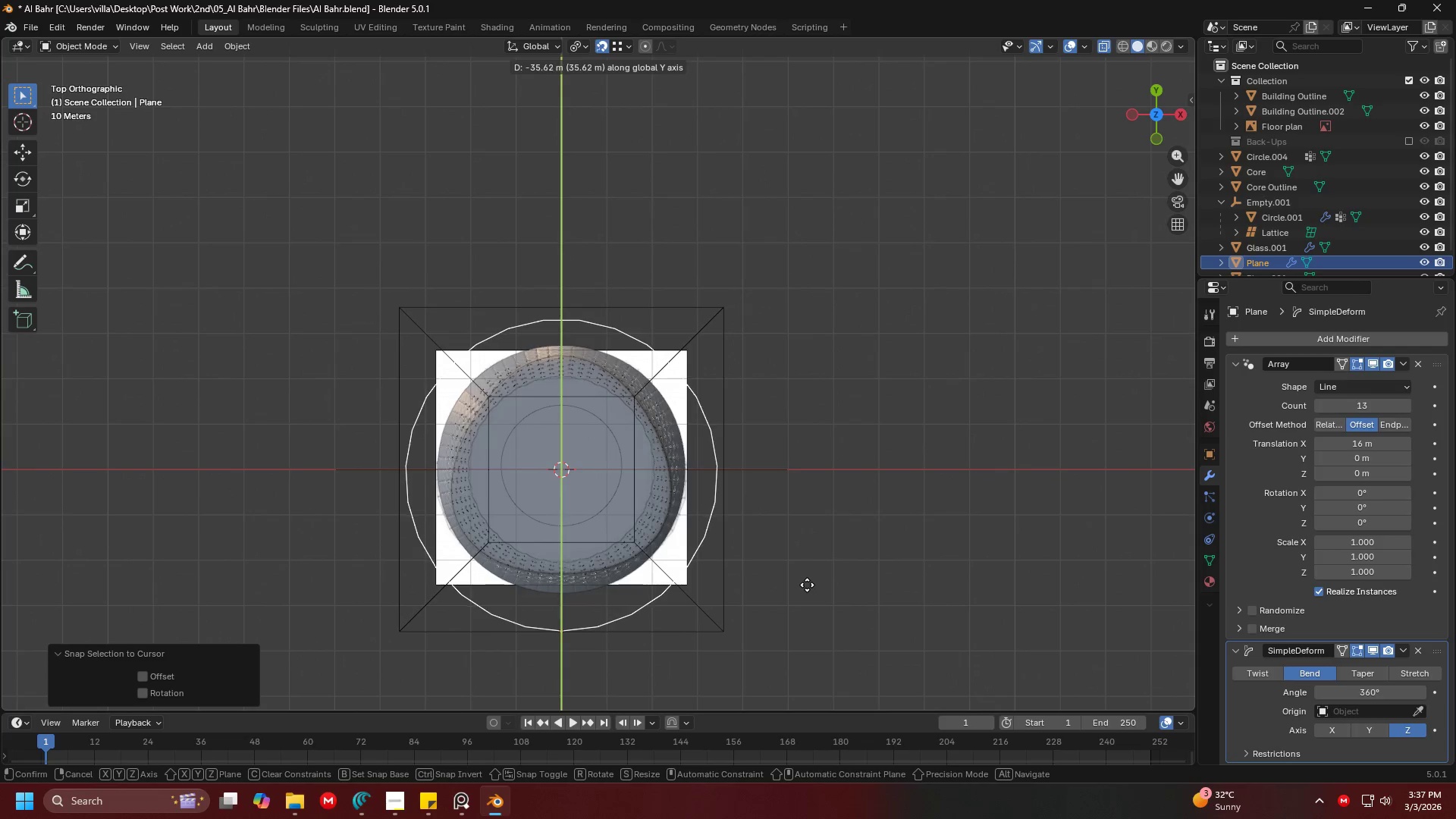 
left_click([808, 570])
 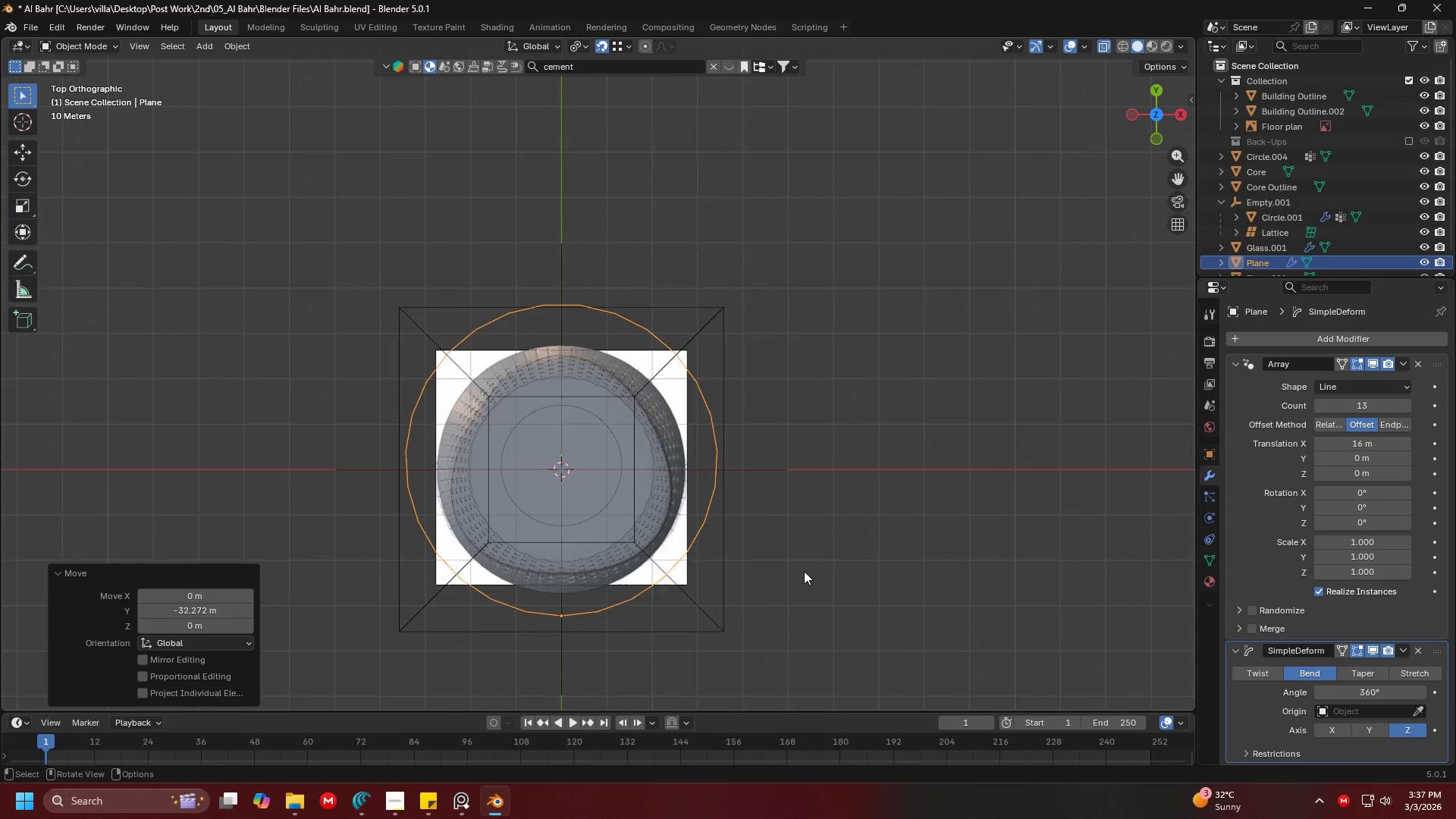 
key(Shift+ShiftLeft)
 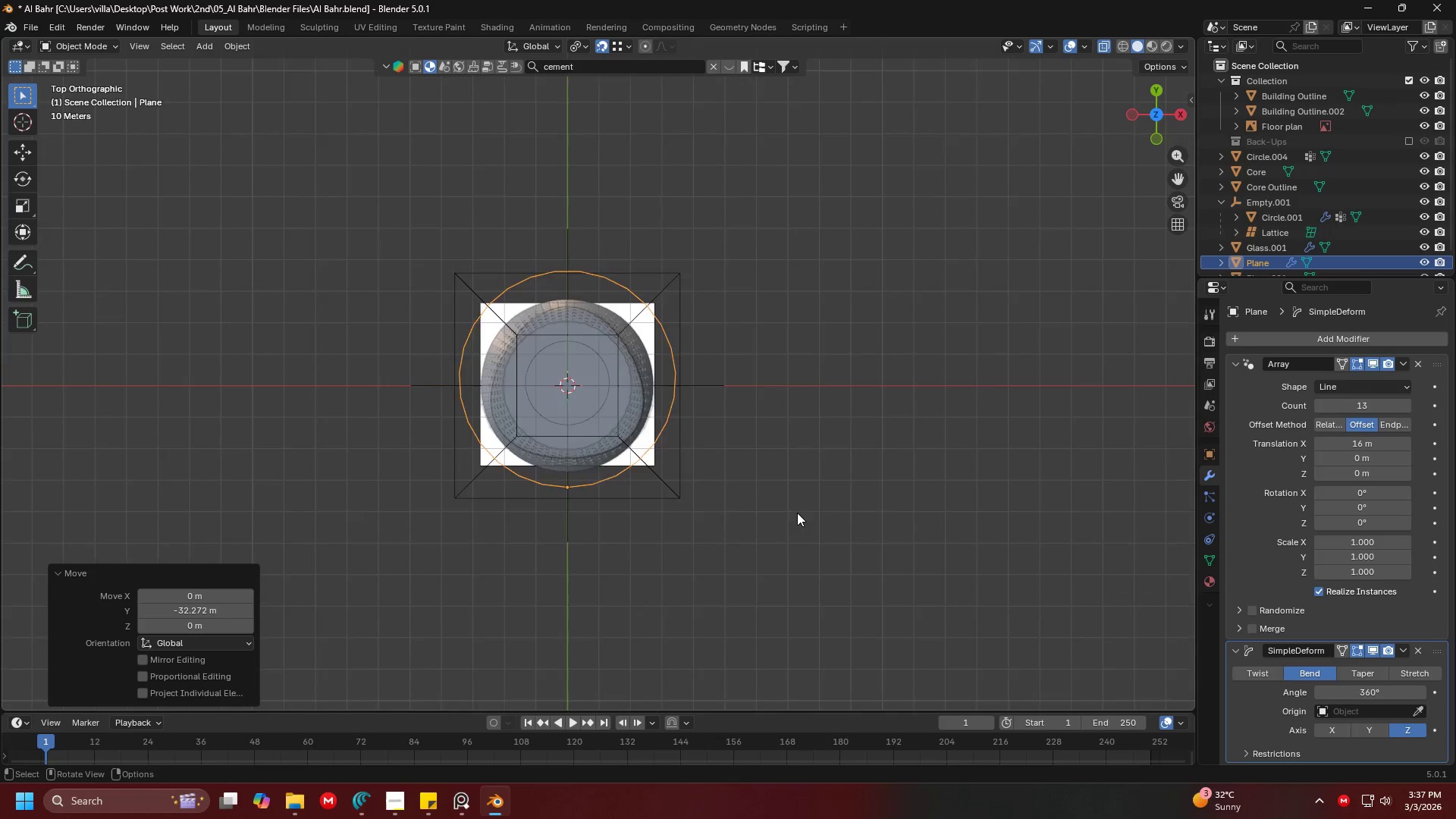 
scroll: coordinate [804, 571], scroll_direction: down, amount: 2.0
 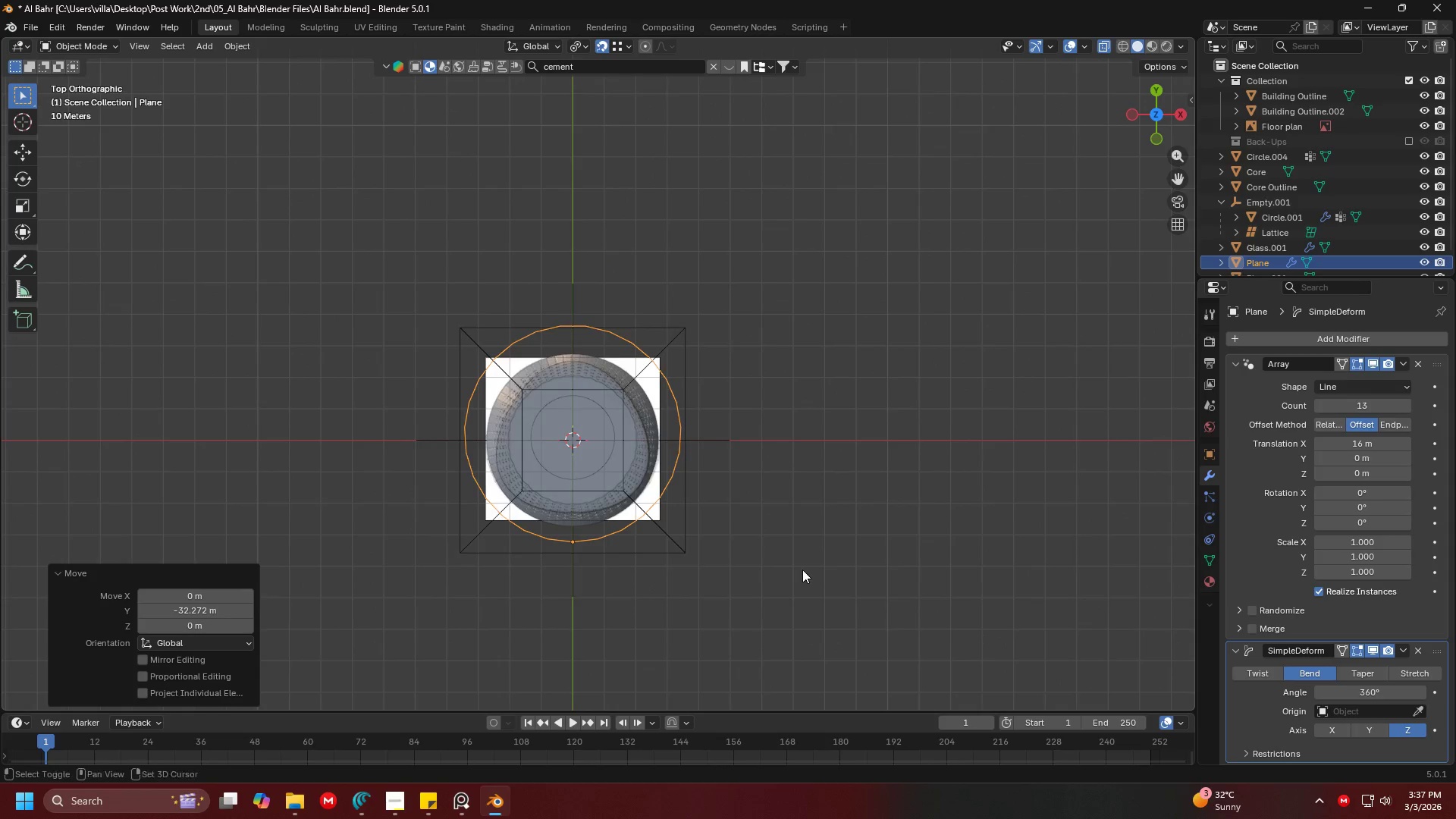 
key(G)
 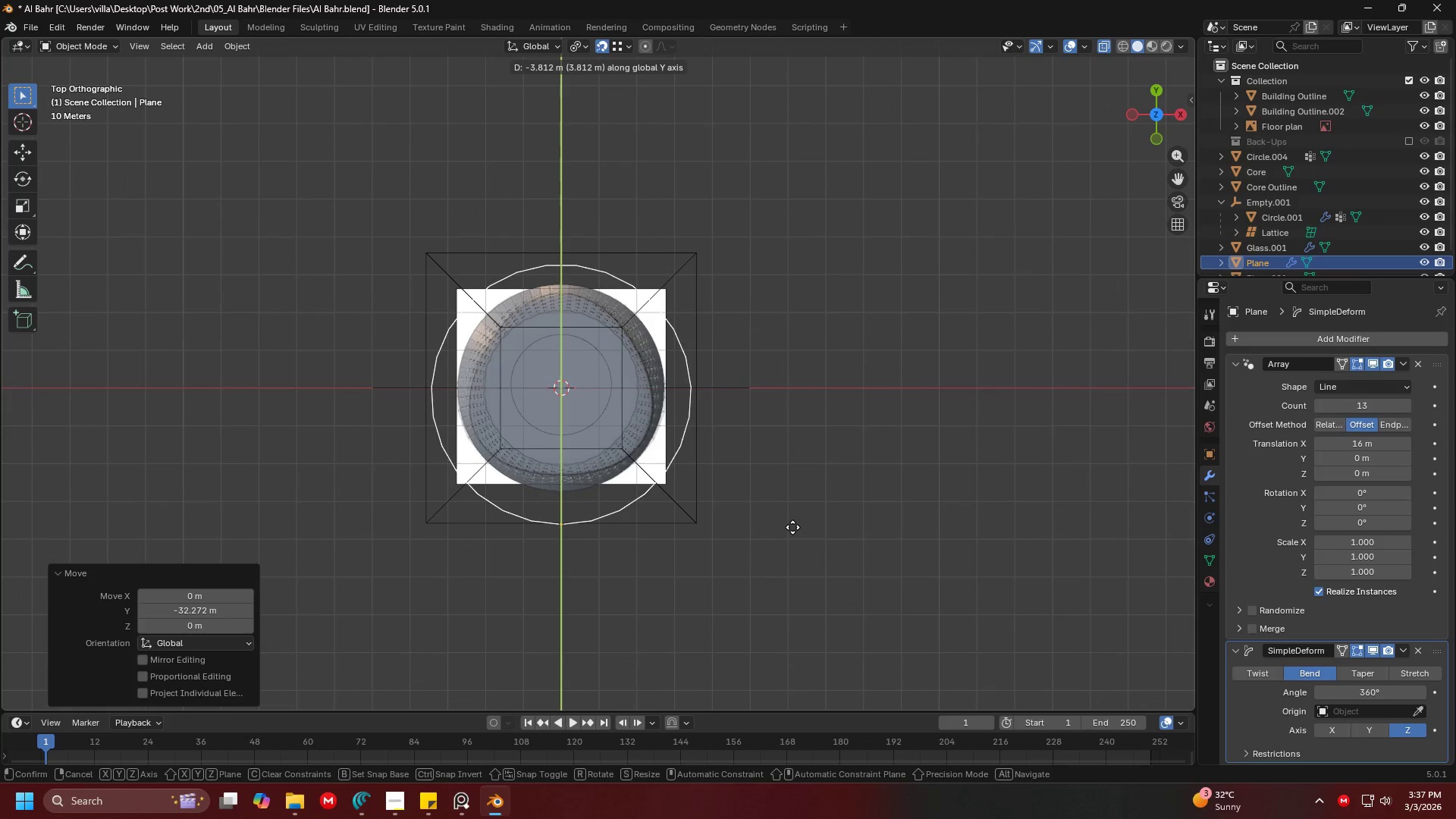 
scroll: coordinate [797, 513], scroll_direction: up, amount: 1.0
 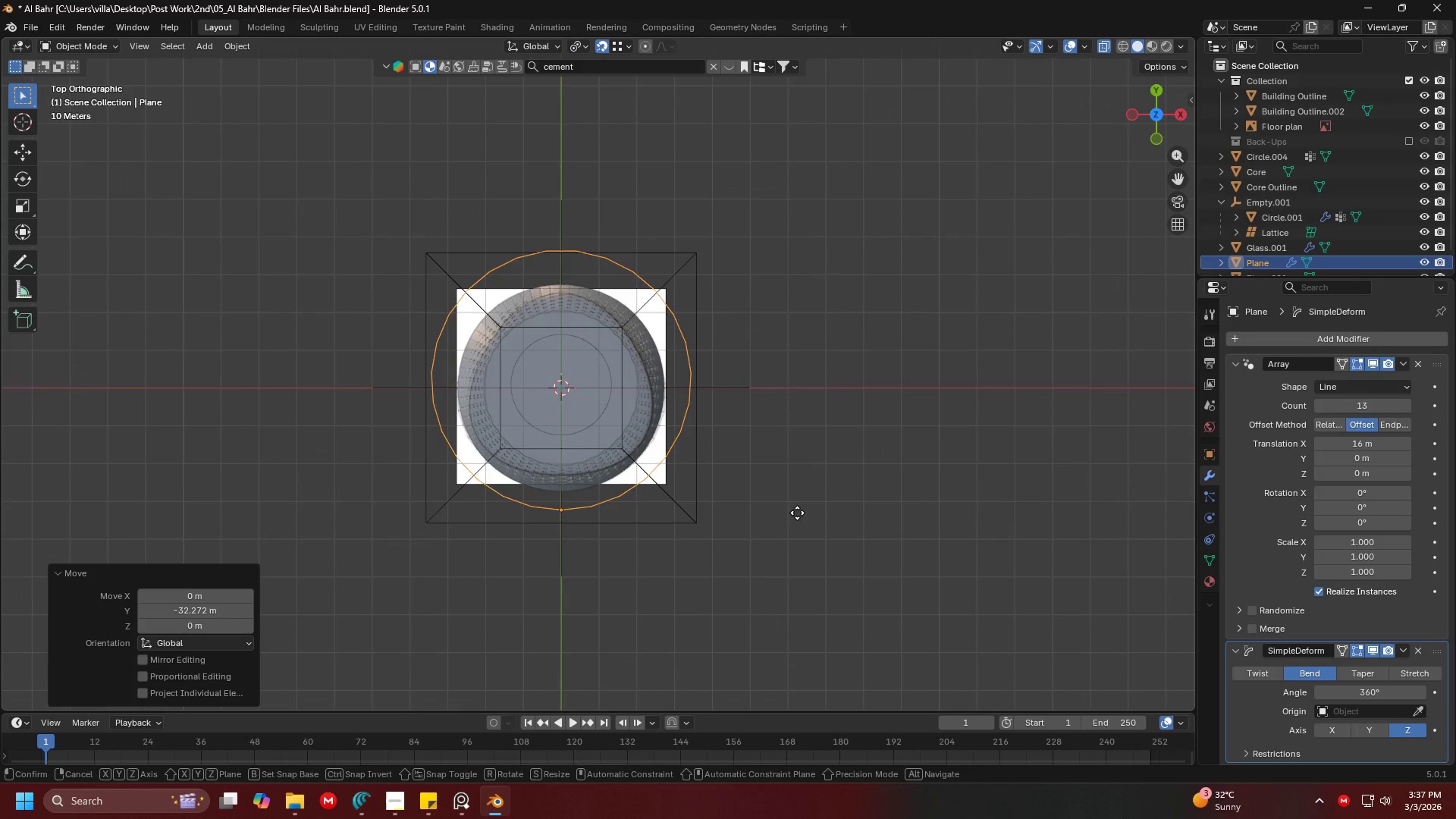 
left_click([792, 527])
 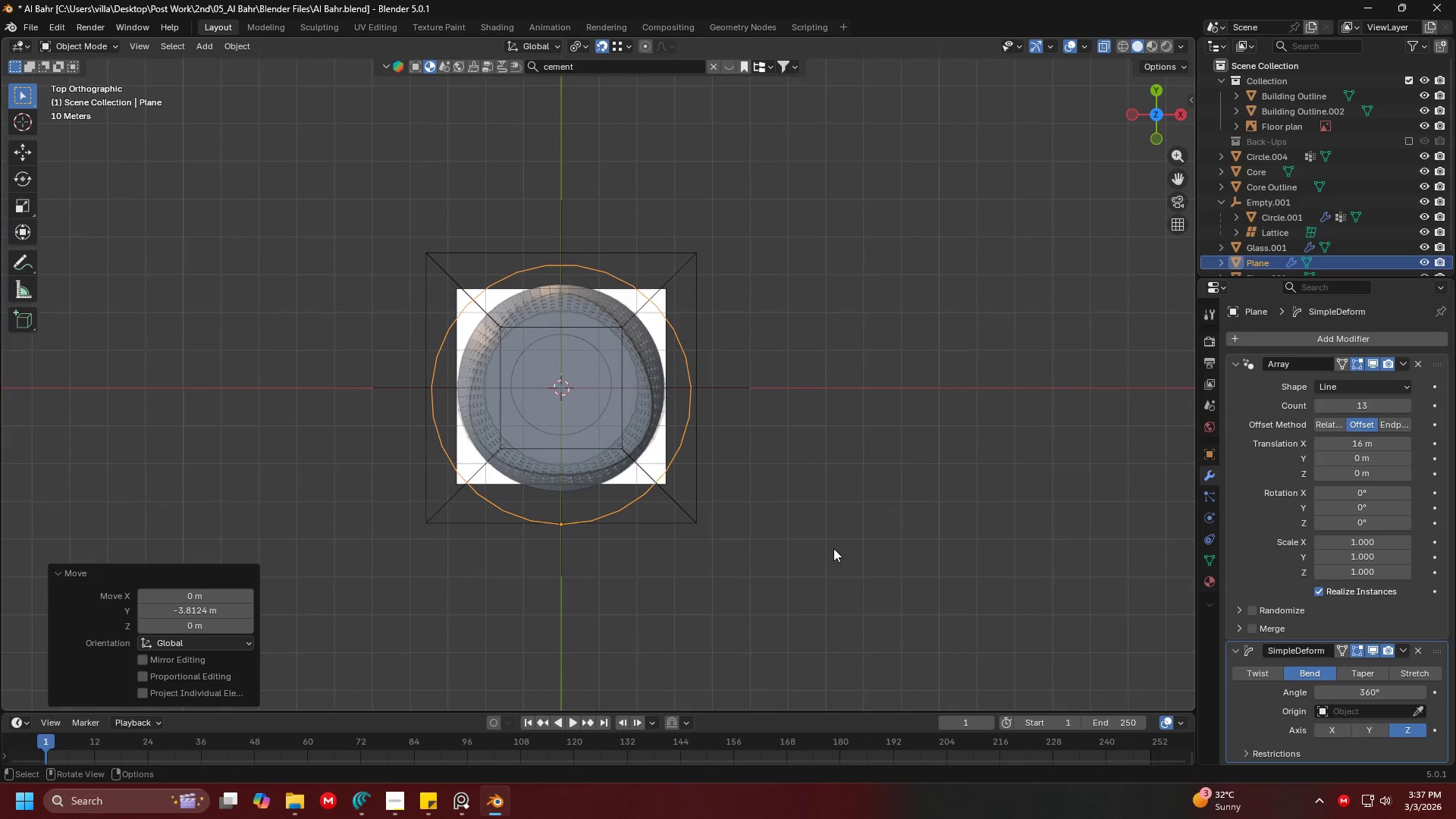 
key(S)
 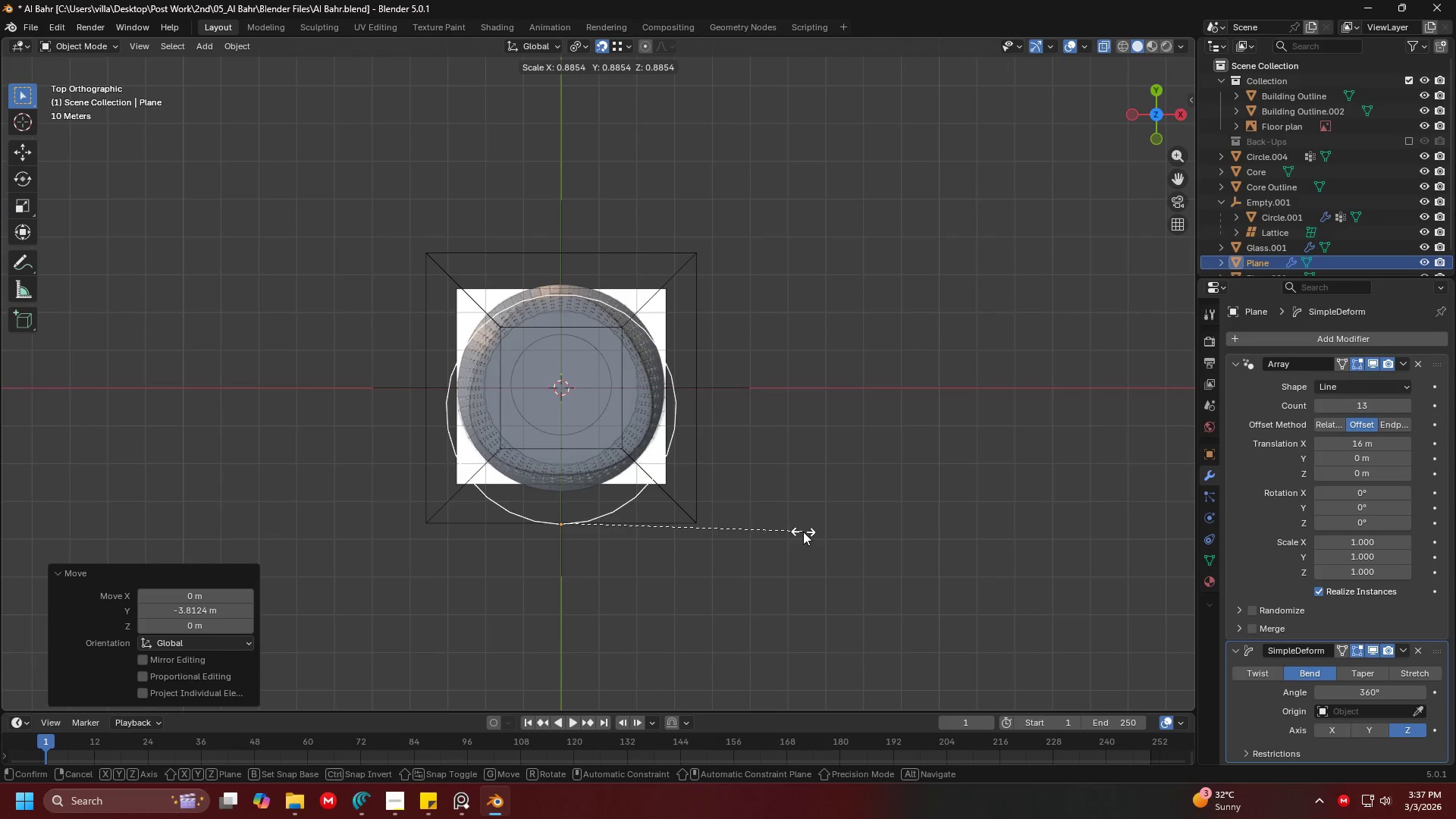 
key(Escape)
 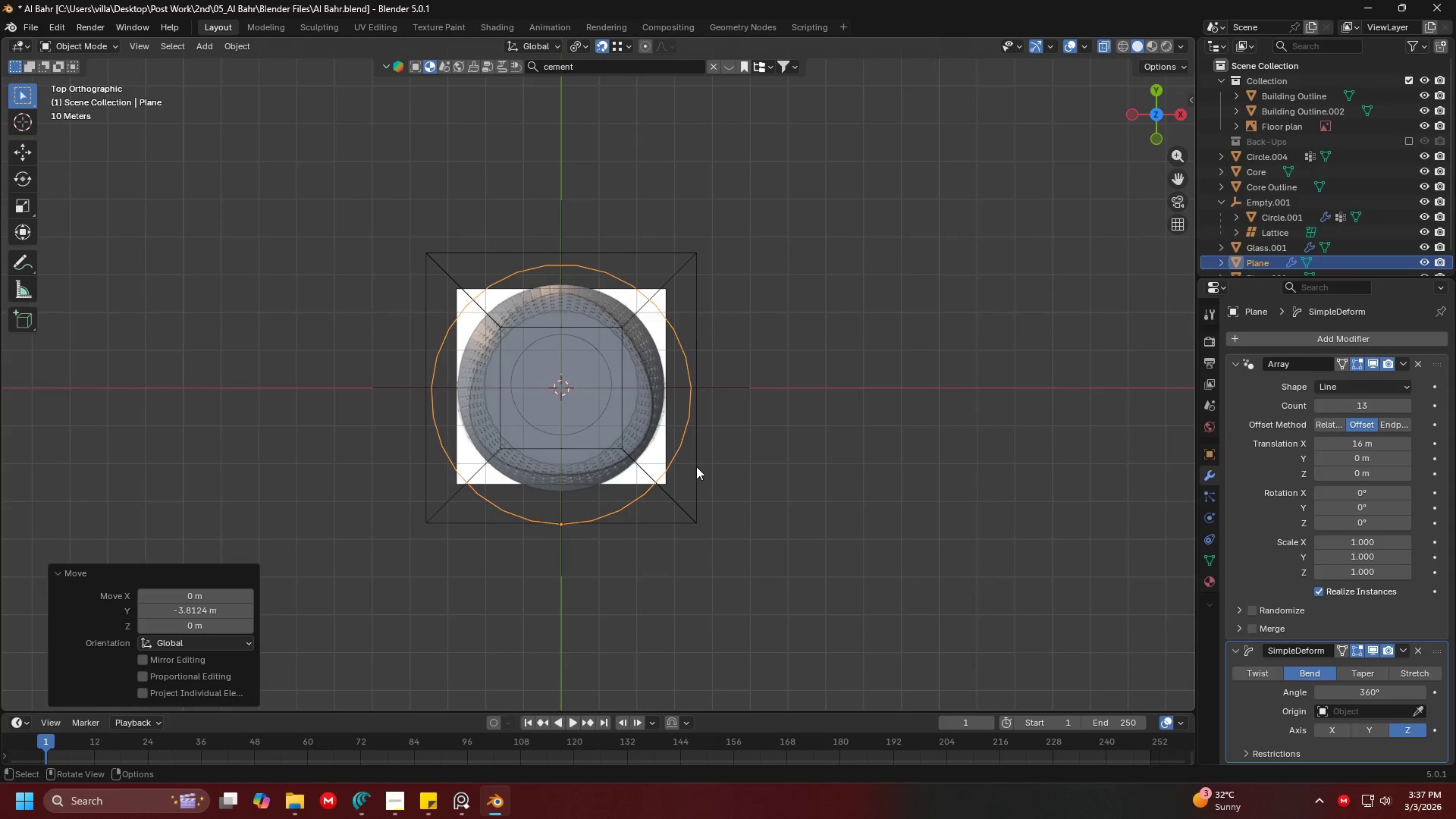 
key(Shift+ShiftLeft)
 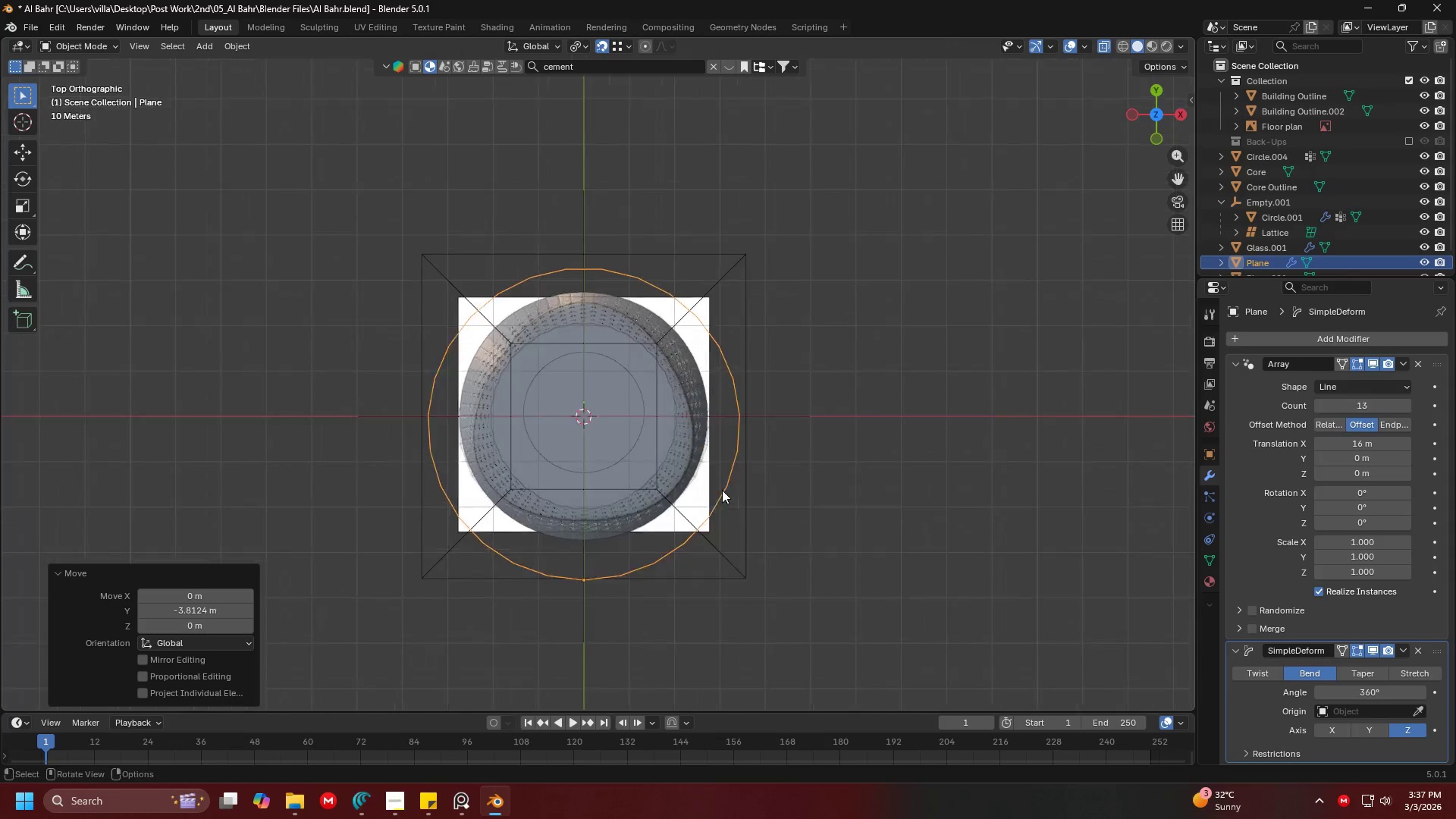 
scroll: coordinate [722, 485], scroll_direction: up, amount: 3.0
 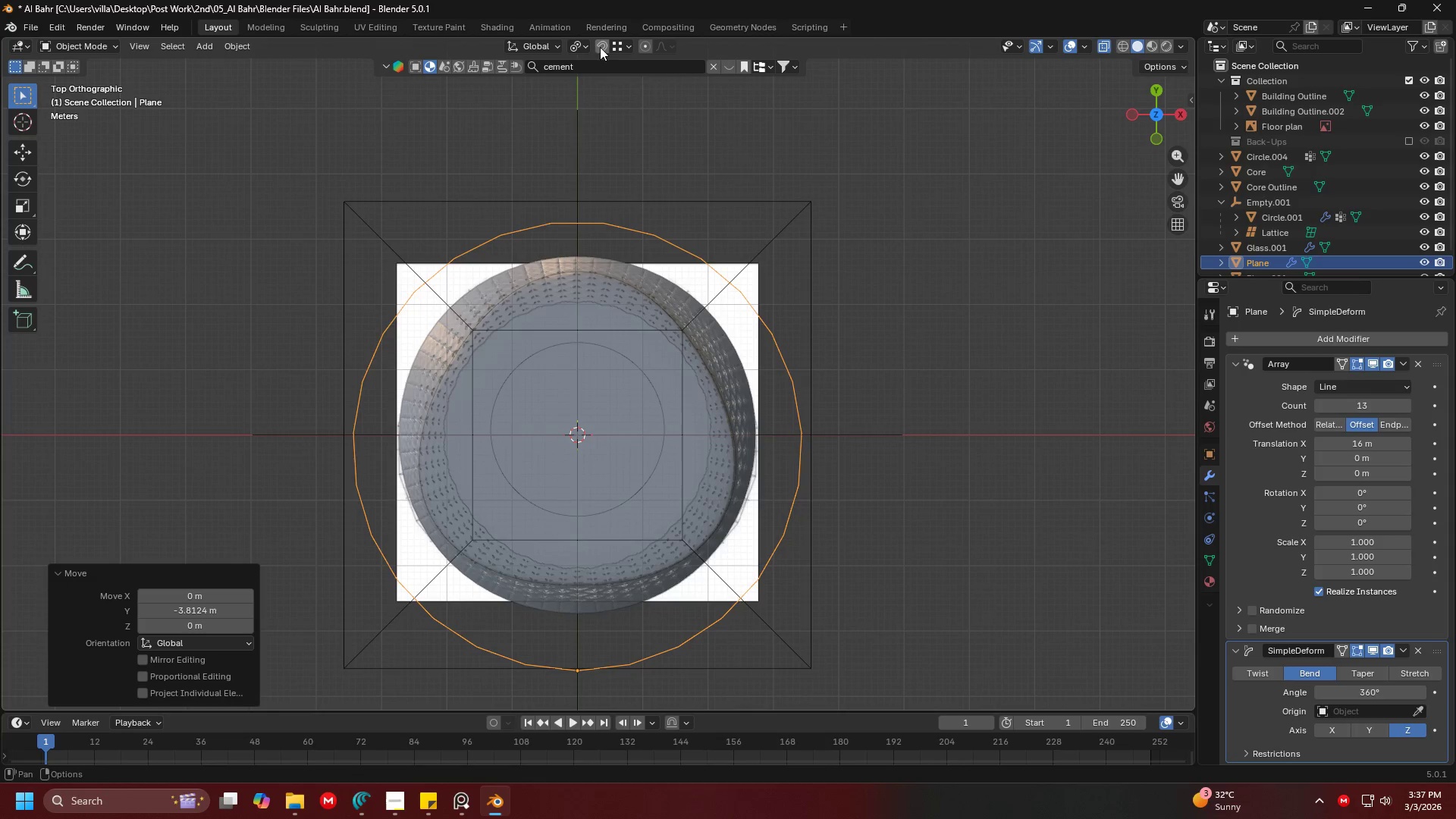 
double_click([565, 46])
 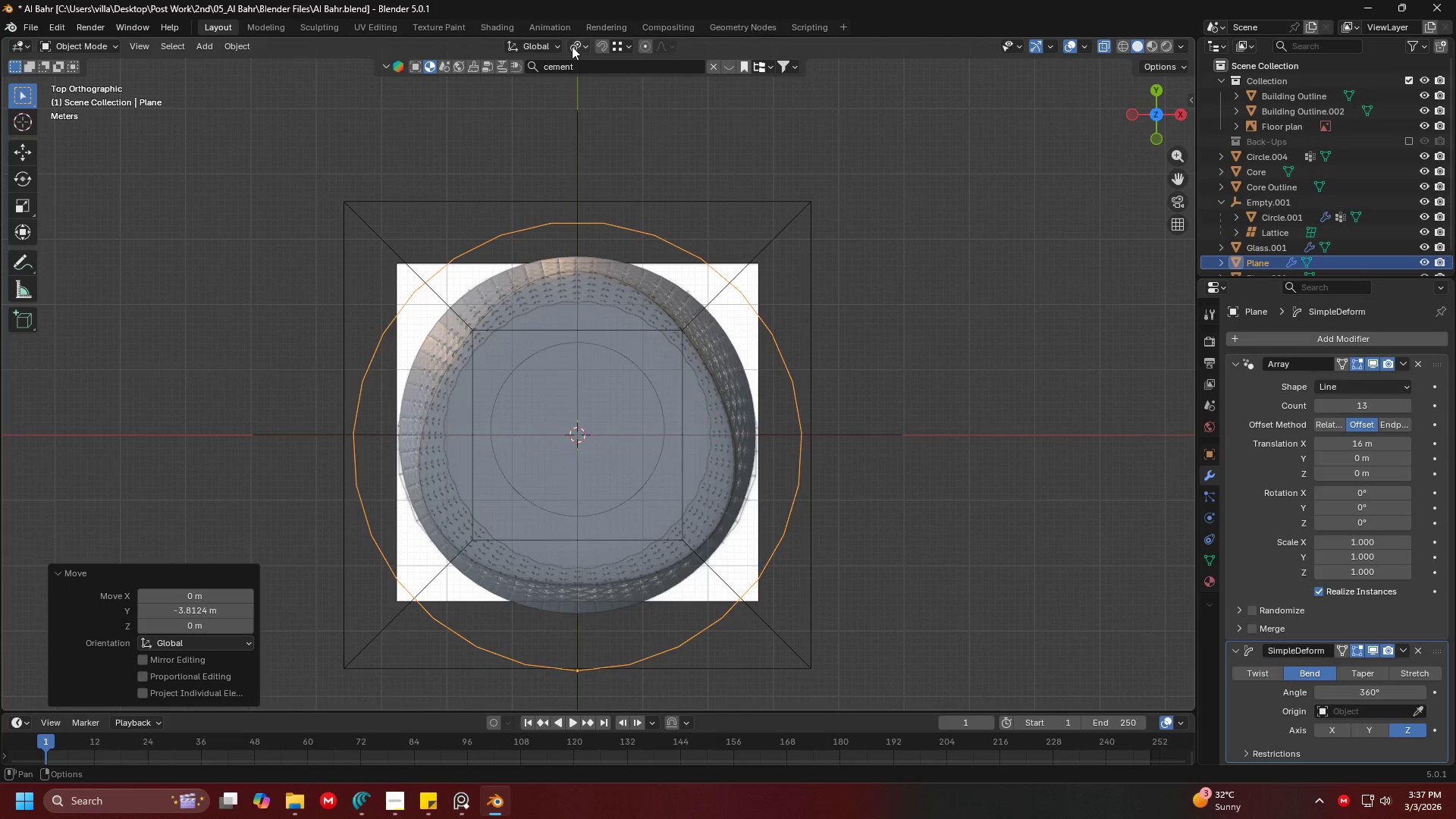 
triple_click([572, 46])
 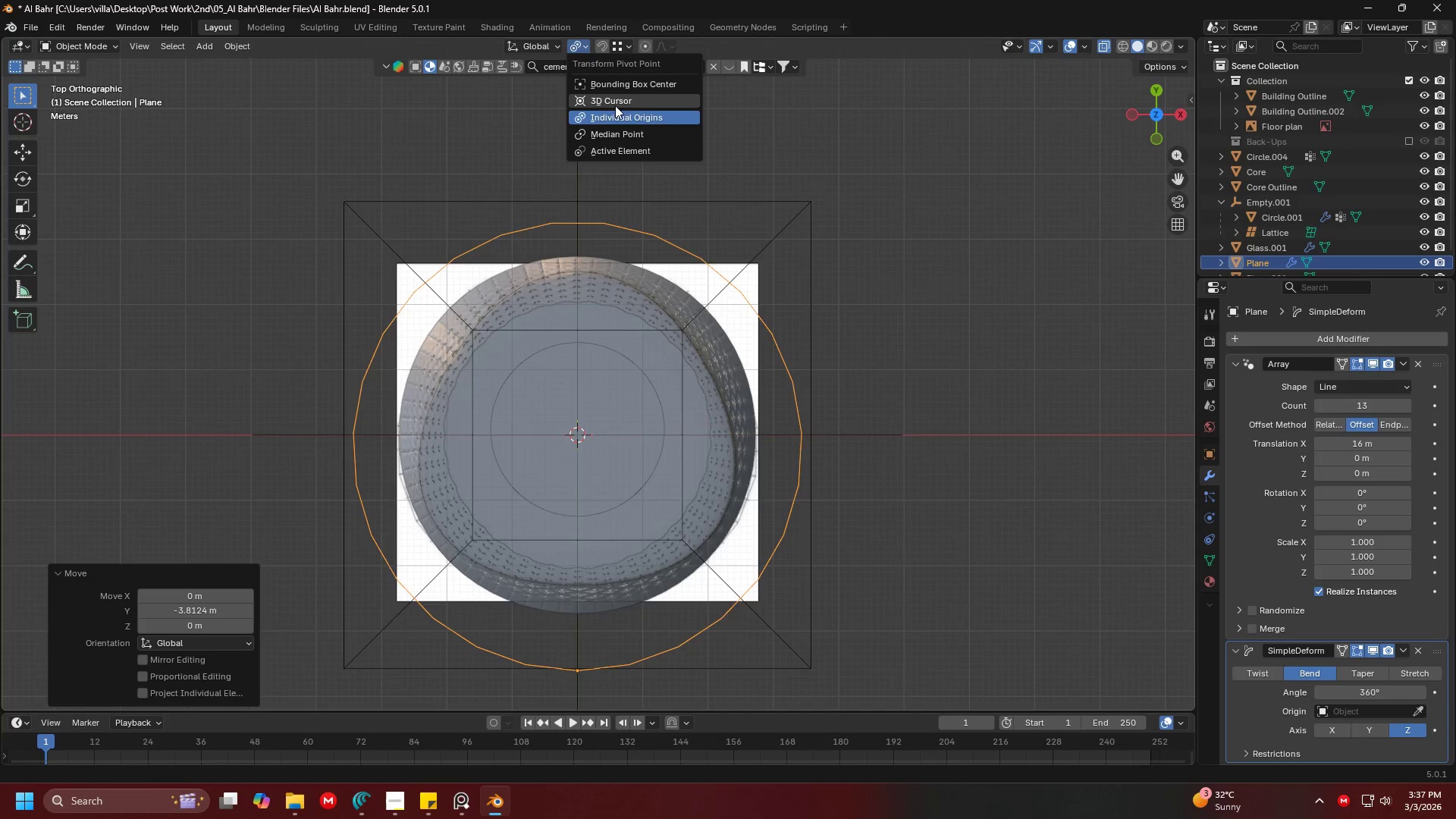 
left_click([627, 100])
 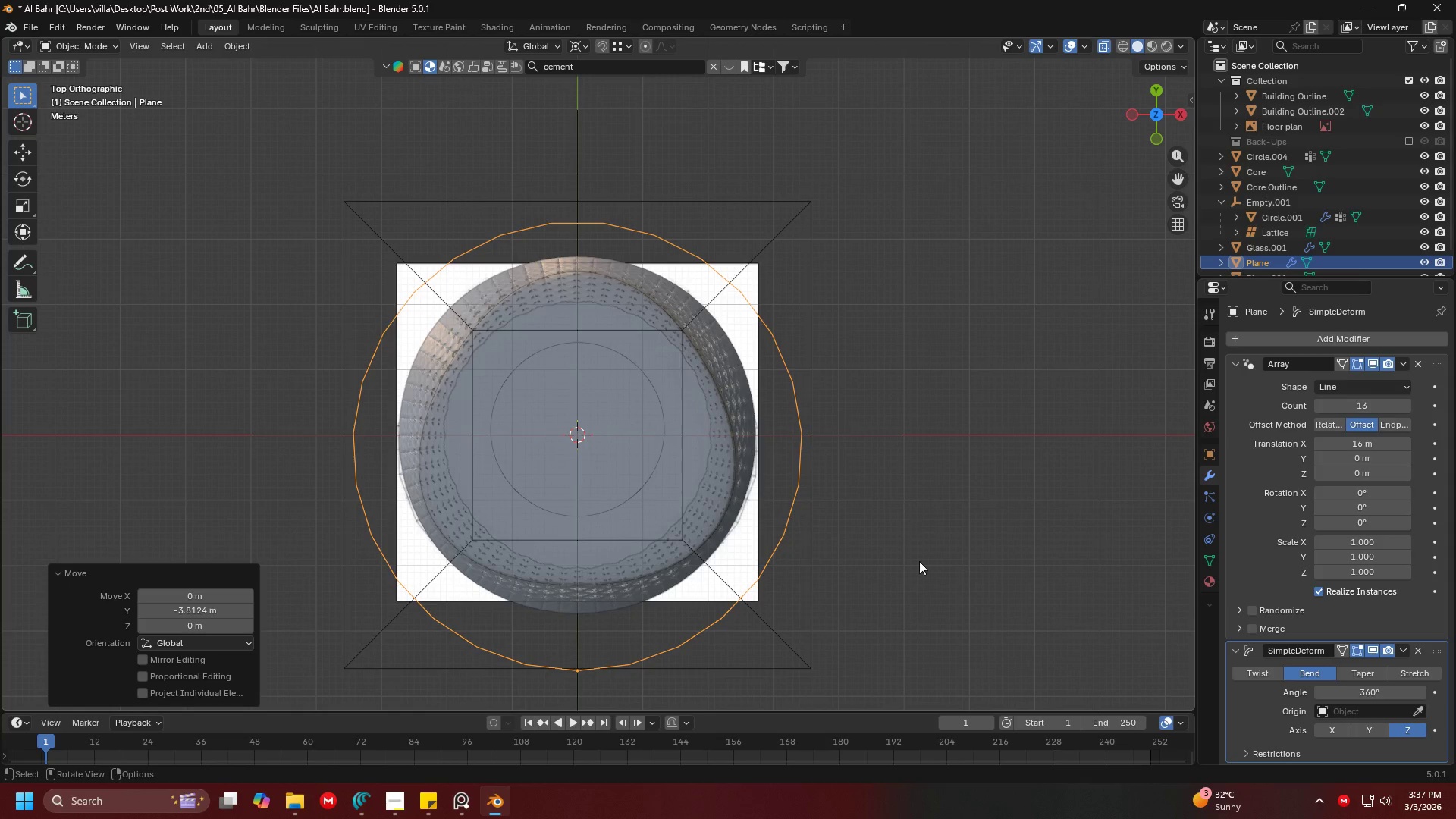 
key(S)
 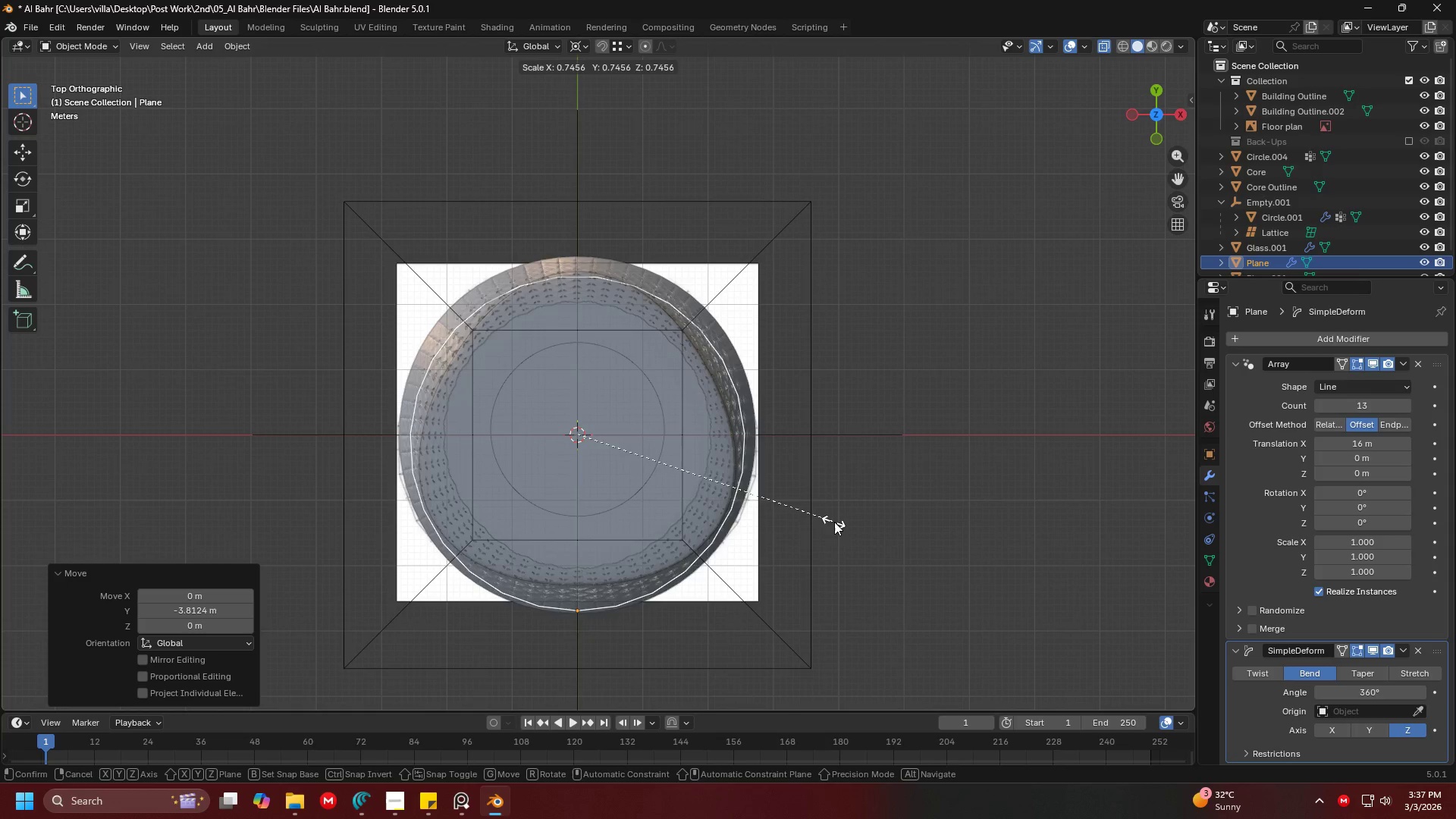 
left_click([842, 531])
 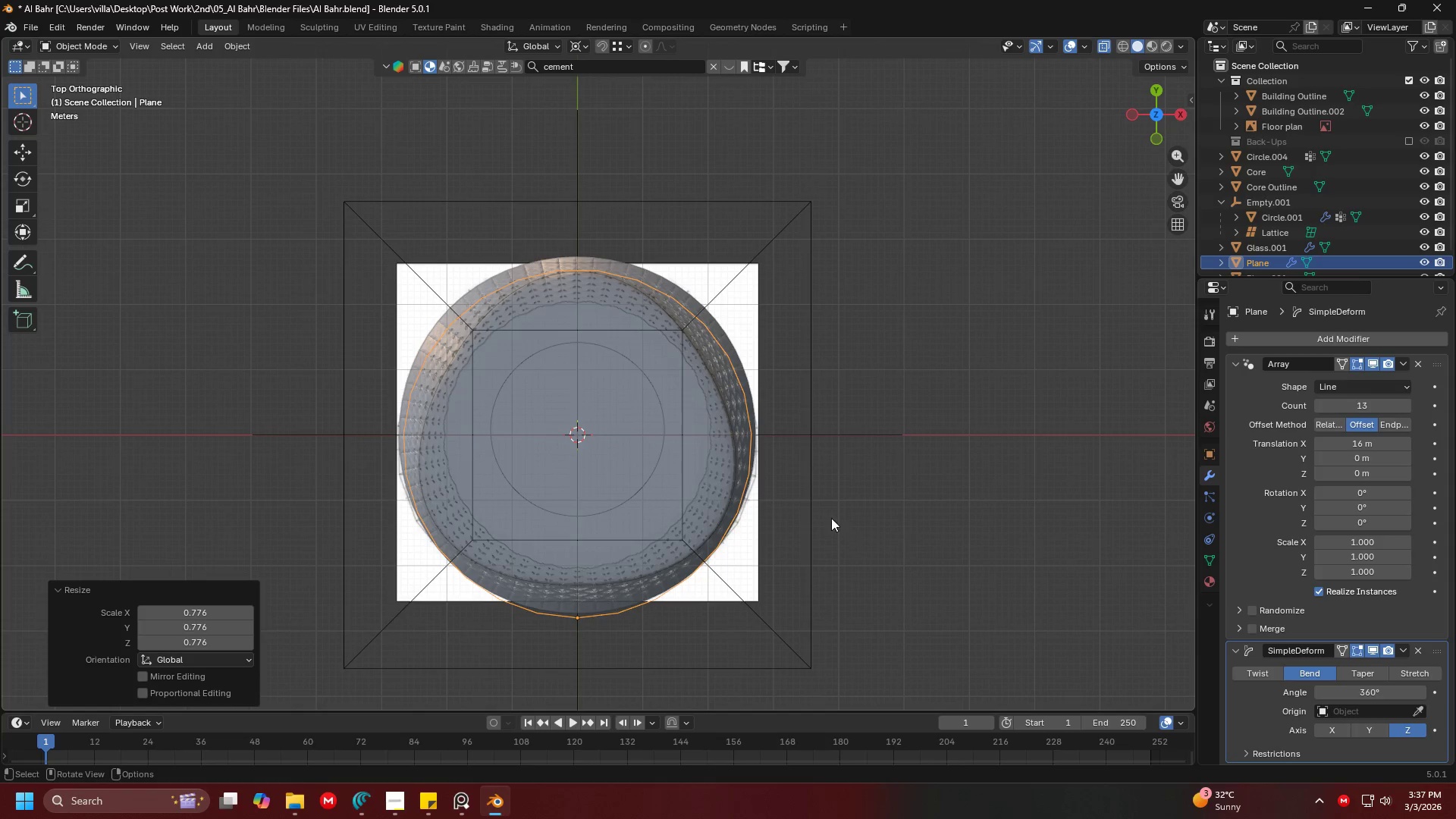 
key(Shift+ShiftLeft)
 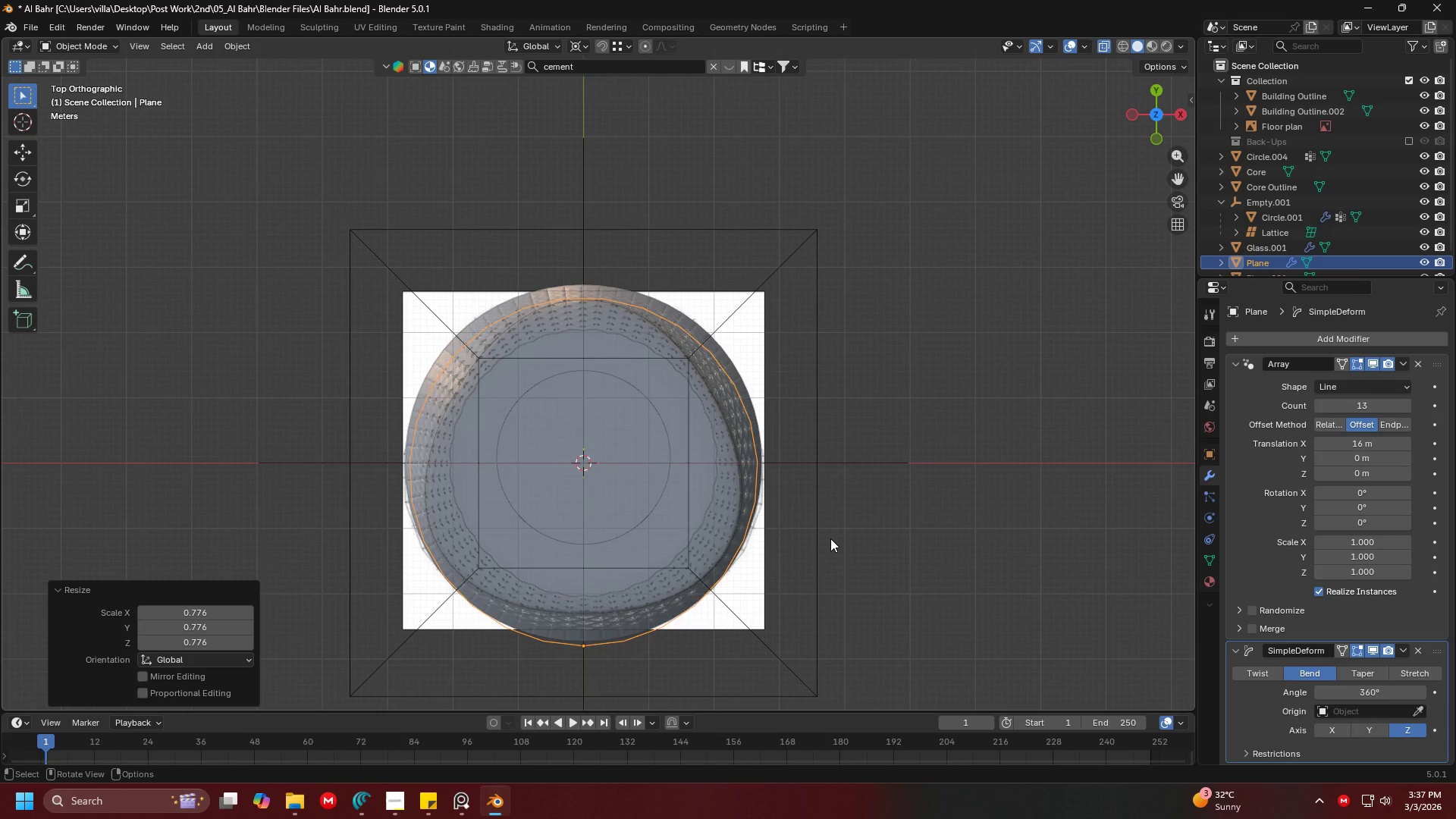 
key(G)
 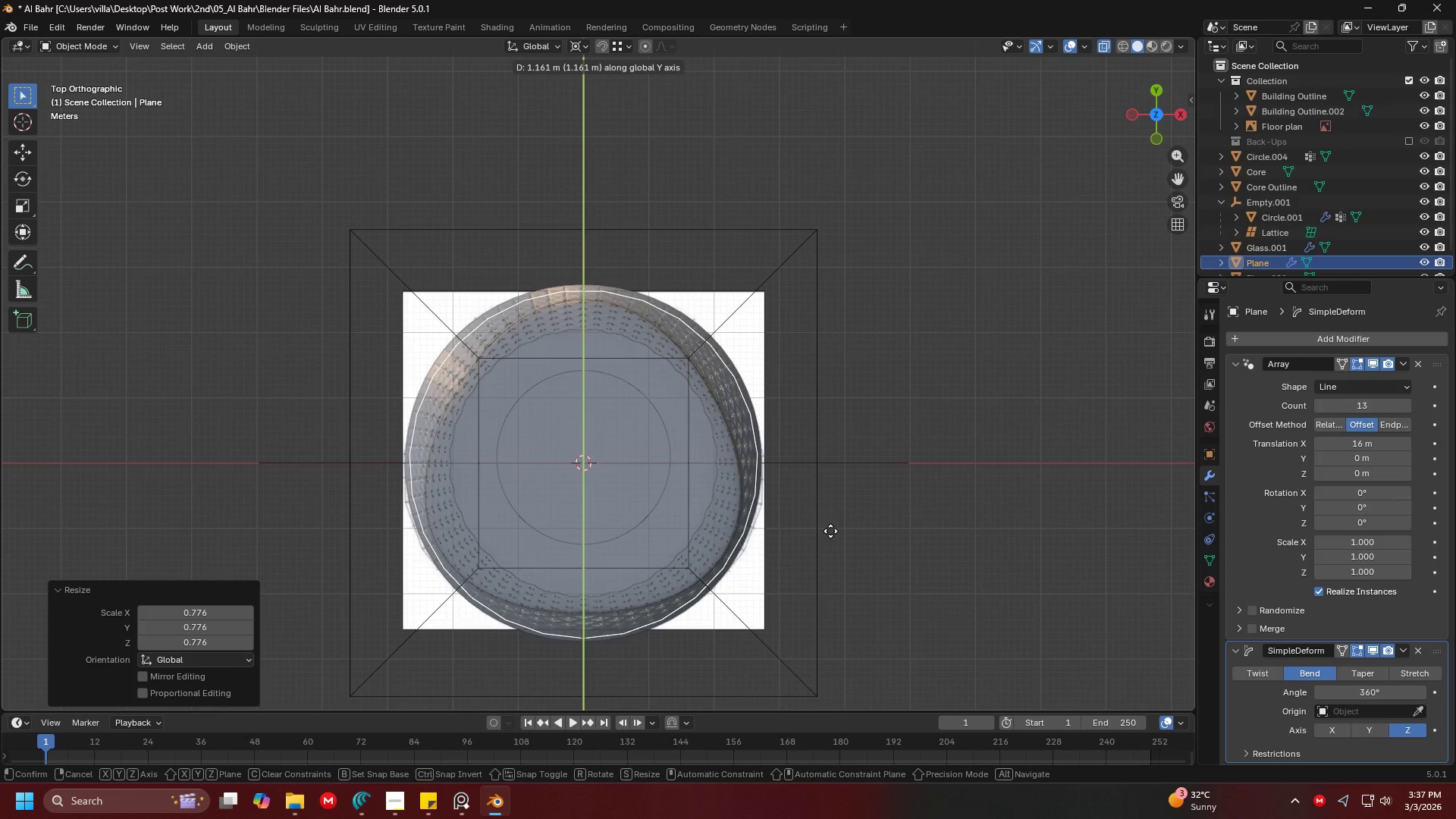 
left_click([830, 531])
 